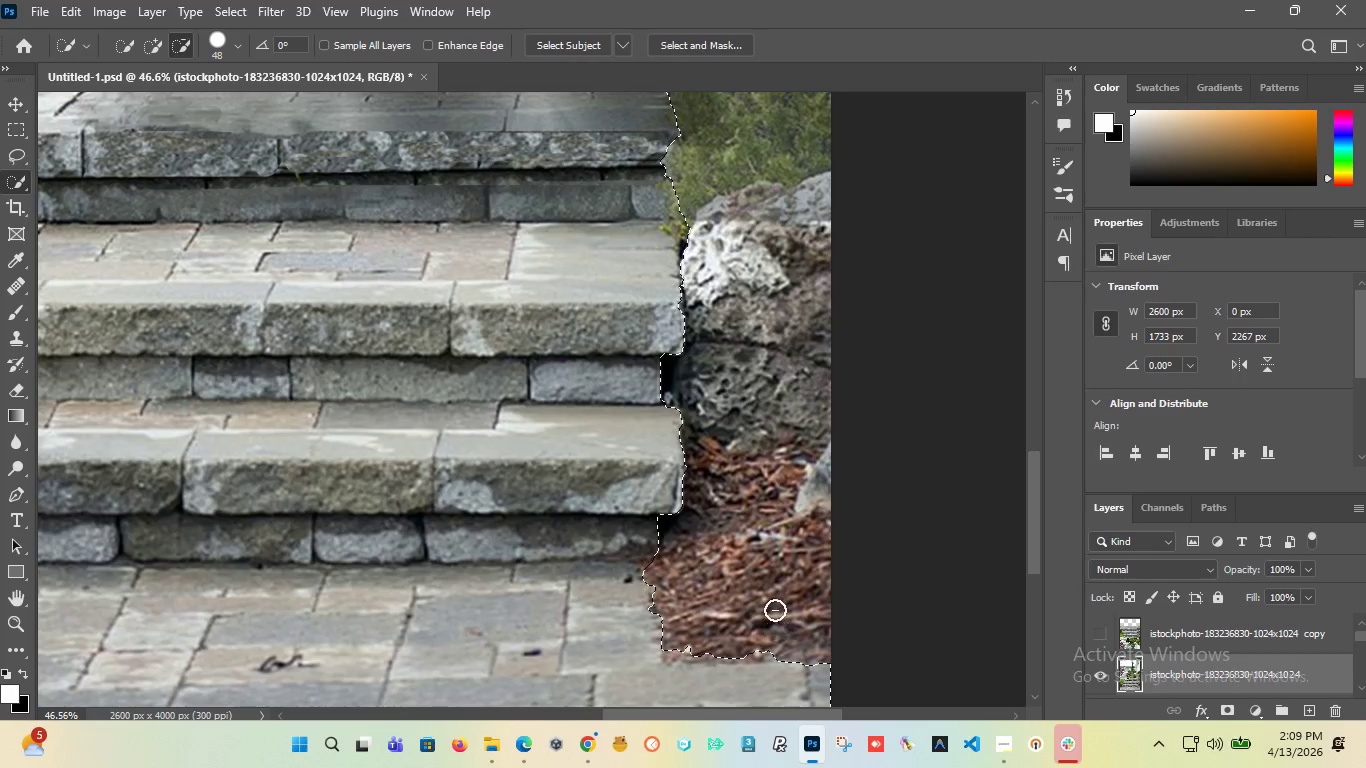 
hold_key(key=AltLeft, duration=1.5)
scroll: coordinate [783, 572], scroll_direction: down, amount: 14.0
 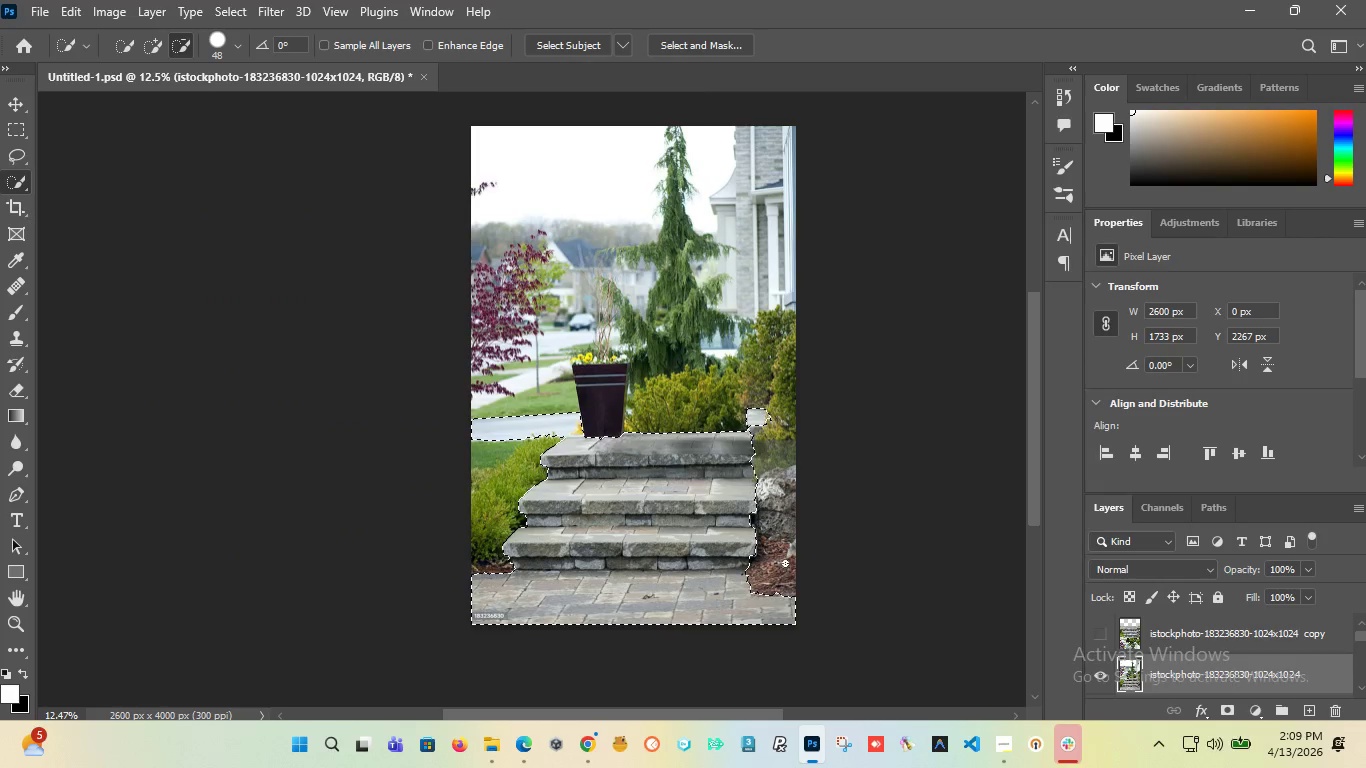 
hold_key(key=AltLeft, duration=0.69)
 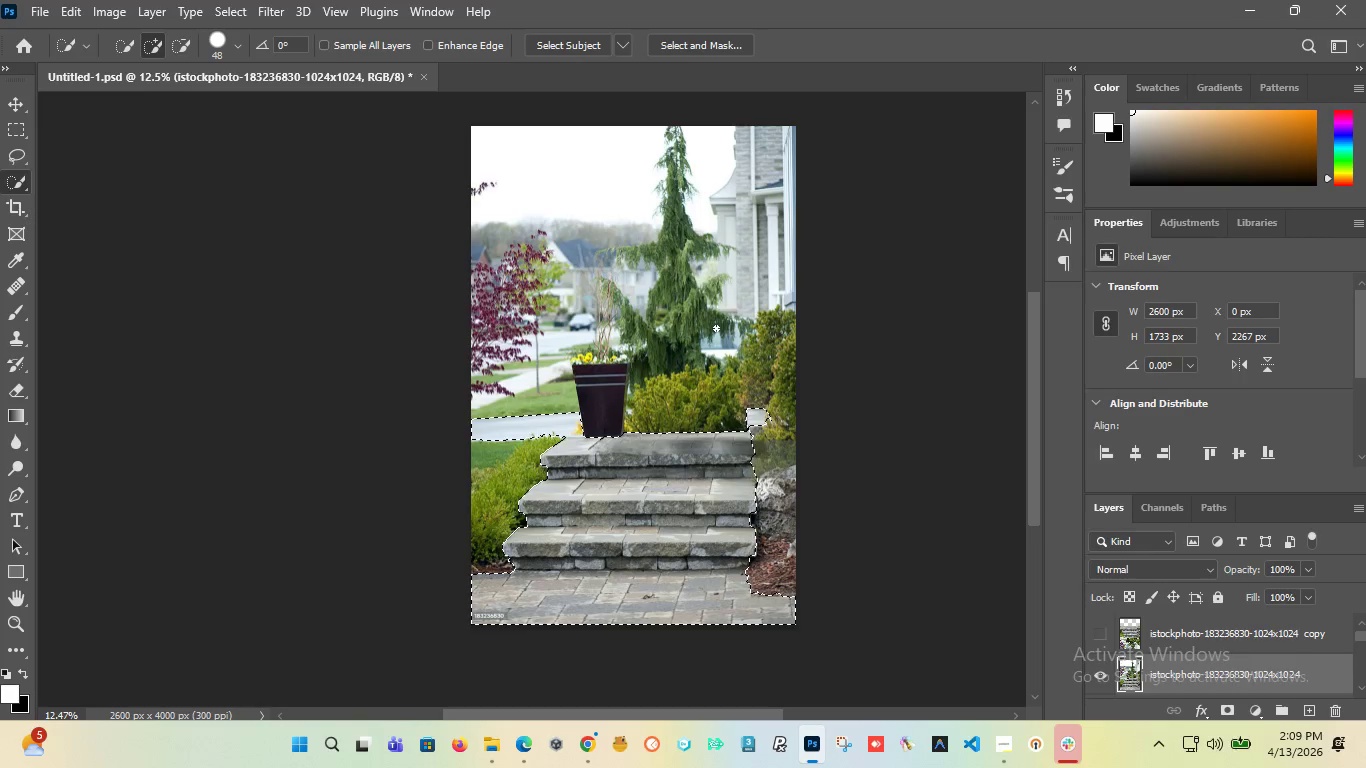 
wait(18.41)
 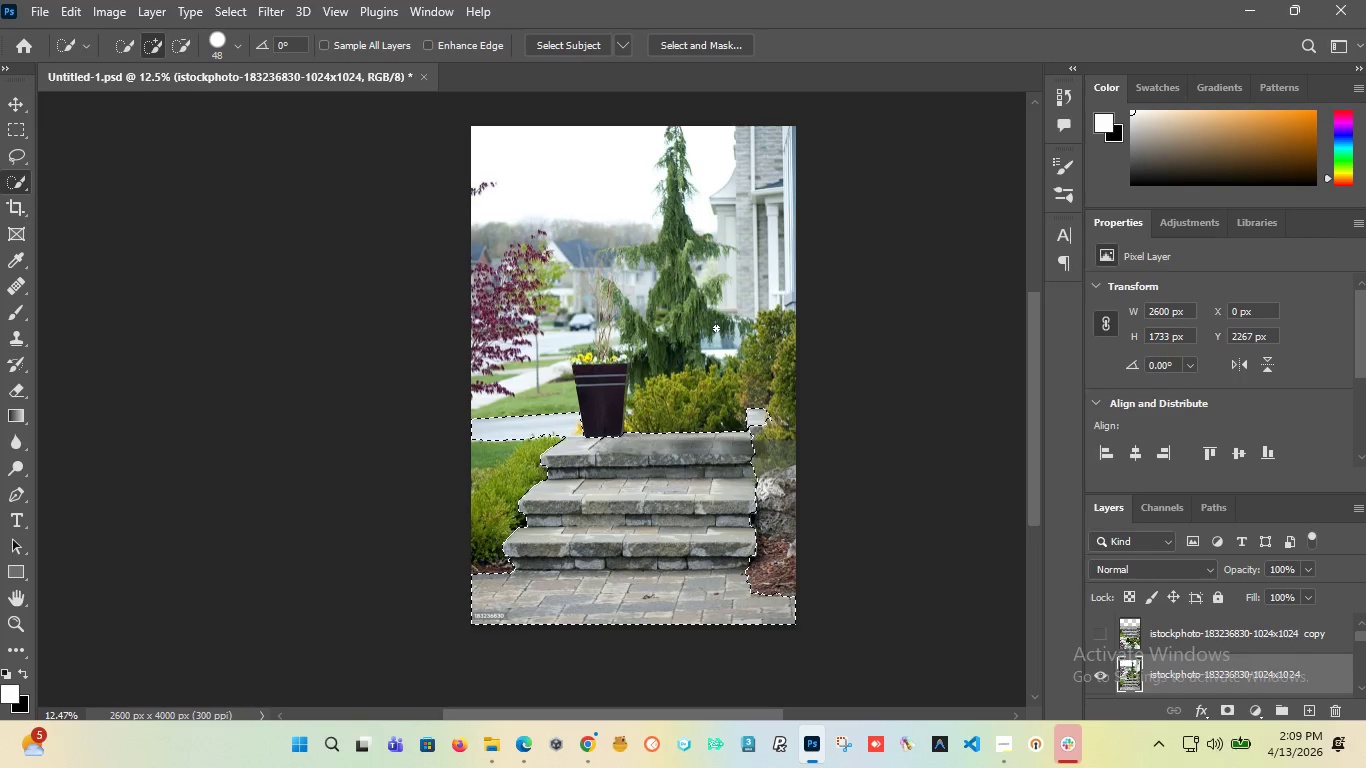 
hold_key(key=AltLeft, duration=1.51)
 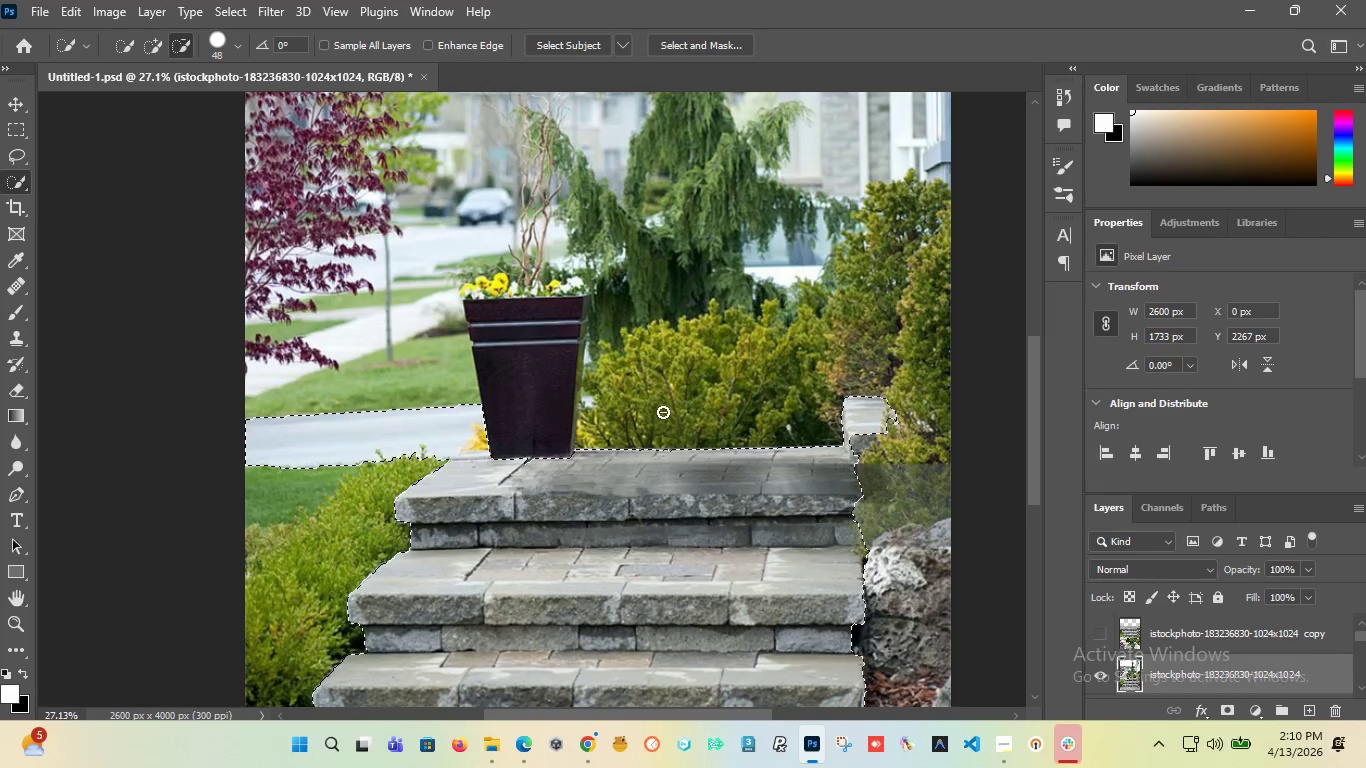 
hold_key(key=AltLeft, duration=1.5)
 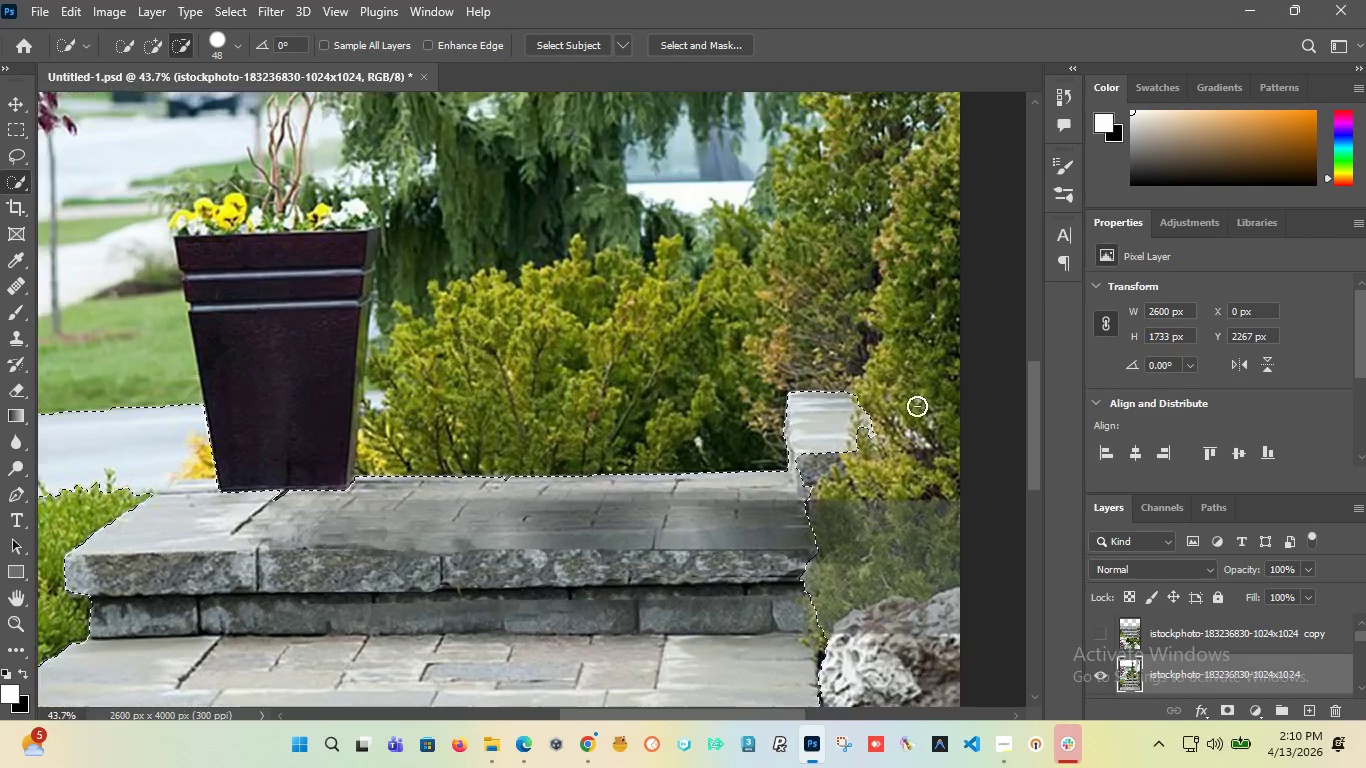 
scroll: coordinate [663, 412], scroll_direction: up, amount: 8.0
 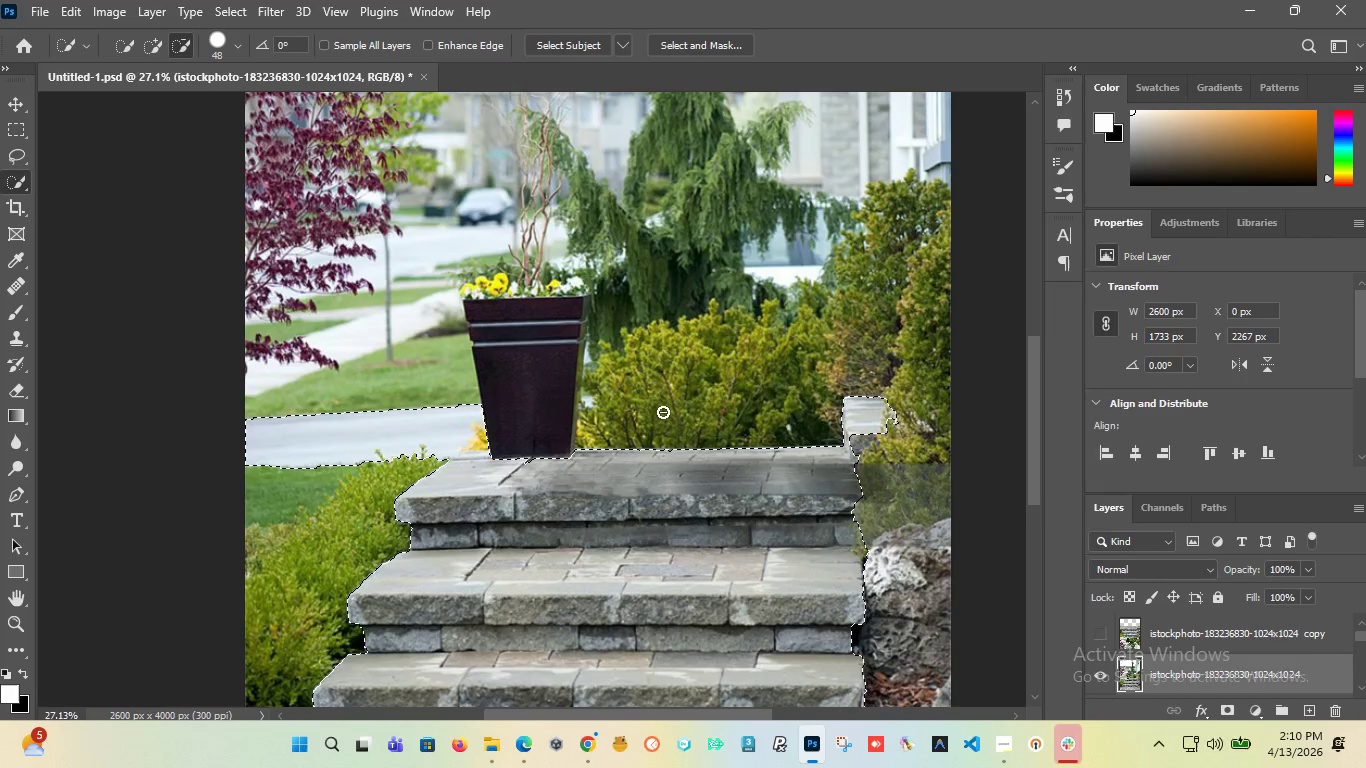 
hold_key(key=AltLeft, duration=1.28)
 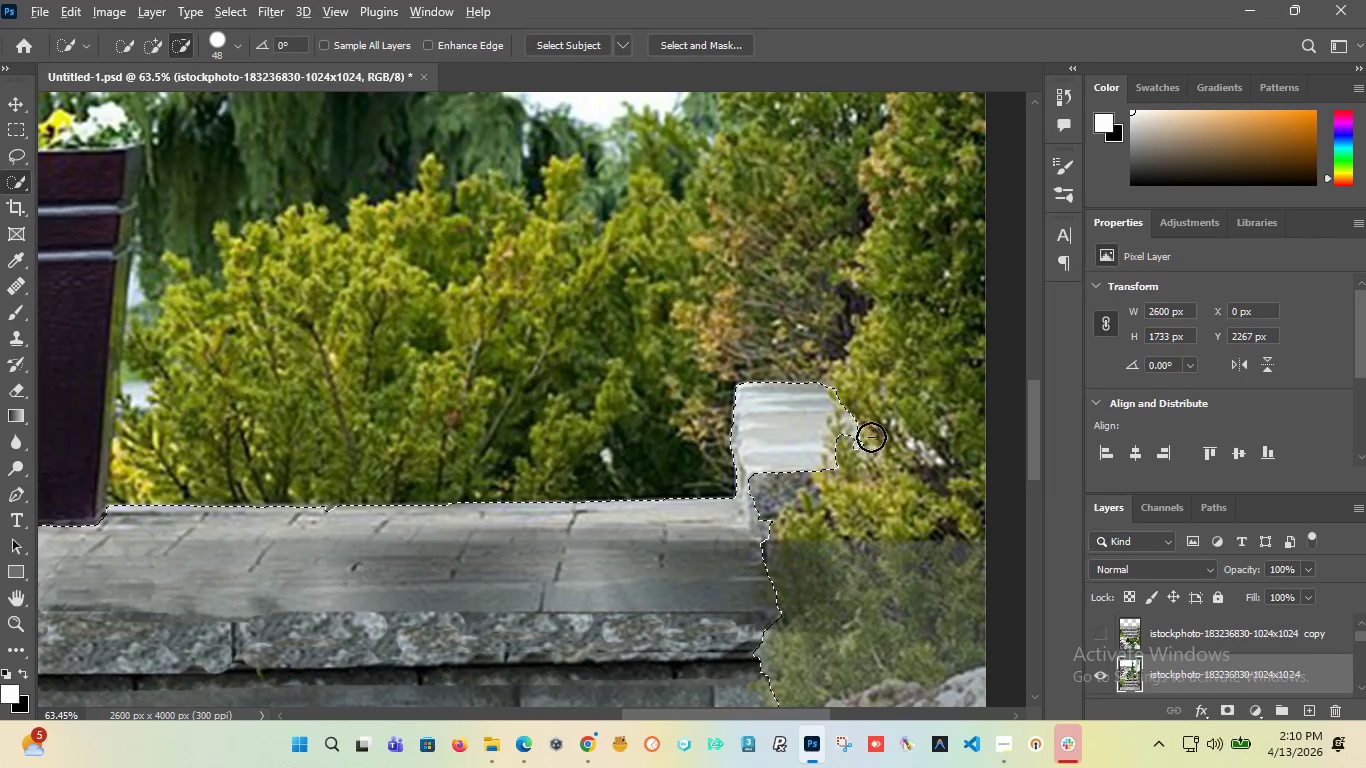 
hold_key(key=AltLeft, duration=1.52)
 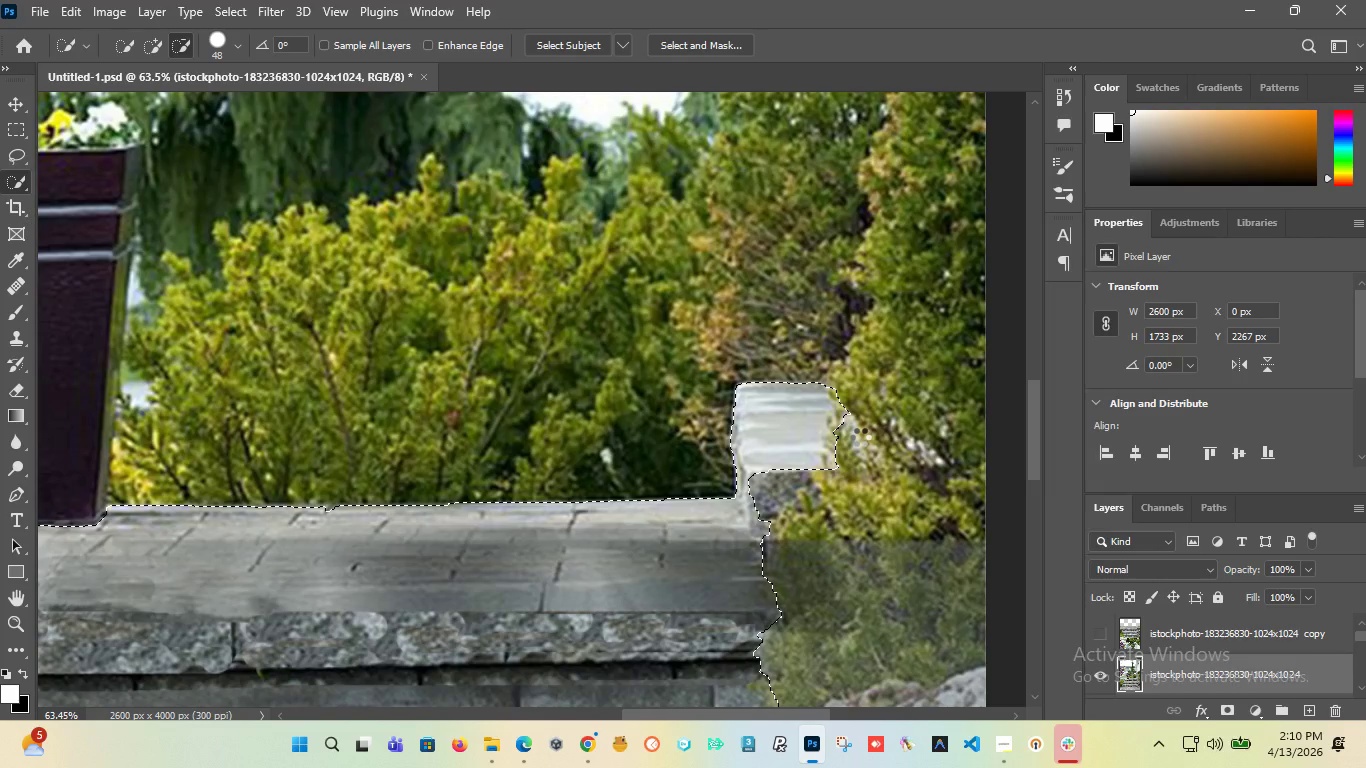 
scroll: coordinate [902, 410], scroll_direction: up, amount: 9.0
 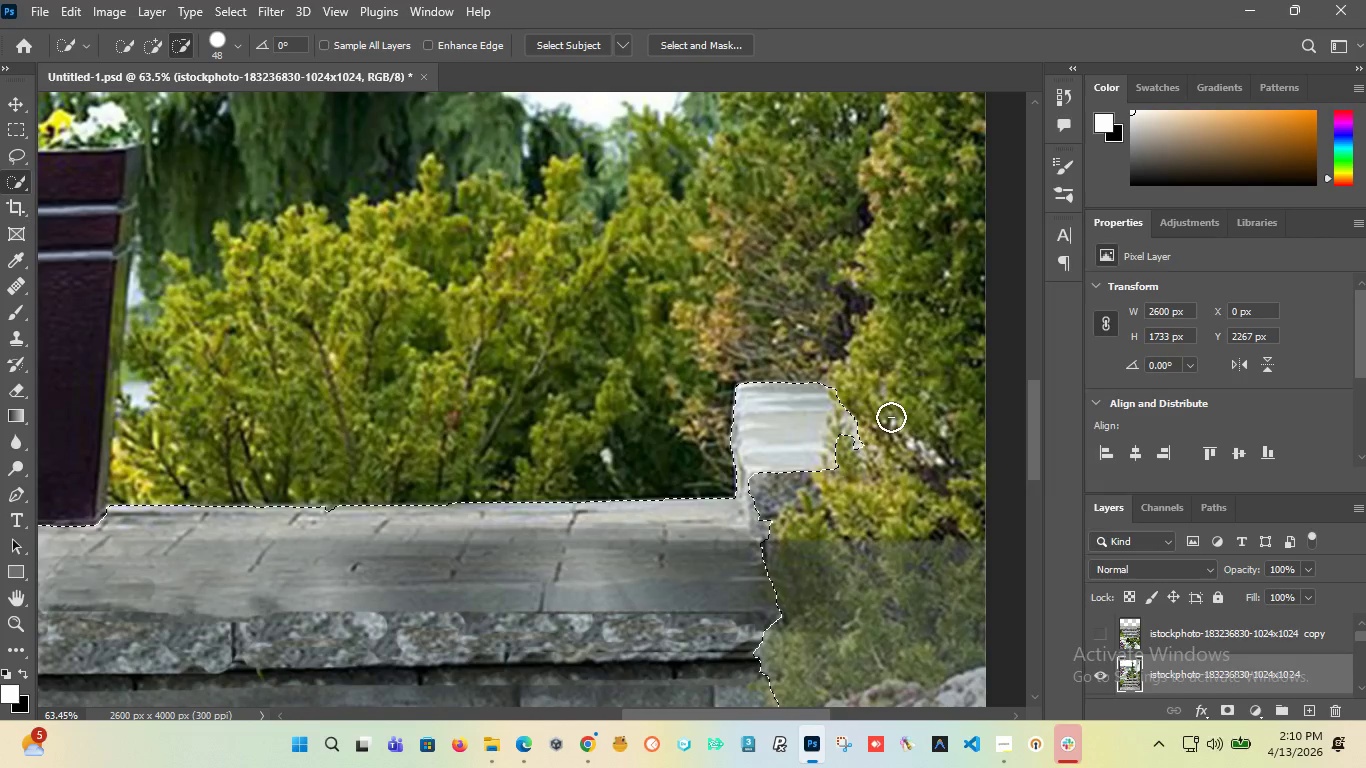 
hold_key(key=AltLeft, duration=1.5)
left_click([860, 437])
 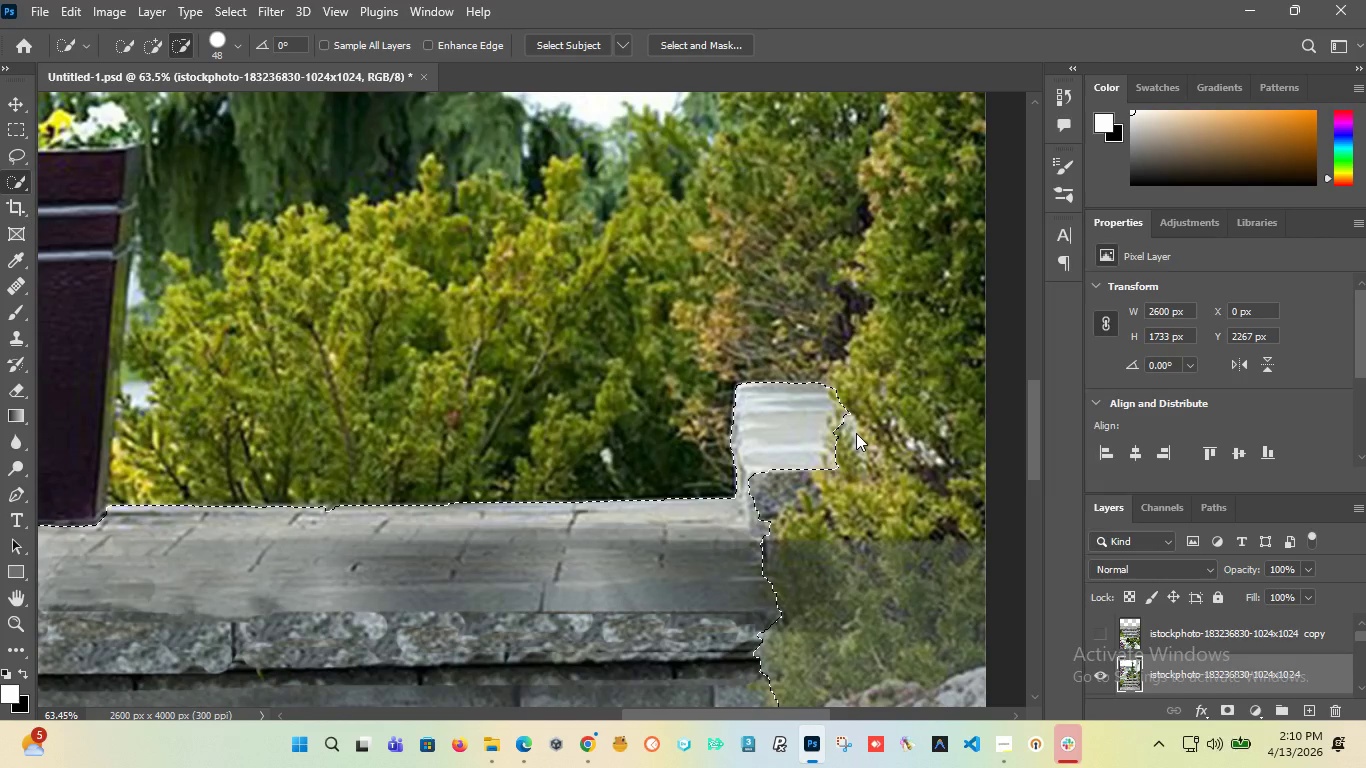 
hold_key(key=AltLeft, duration=1.5)
left_click([849, 417])
 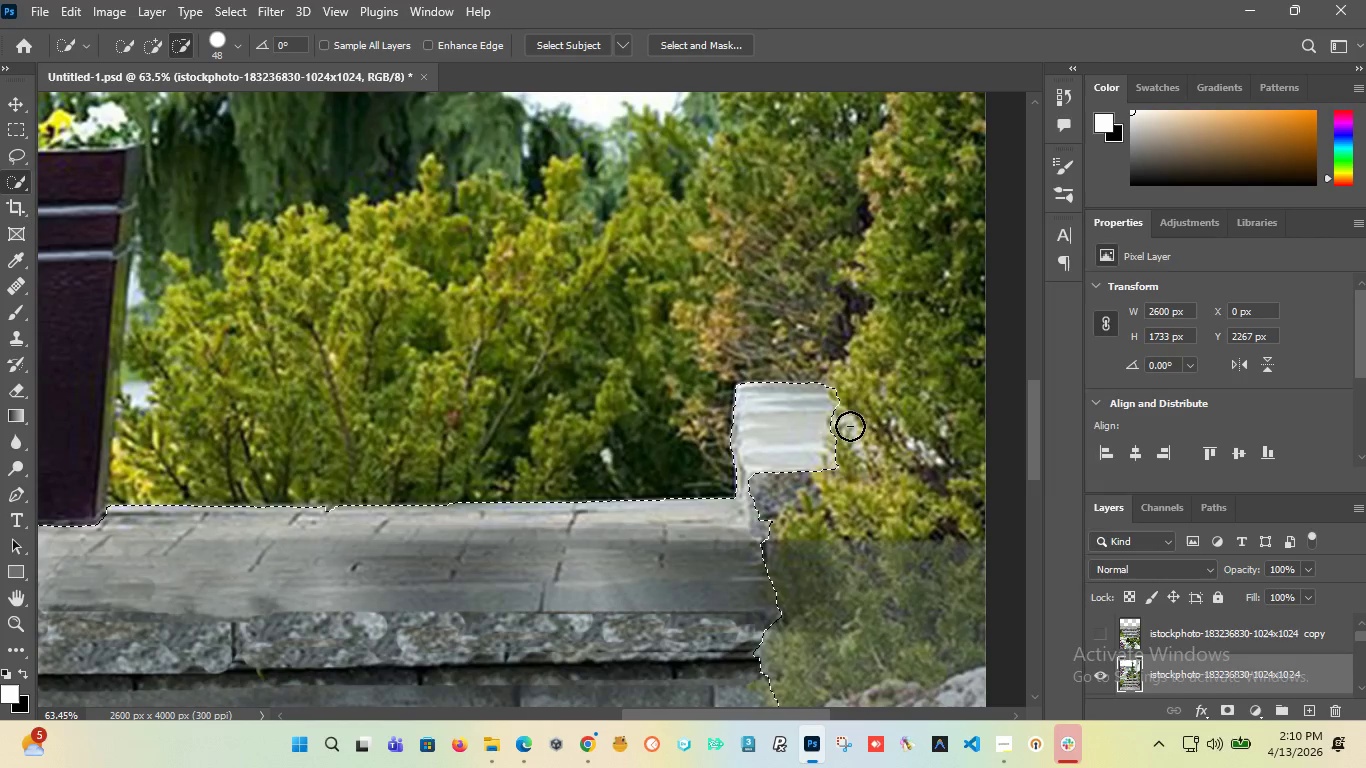 
hold_key(key=AltLeft, duration=1.5)
 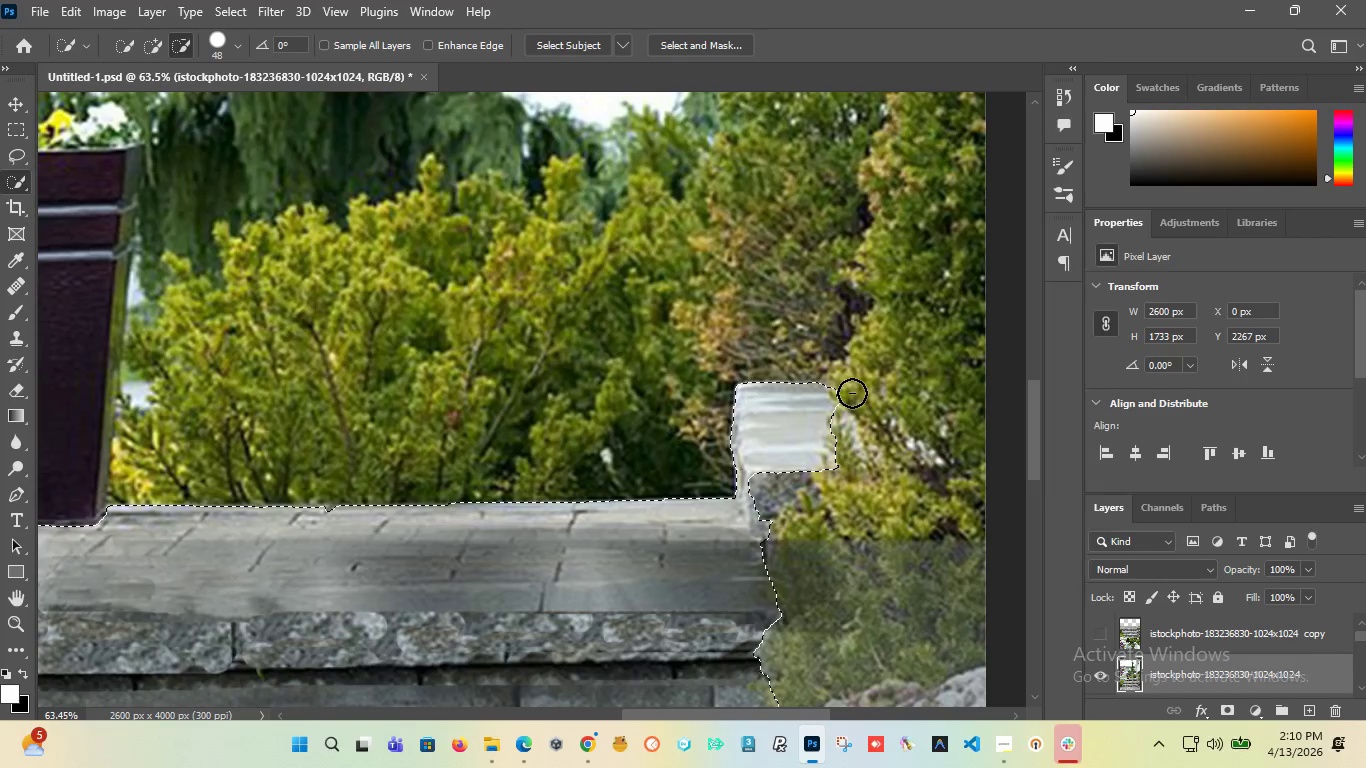 
key(Alt+AltLeft)
 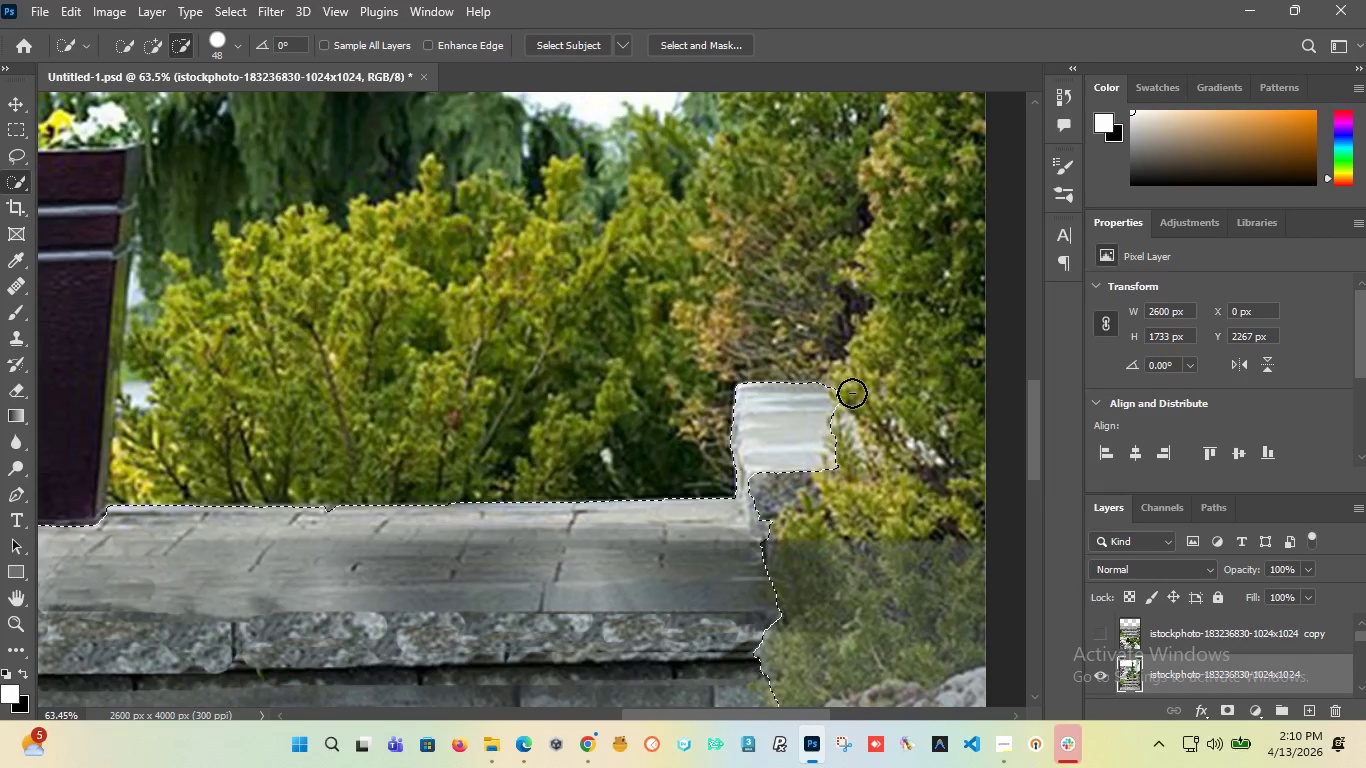 
key(Alt+AltLeft)
 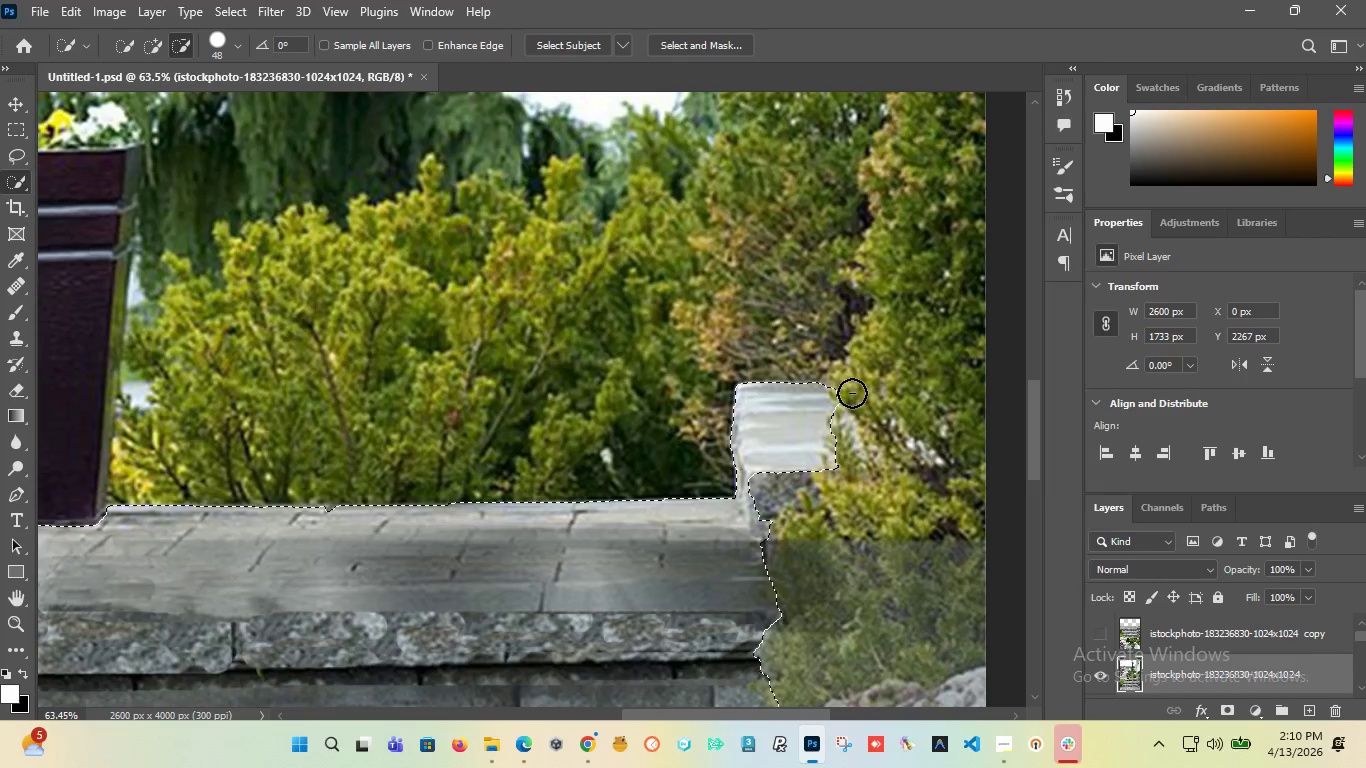 
key(Alt+AltLeft)
 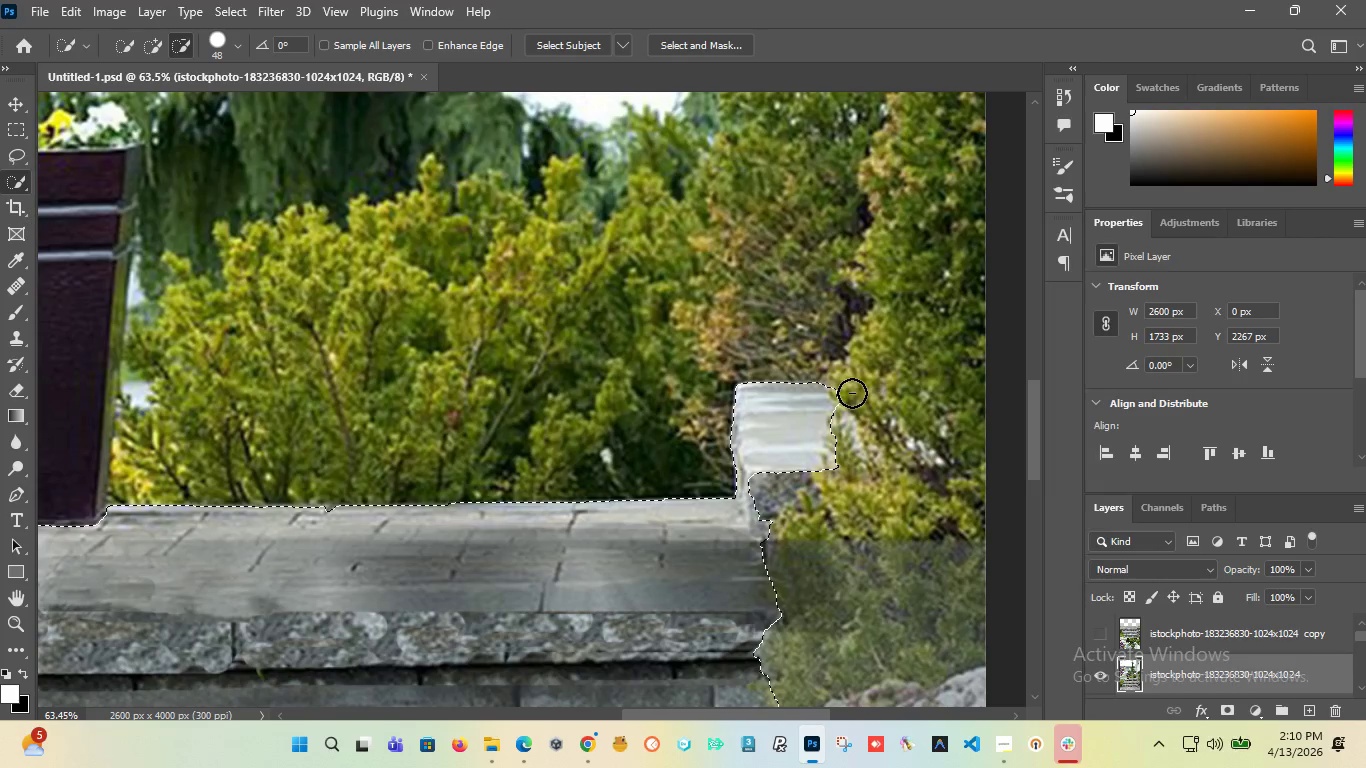 
key(Alt+AltLeft)
 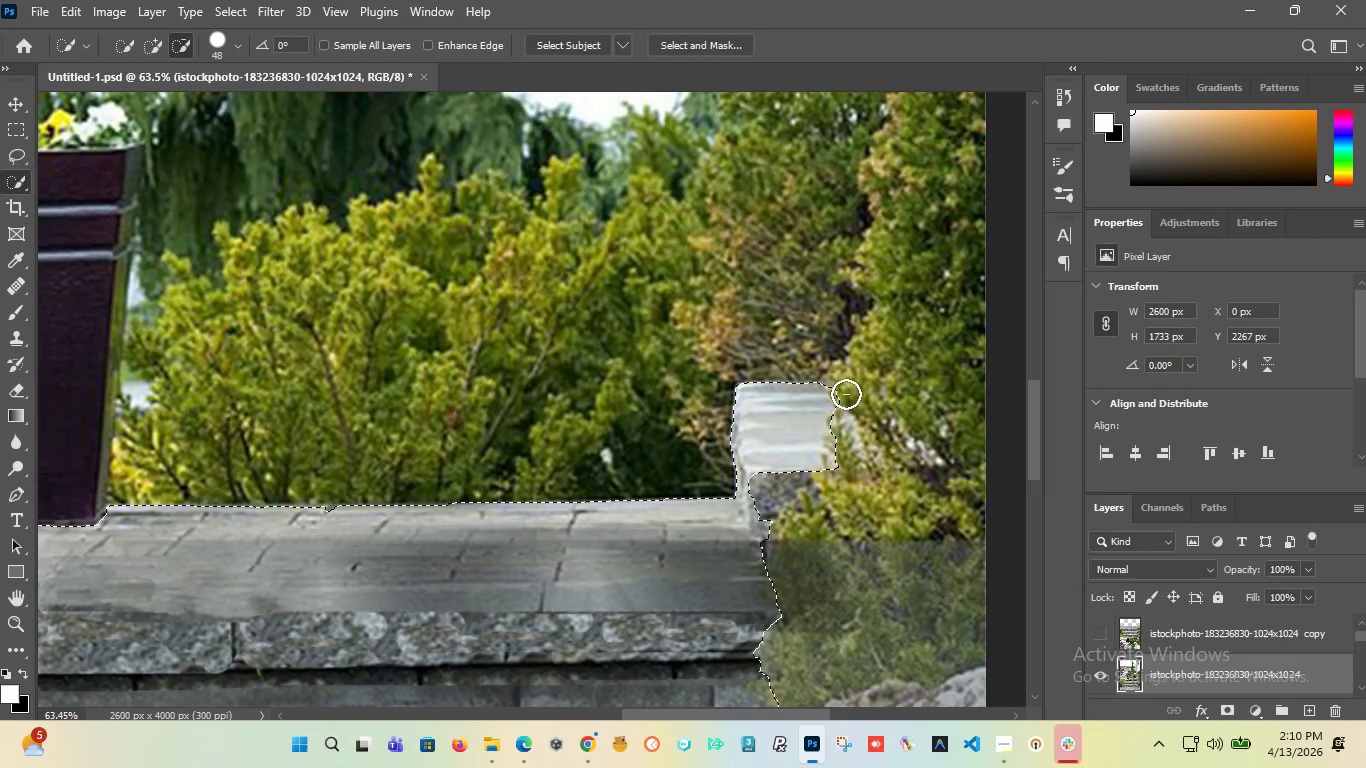 
key(Alt+AltLeft)
 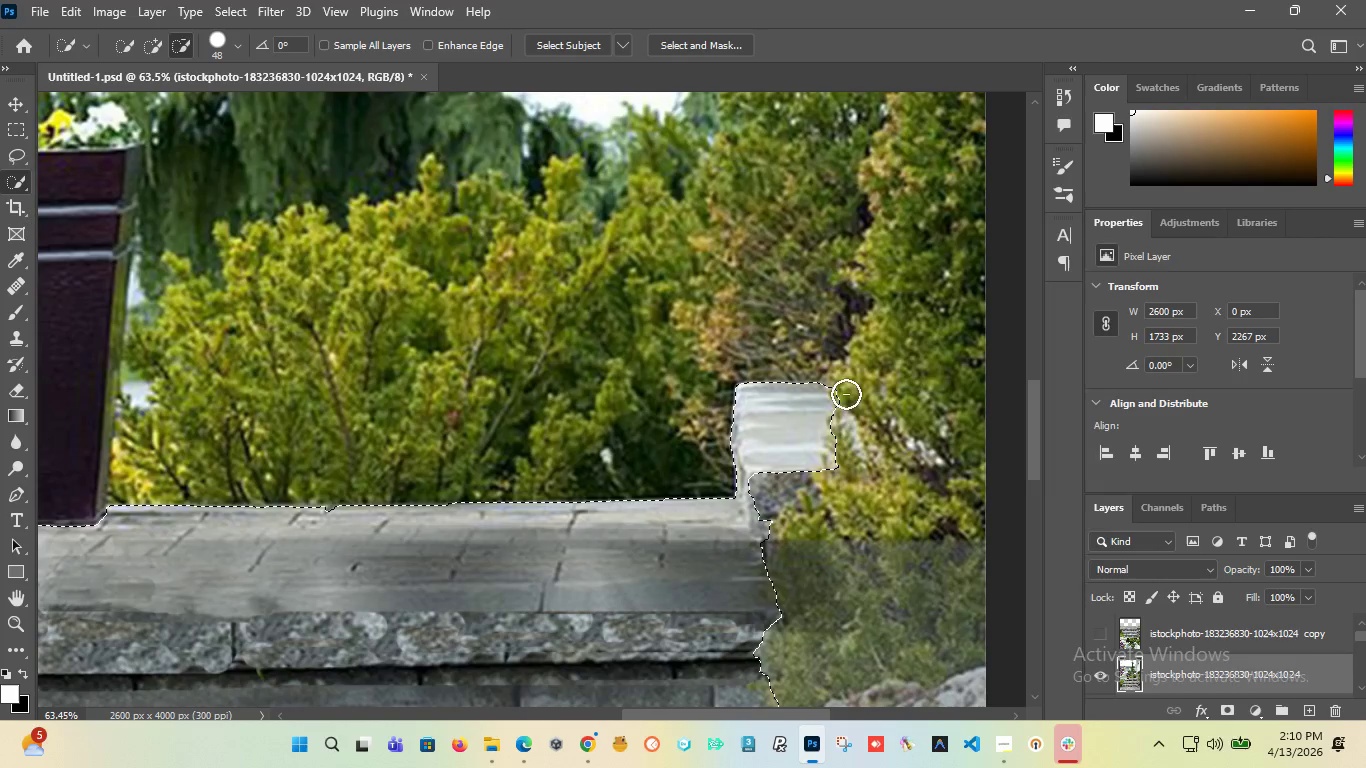 
key(Alt+AltLeft)
 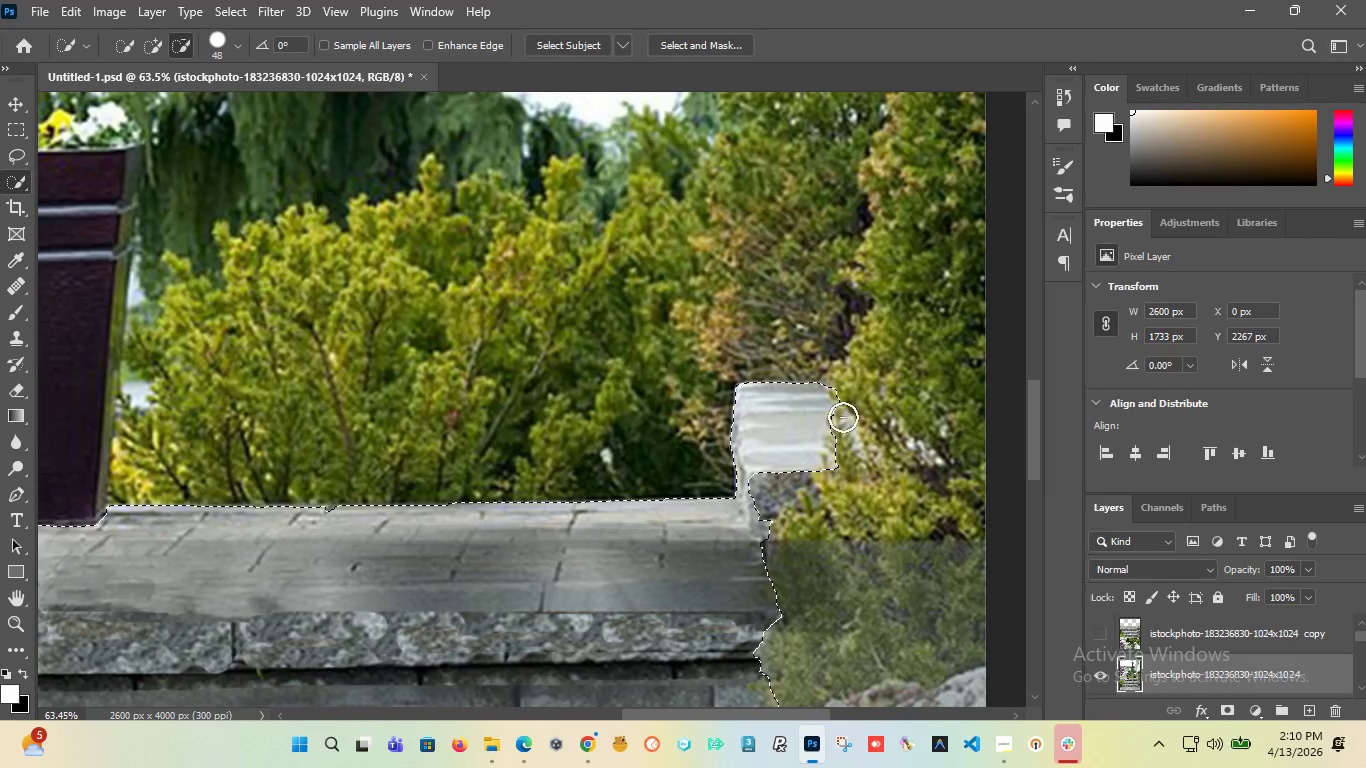 
key(Alt+AltLeft)
 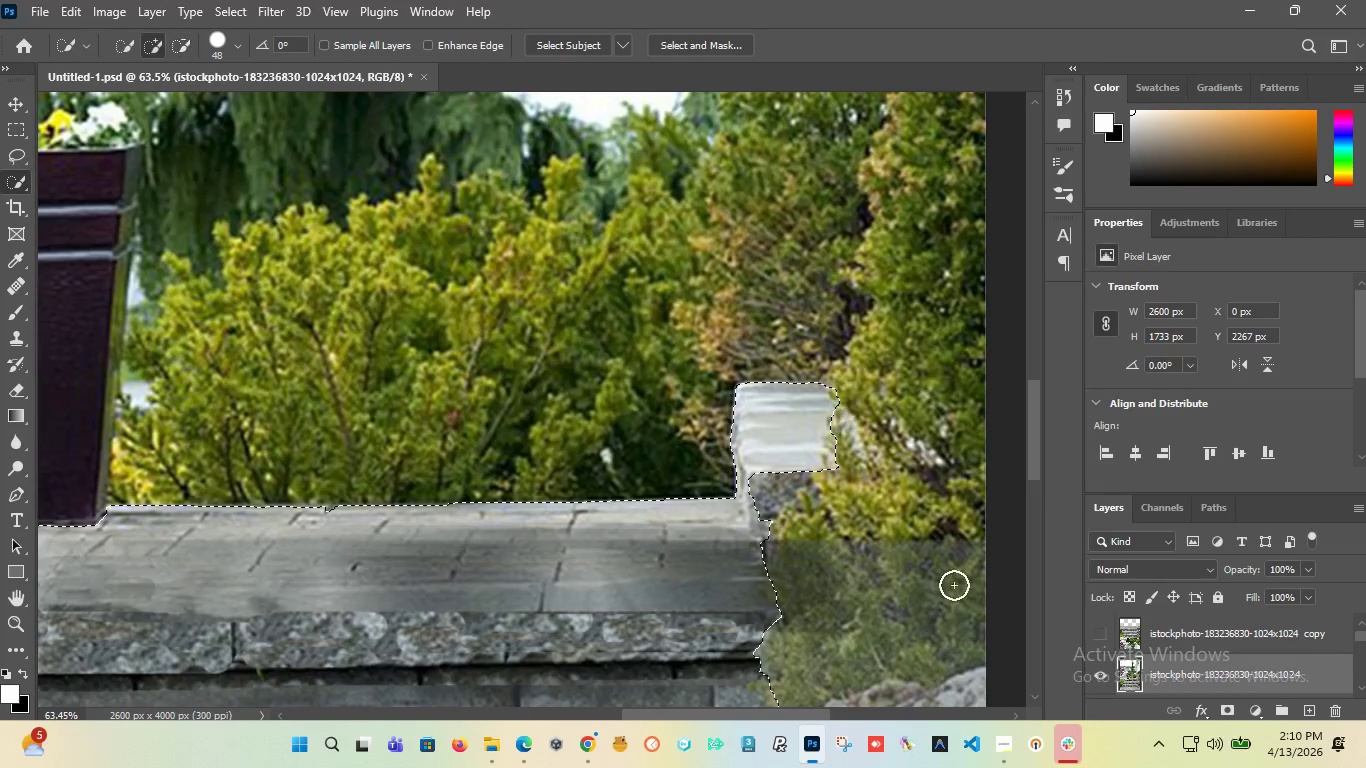 
hold_key(key=AltLeft, duration=8.09)
left_click([1000, 734])
 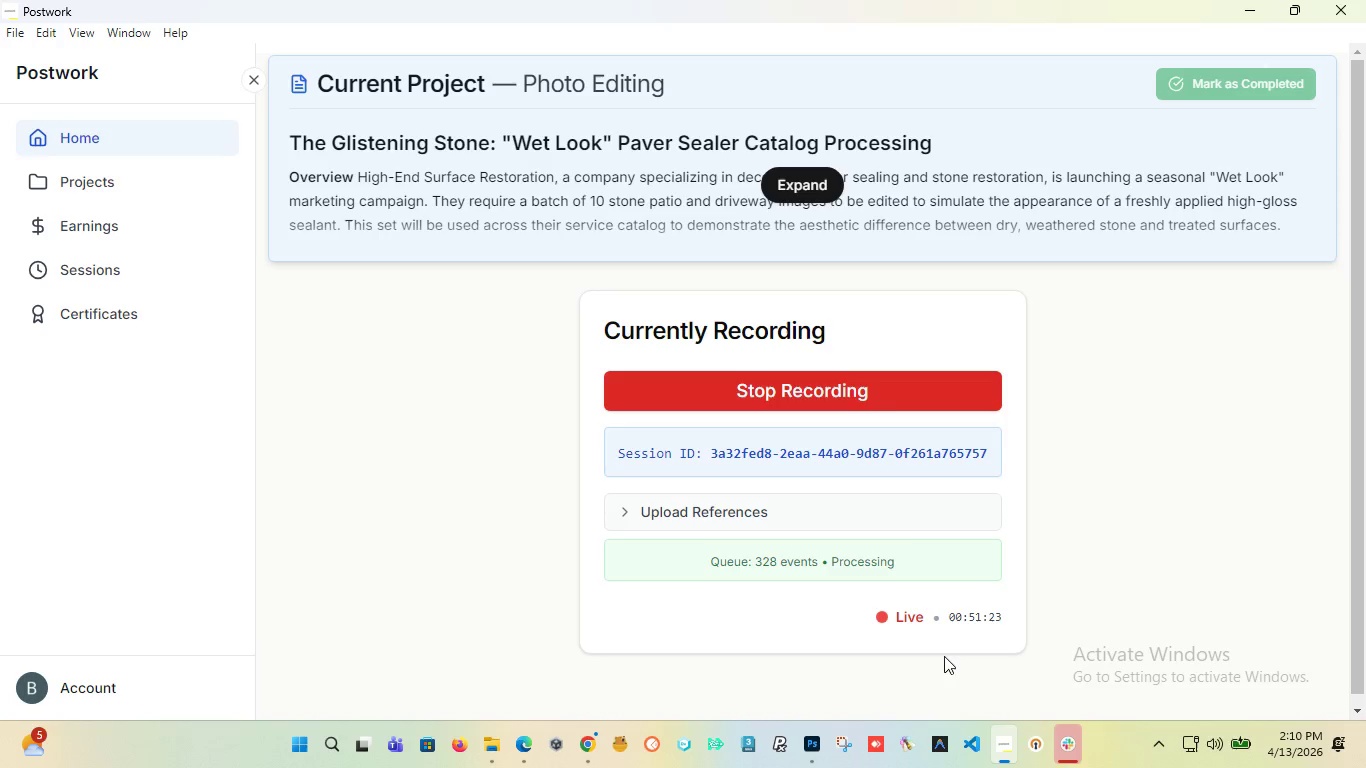 
left_click([812, 648])
 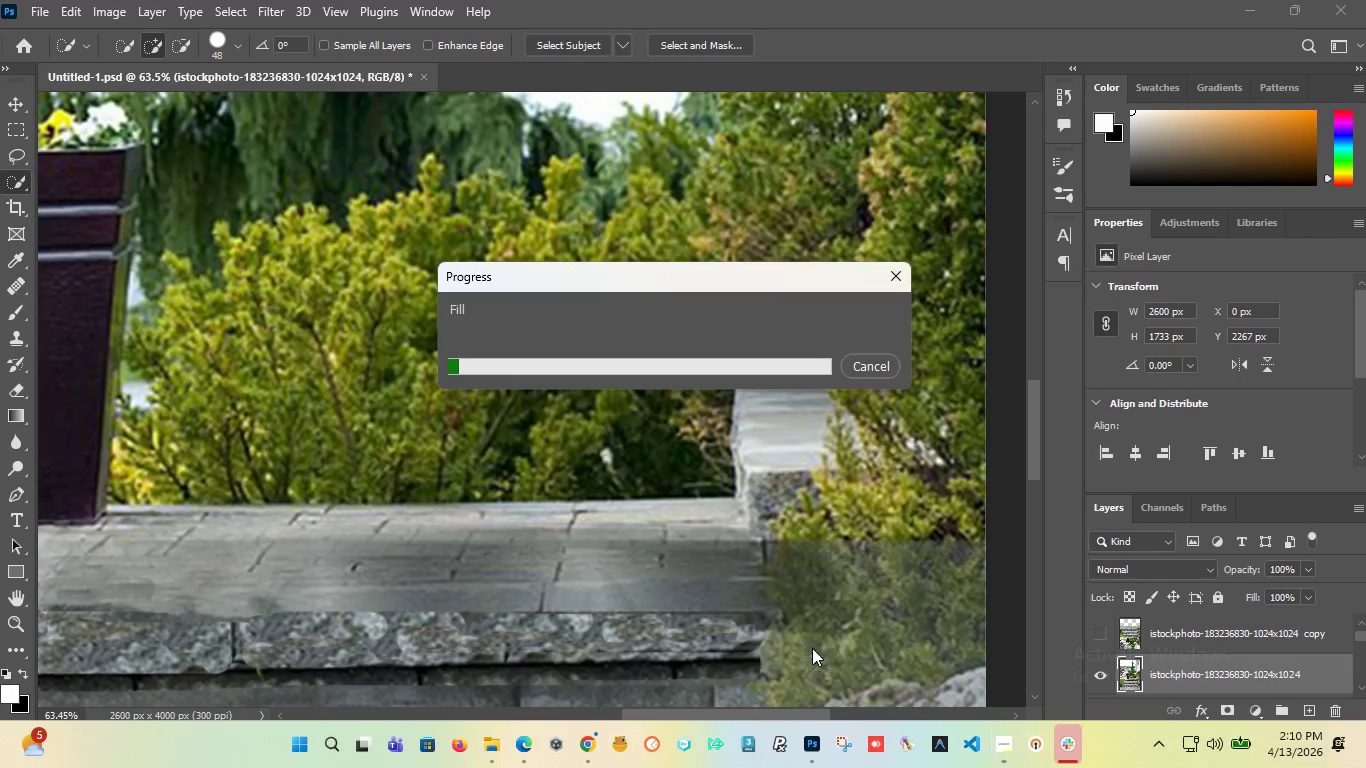 
hold_key(key=AltLeft, duration=1.5)
 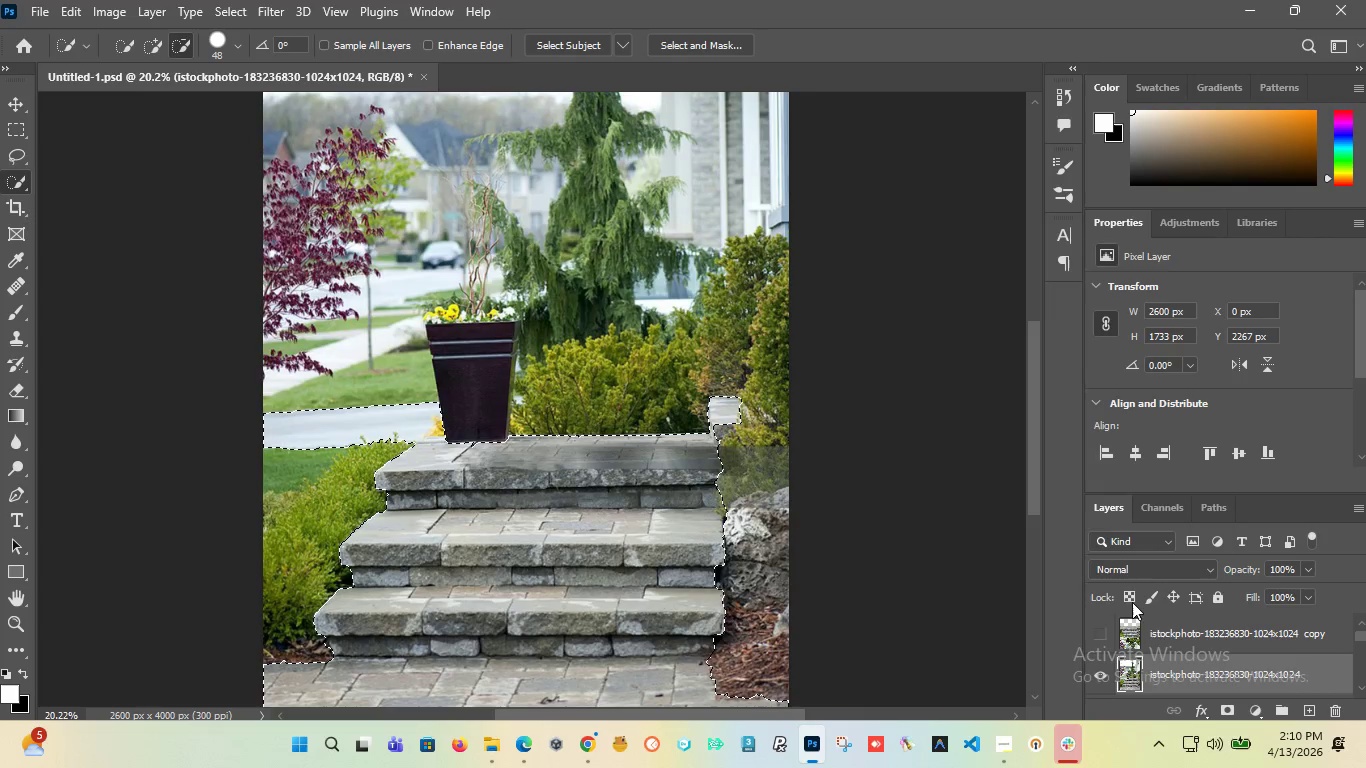 
hold_key(key=AltLeft, duration=0.41)
 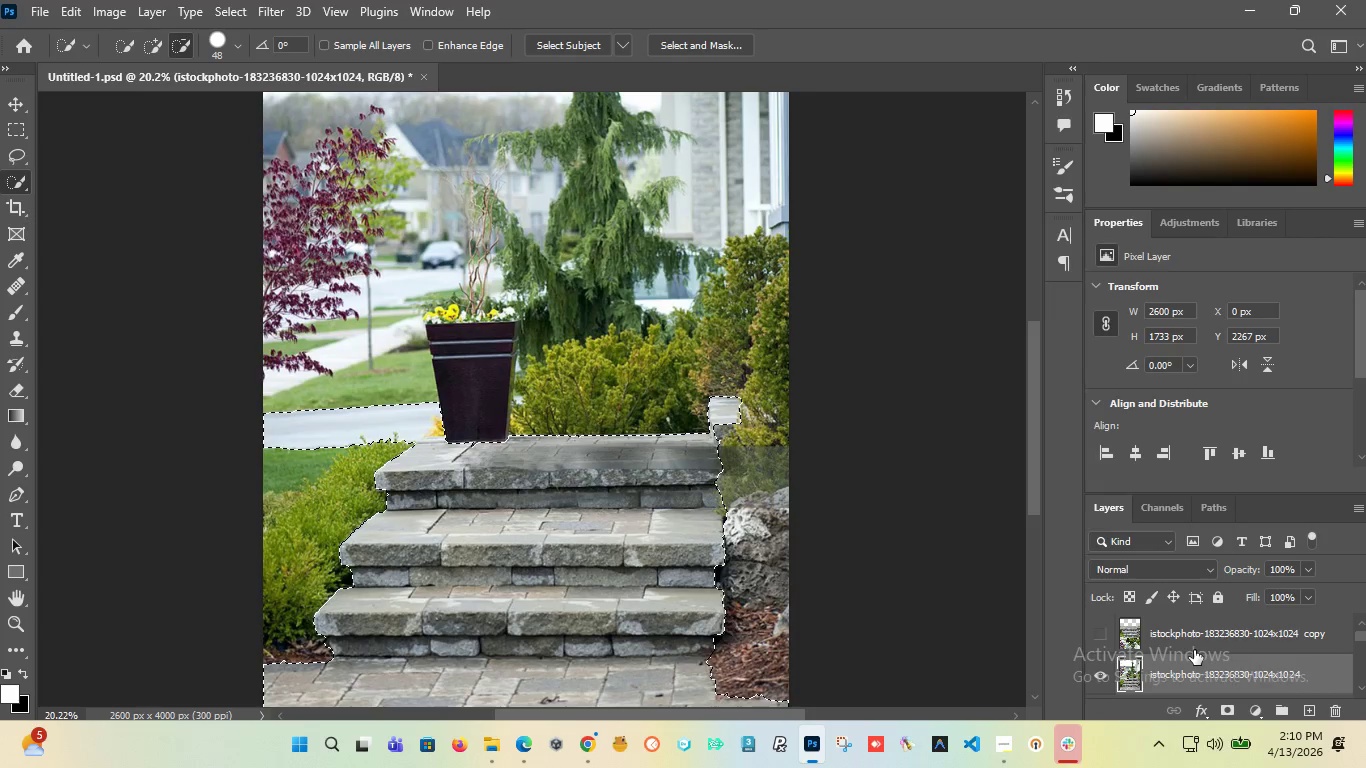 
scroll: coordinate [1194, 650], scroll_direction: down, amount: 15.0
 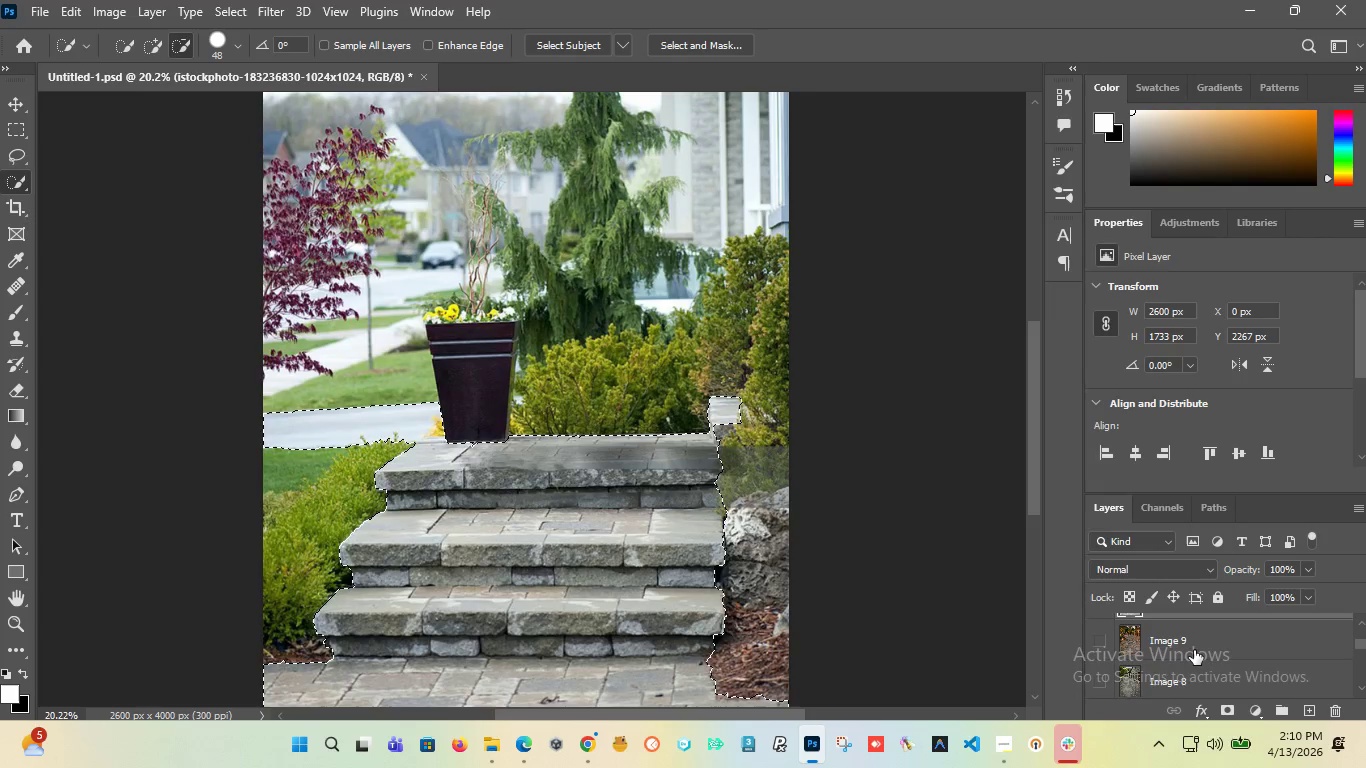 
scroll: coordinate [1194, 650], scroll_direction: up, amount: 5.0
 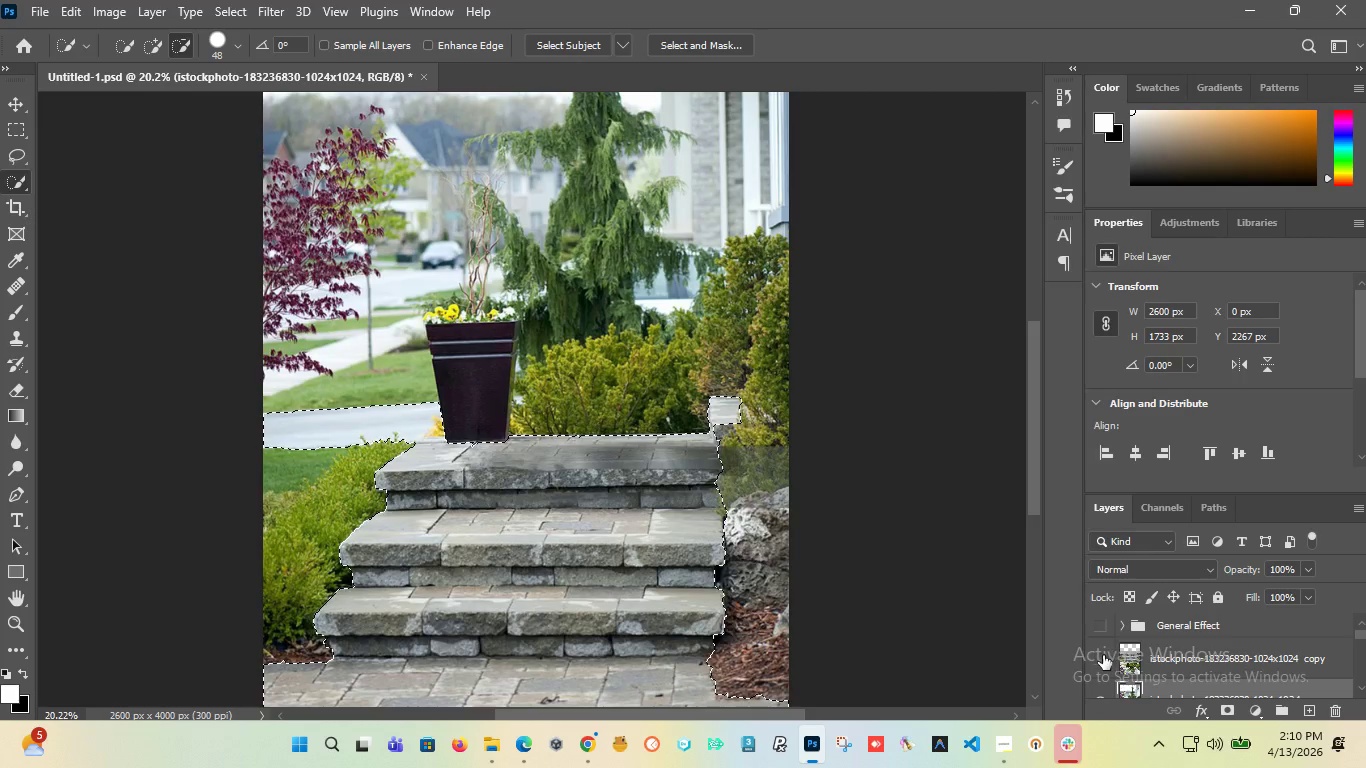 
left_click([1097, 657])
 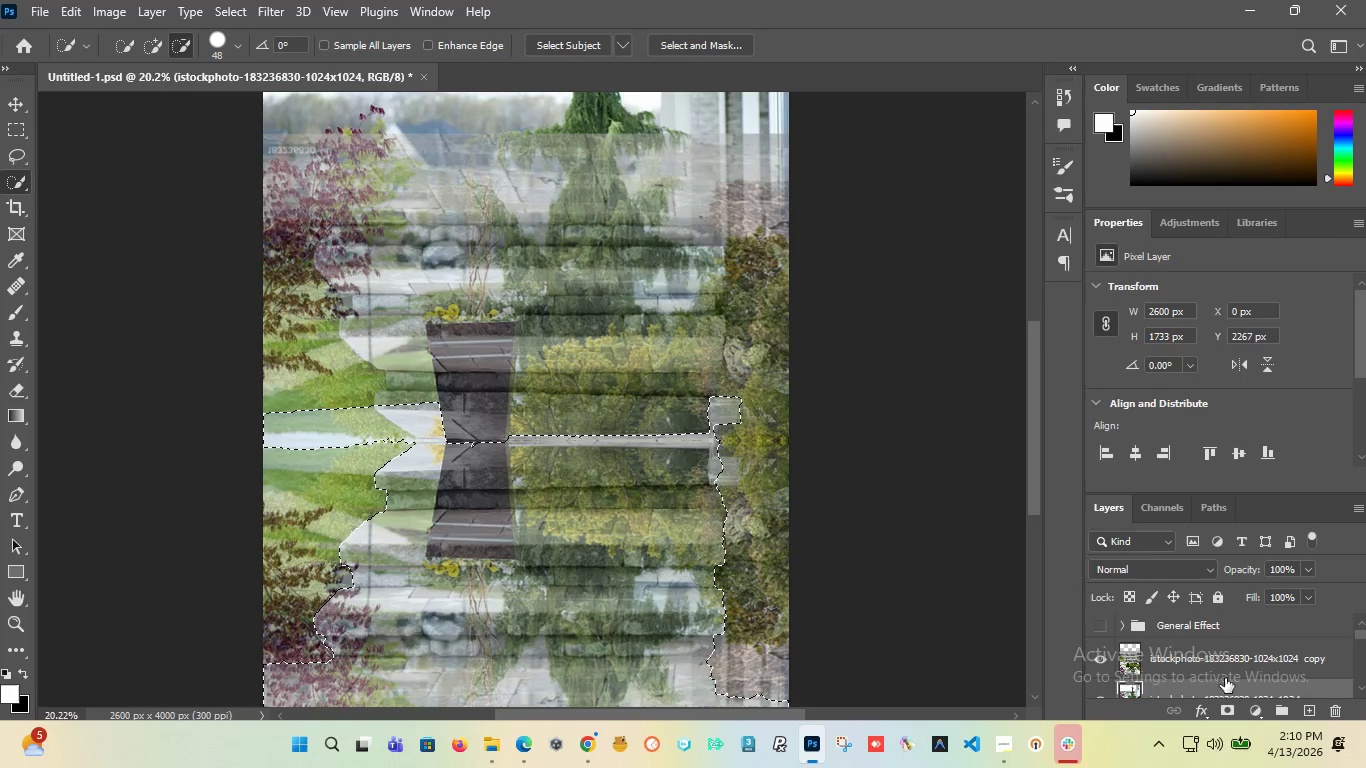 
left_click([1212, 656])
 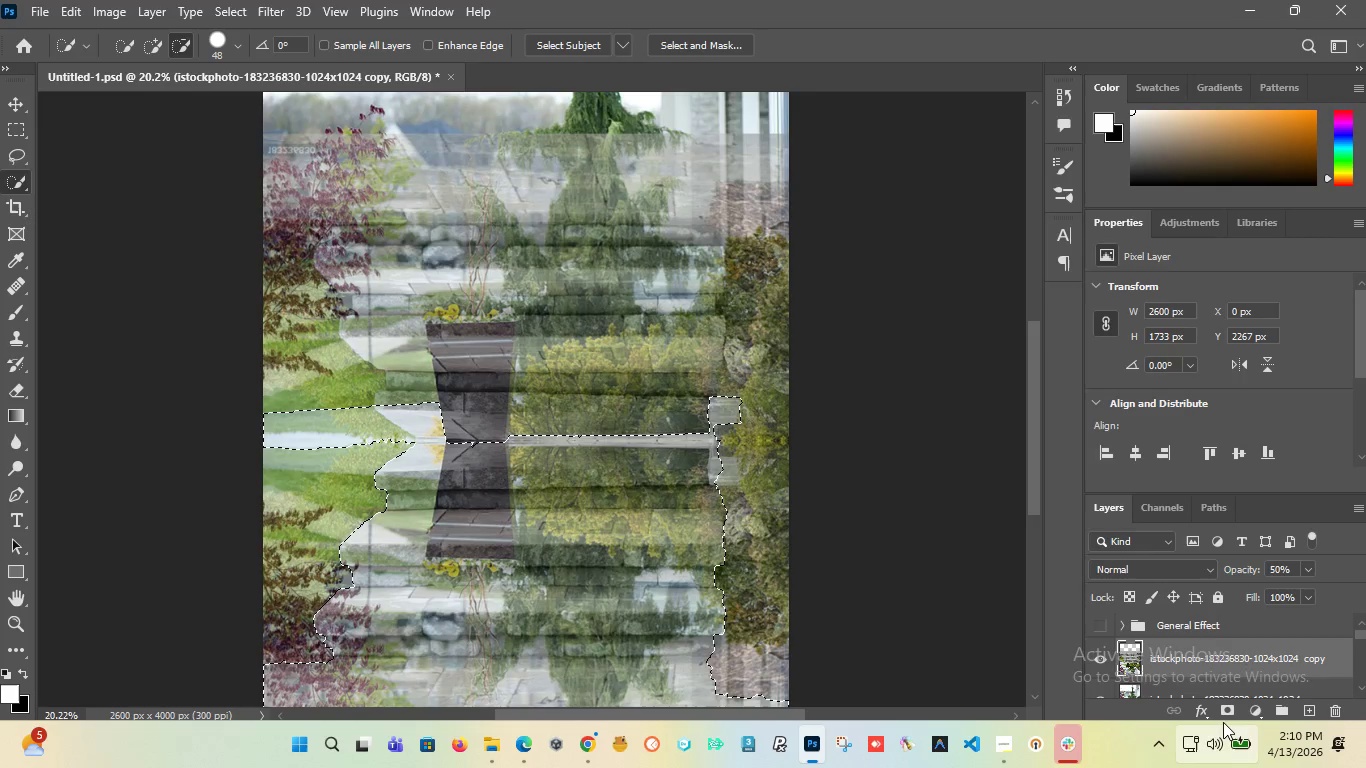 
left_click([1229, 715])
 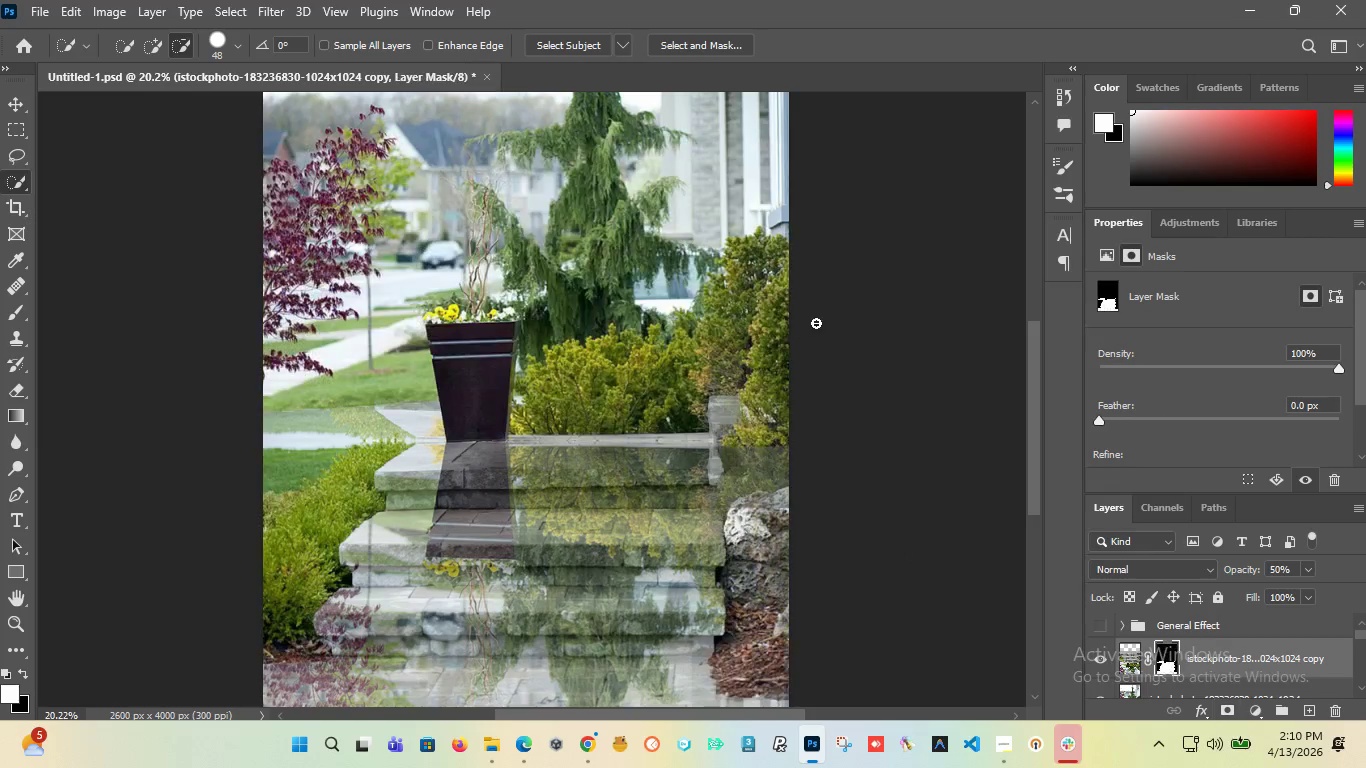 
hold_key(key=AltLeft, duration=1.52)
scroll: coordinate [586, 356], scroll_direction: down, amount: 5.0
 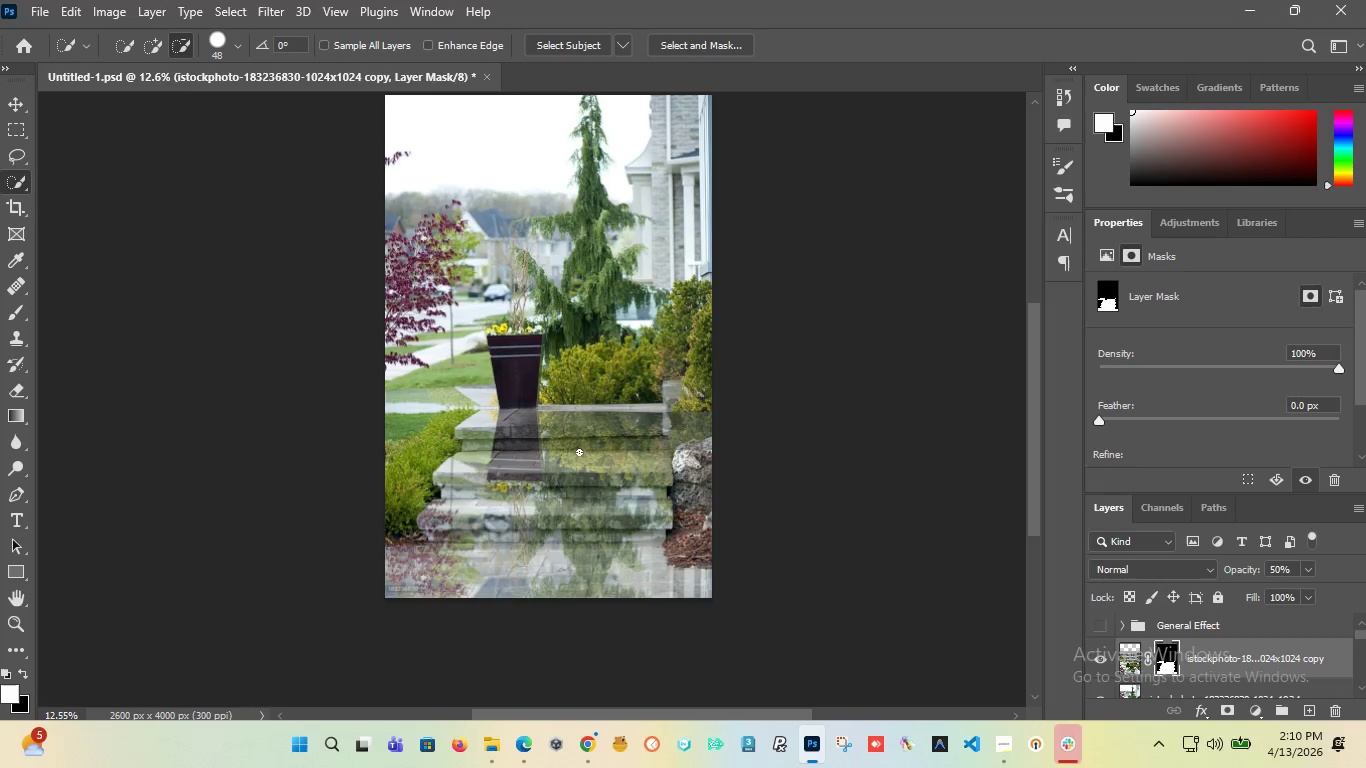 
hold_key(key=AltLeft, duration=1.52)
scroll: coordinate [501, 542], scroll_direction: up, amount: 7.0
 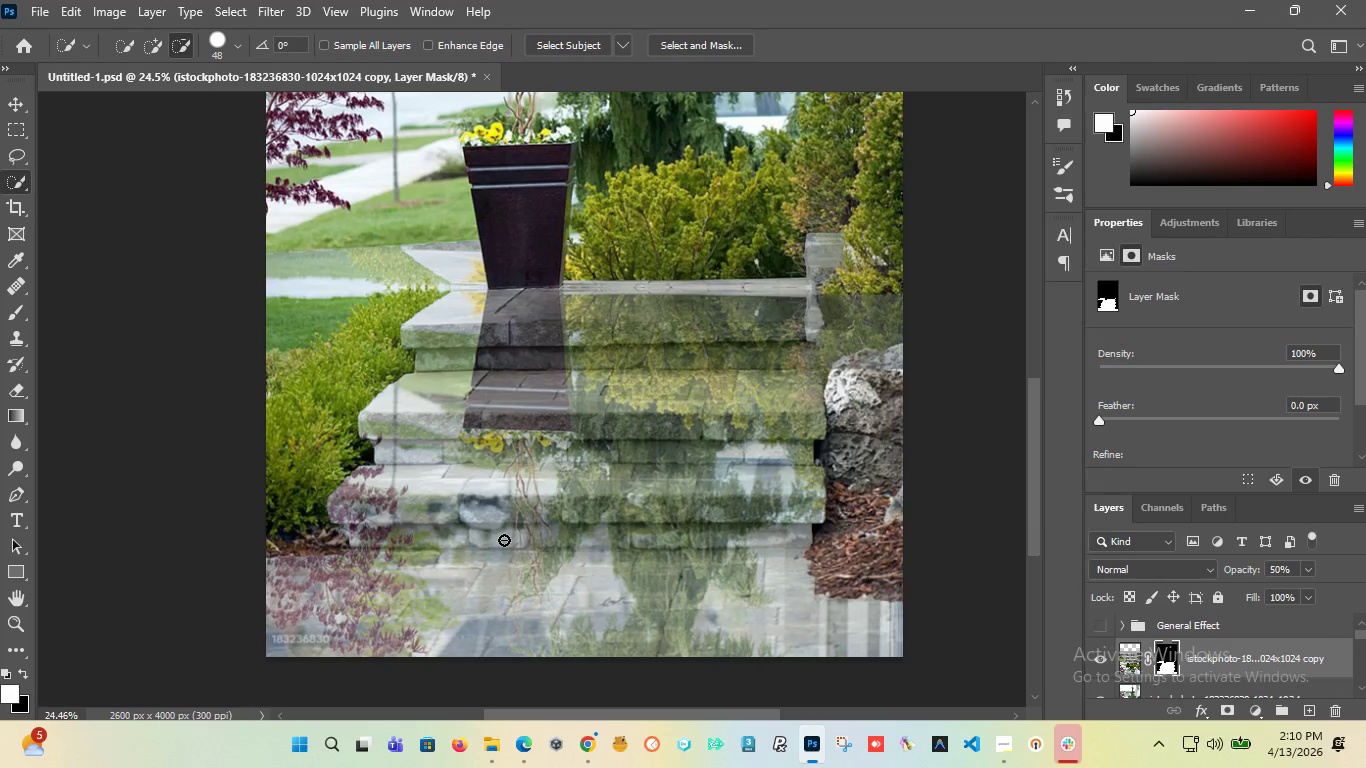 
hold_key(key=AltLeft, duration=1.5)
hold_key(key=AltLeft, duration=1.5)
scroll: coordinate [526, 504], scroll_direction: down, amount: 6.0
 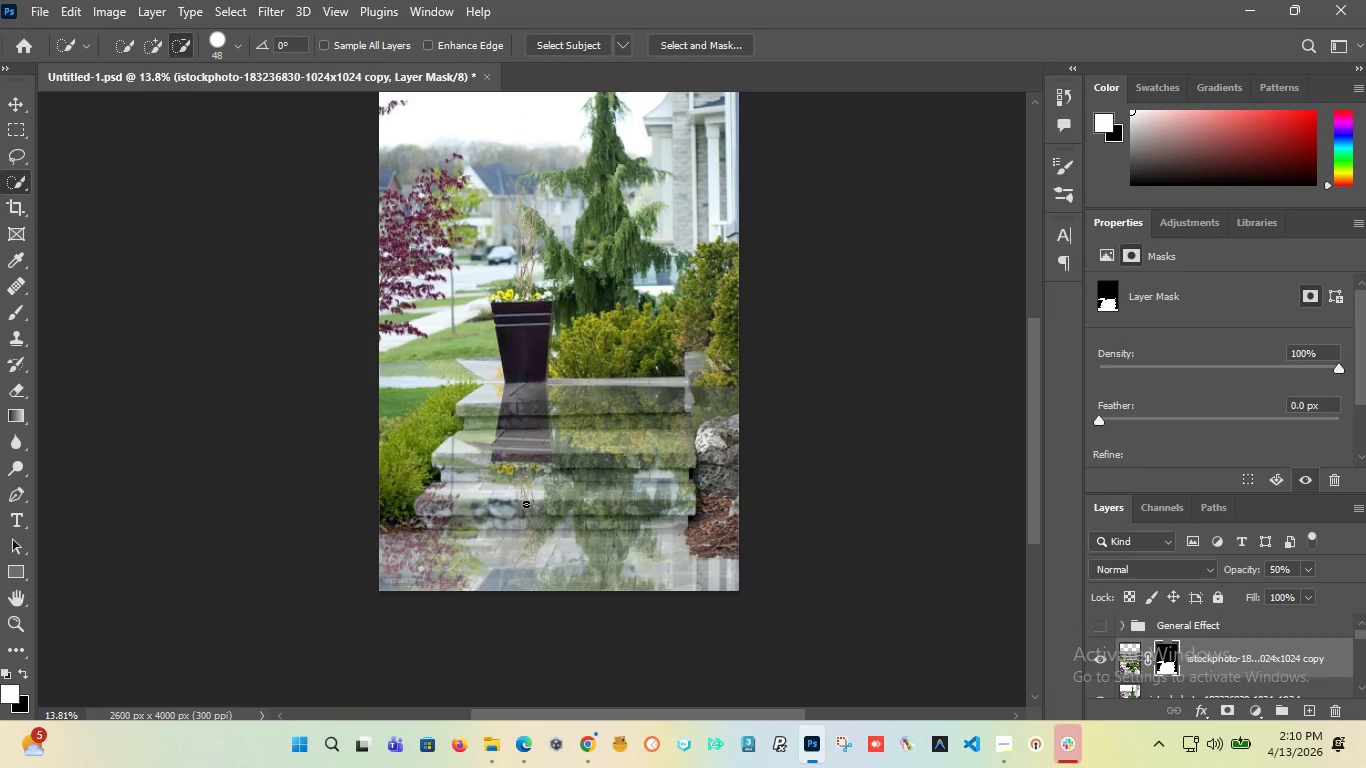 
hold_key(key=AltLeft, duration=1.5)
scroll: coordinate [526, 504], scroll_direction: up, amount: 5.0
 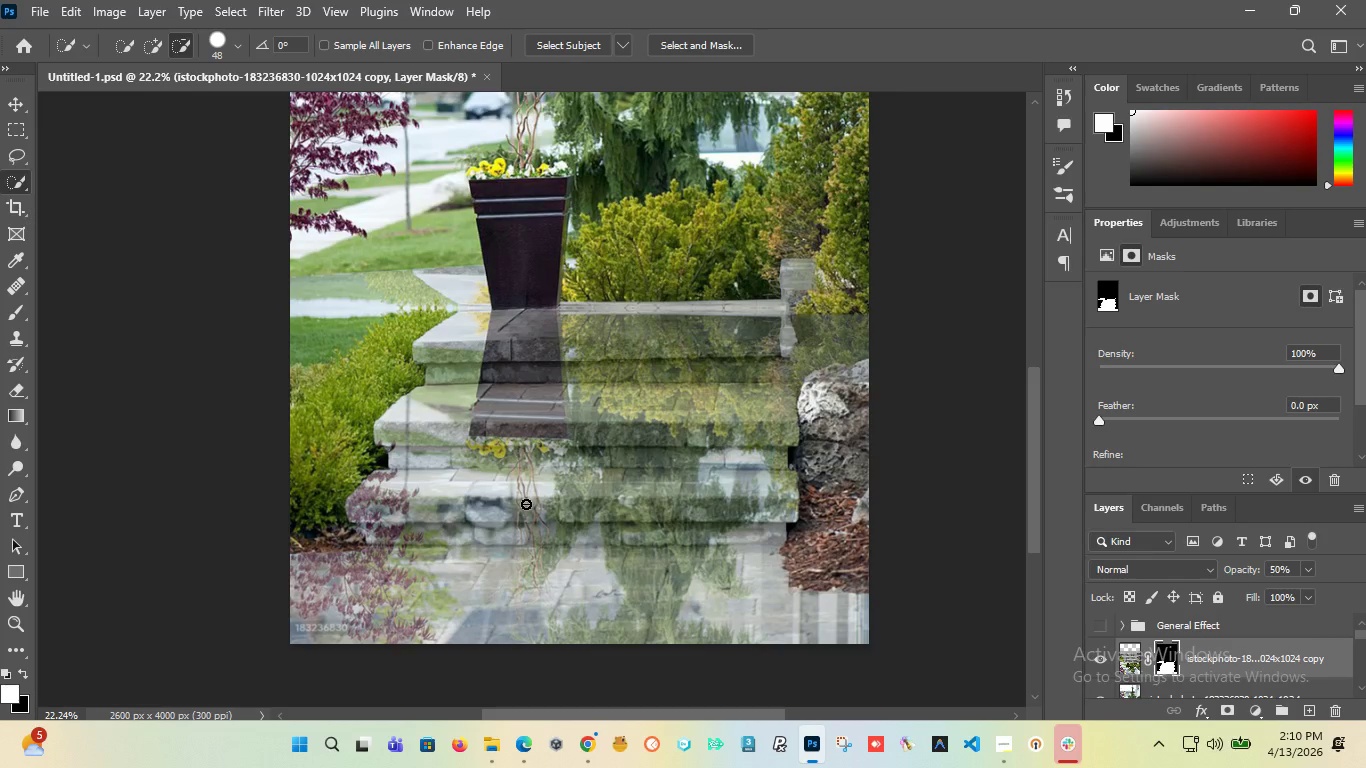 
key(Alt+AltLeft)
 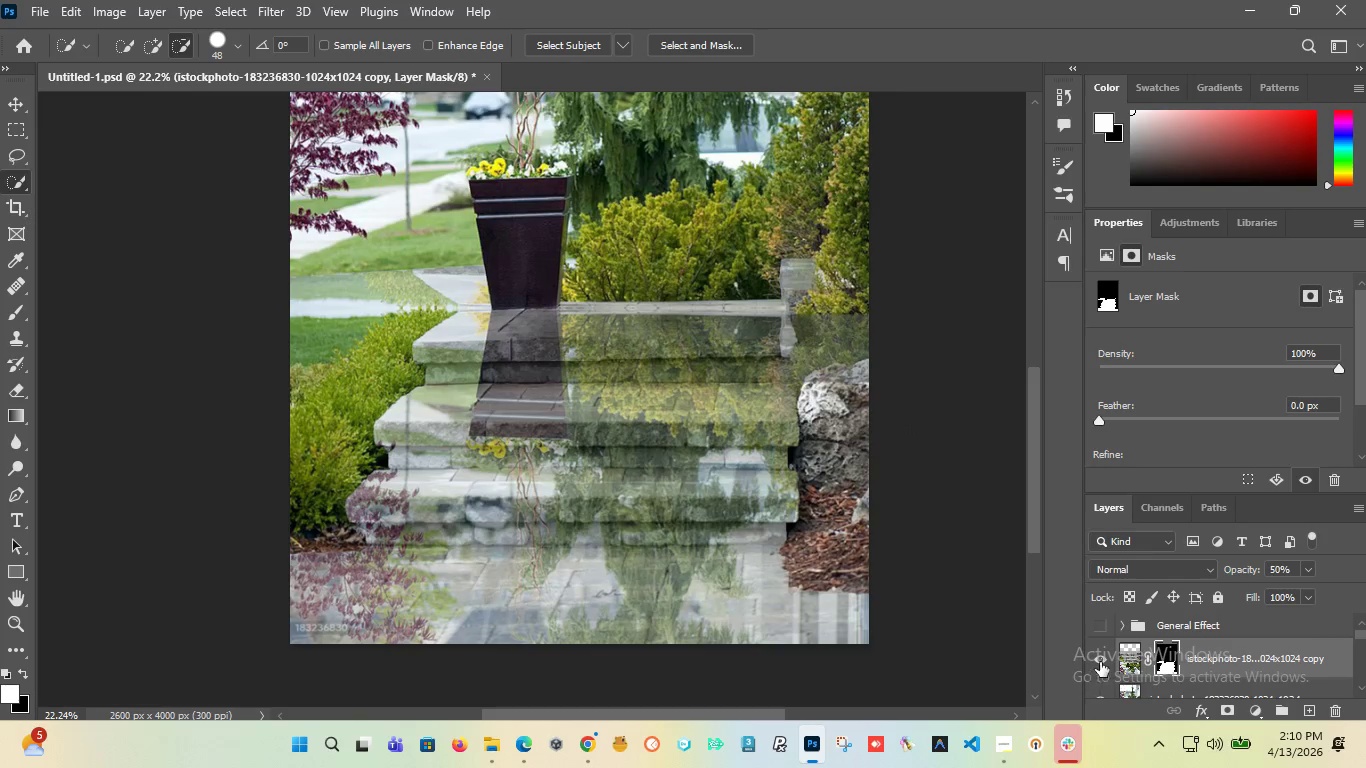 
left_click([1101, 660])
 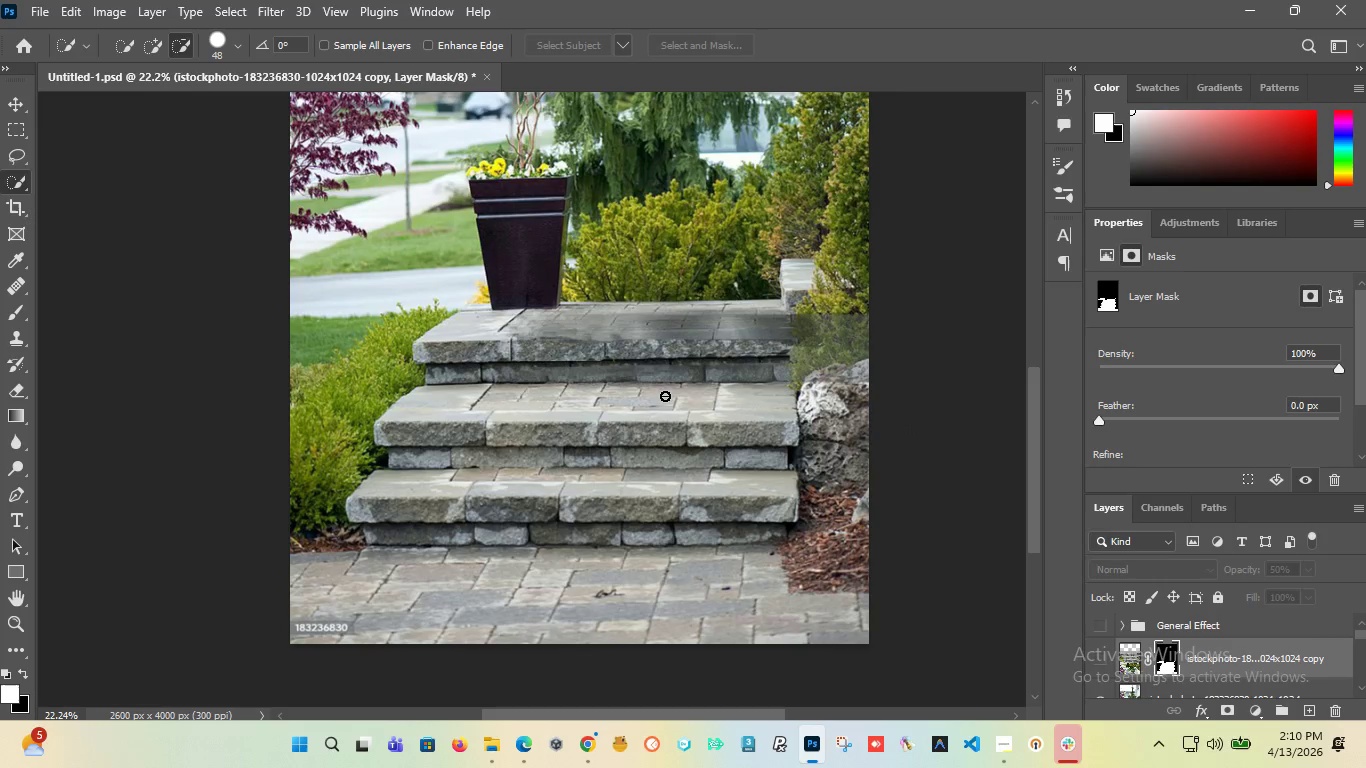 
hold_key(key=AltLeft, duration=1.51)
scroll: coordinate [648, 377], scroll_direction: down, amount: 7.0
 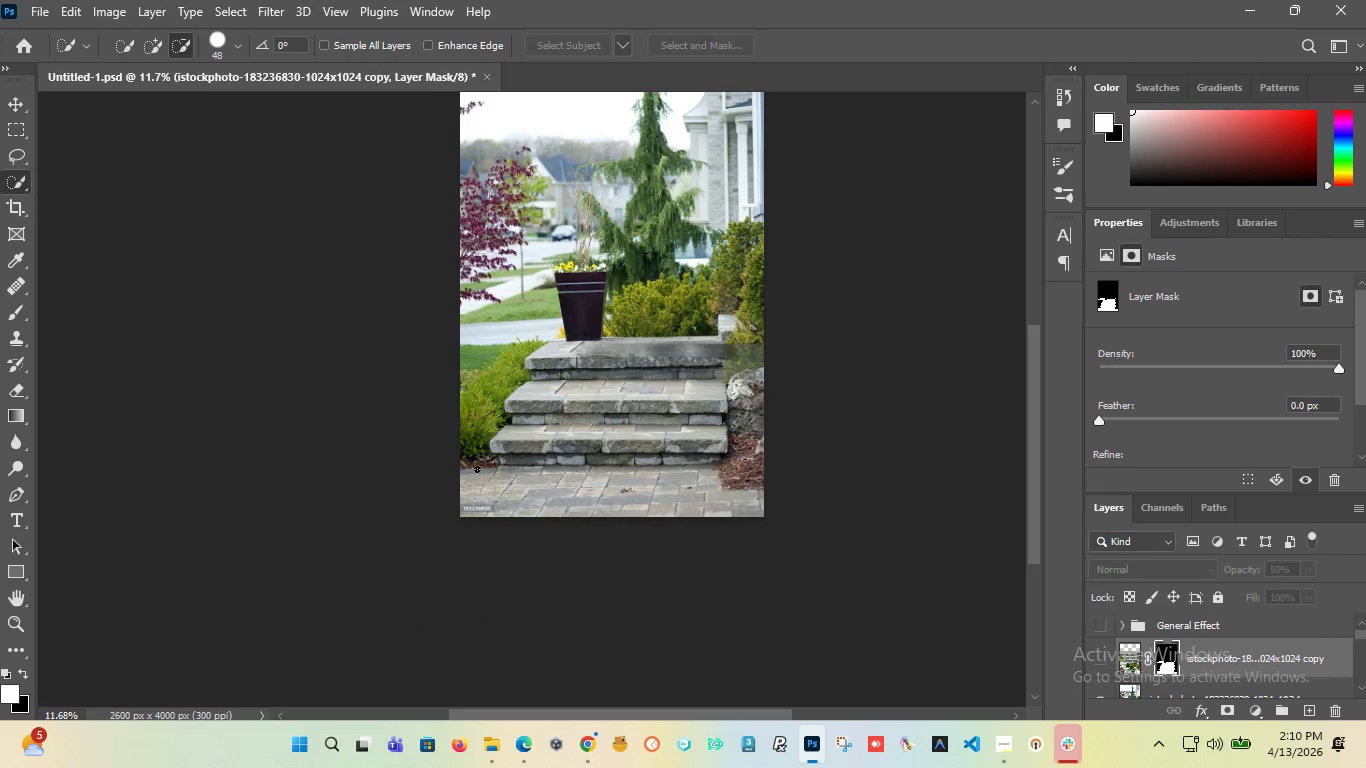 
key(Alt+AltLeft)
 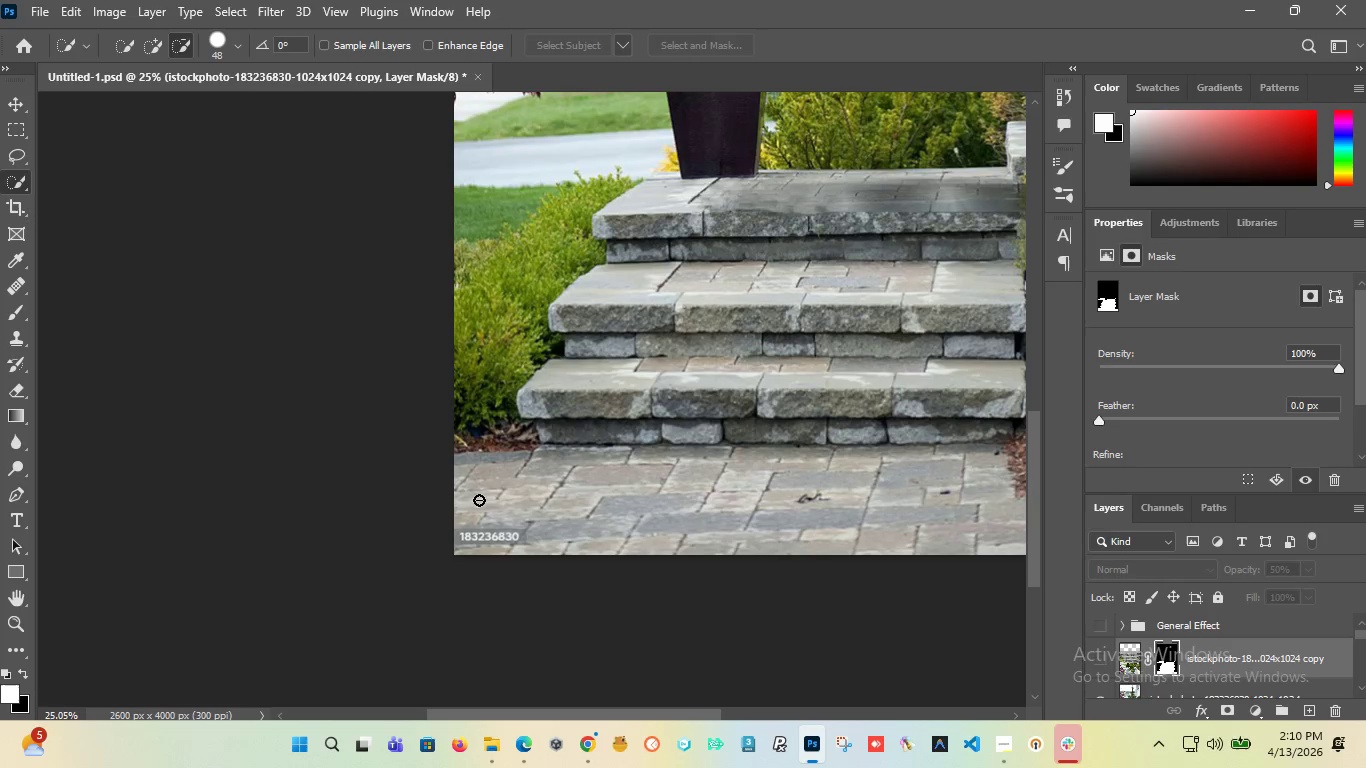 
key(Alt+AltLeft)
 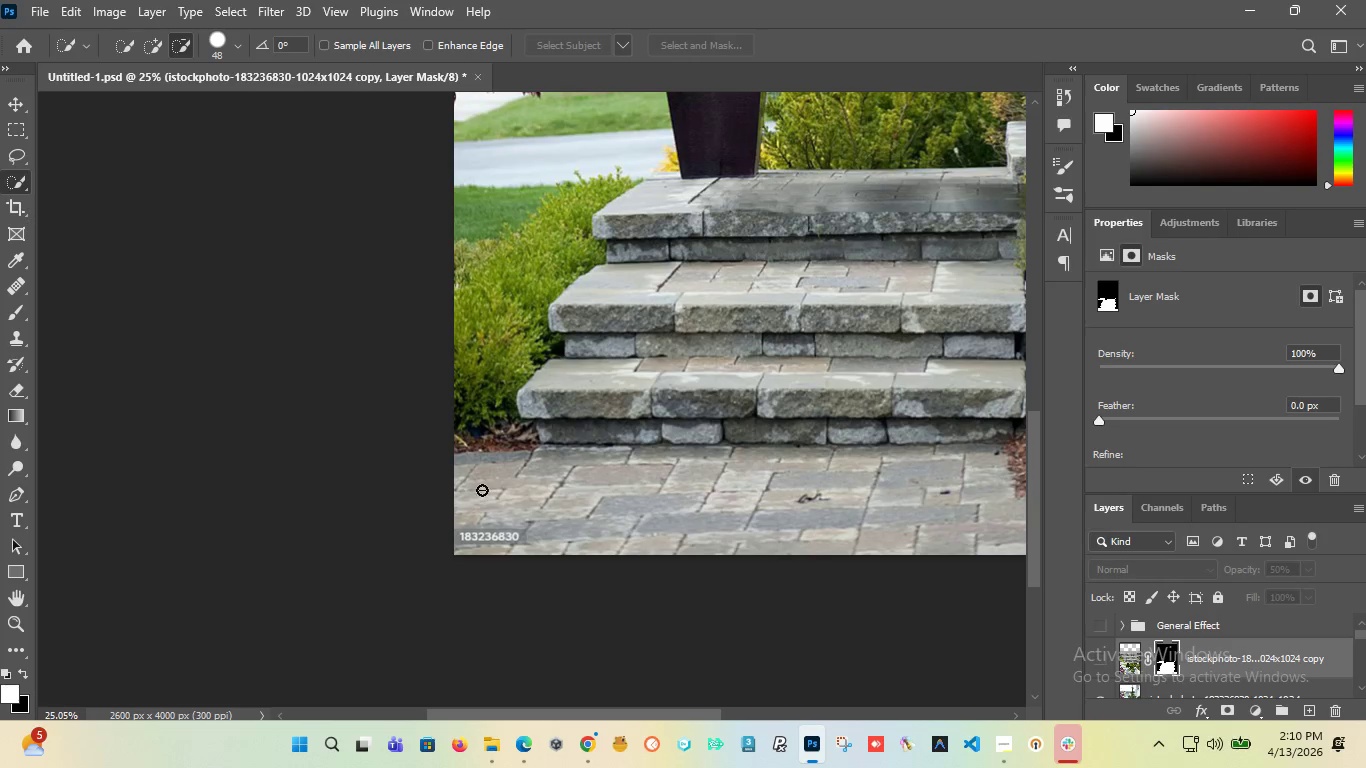 
key(Alt+AltLeft)
 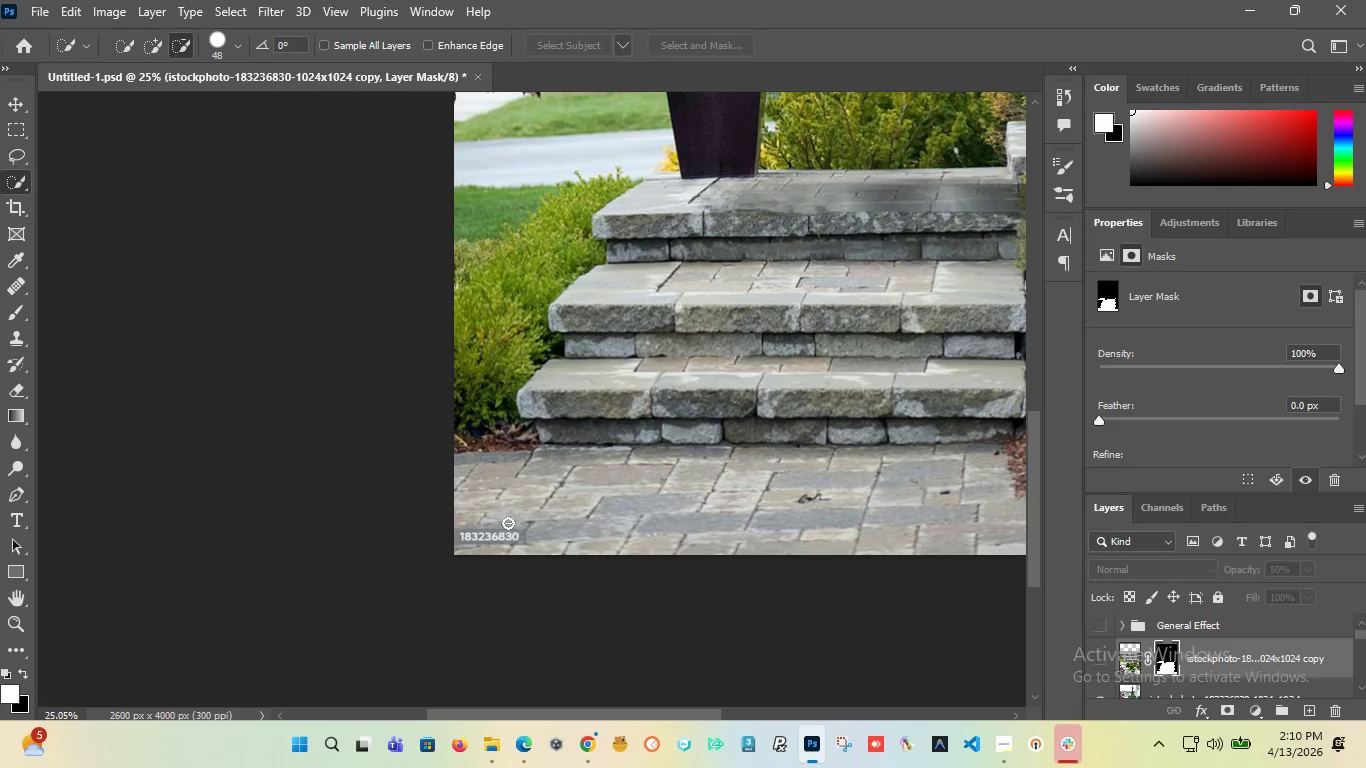 
scroll: coordinate [469, 496], scroll_direction: up, amount: 8.0
 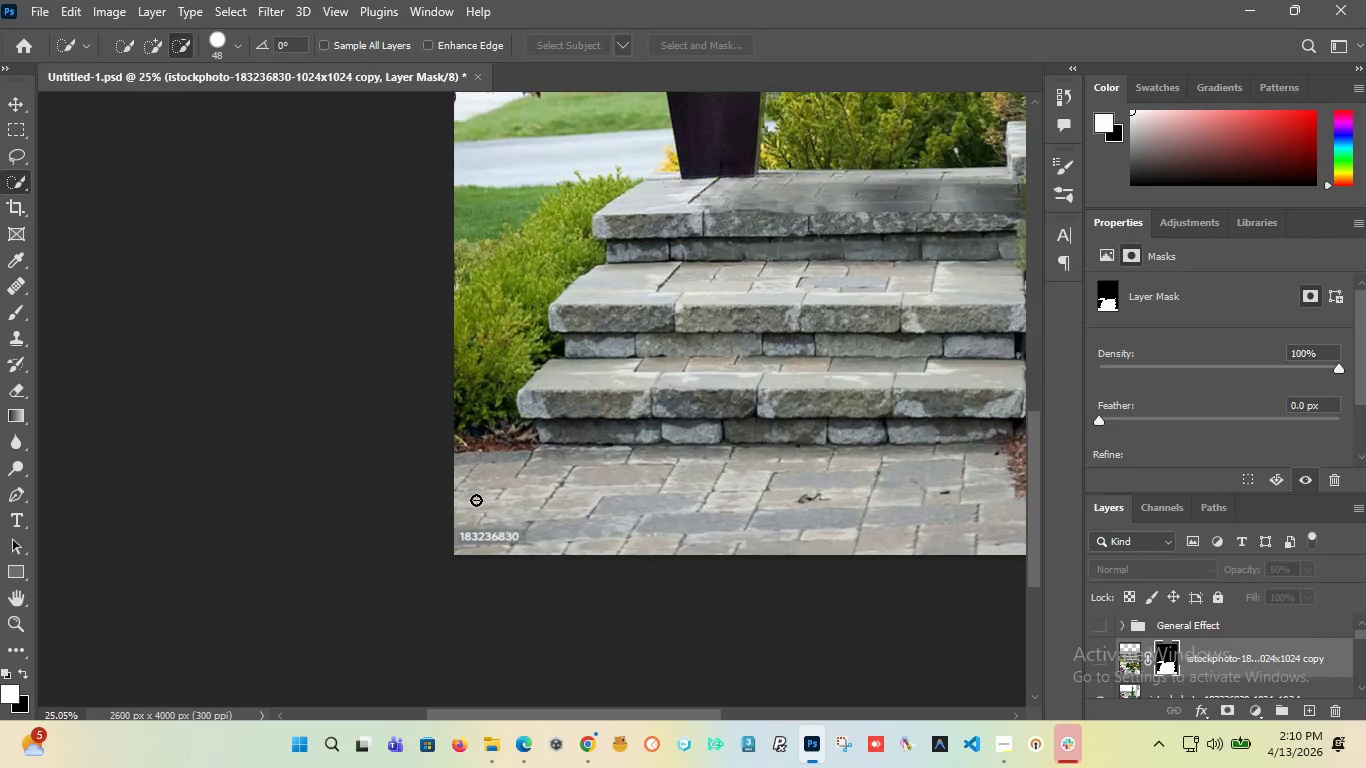 
scroll: coordinate [1191, 638], scroll_direction: down, amount: 6.0
 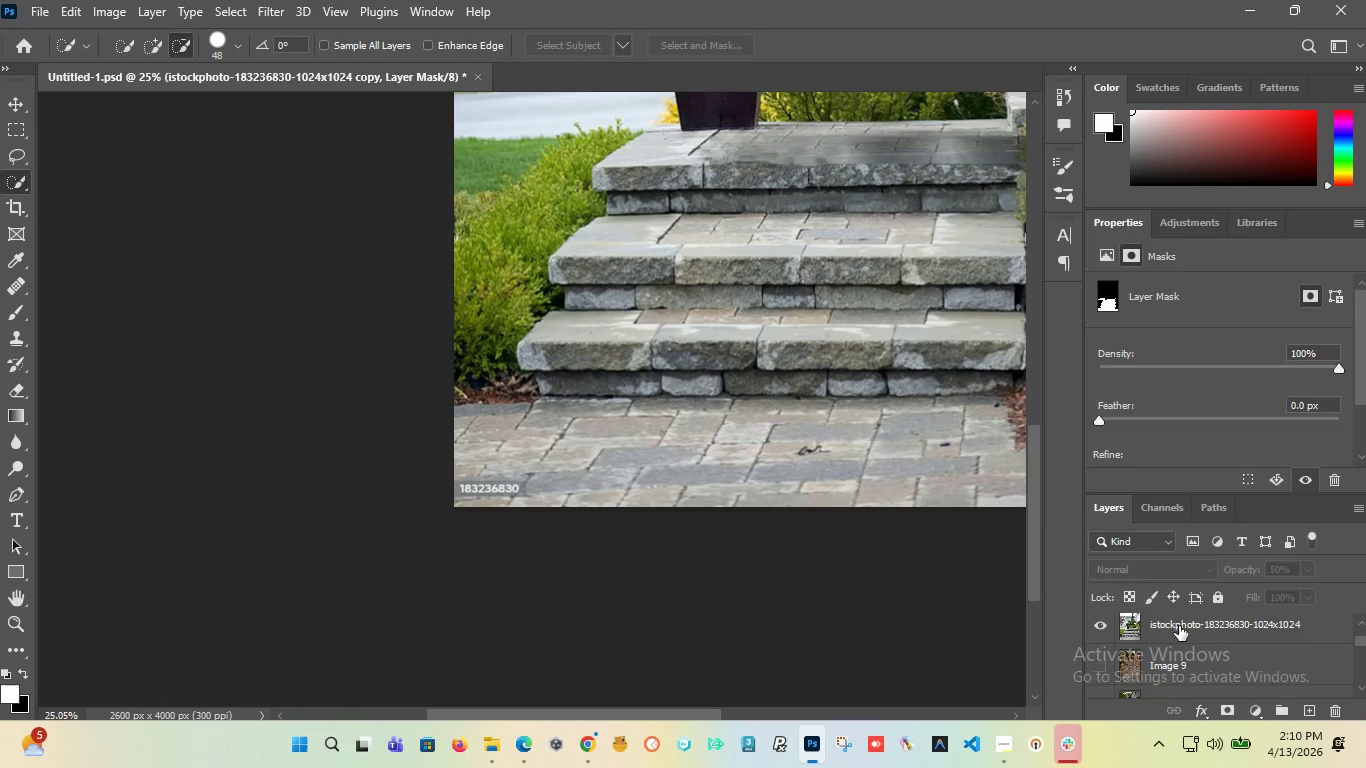 
left_click([1179, 626])
 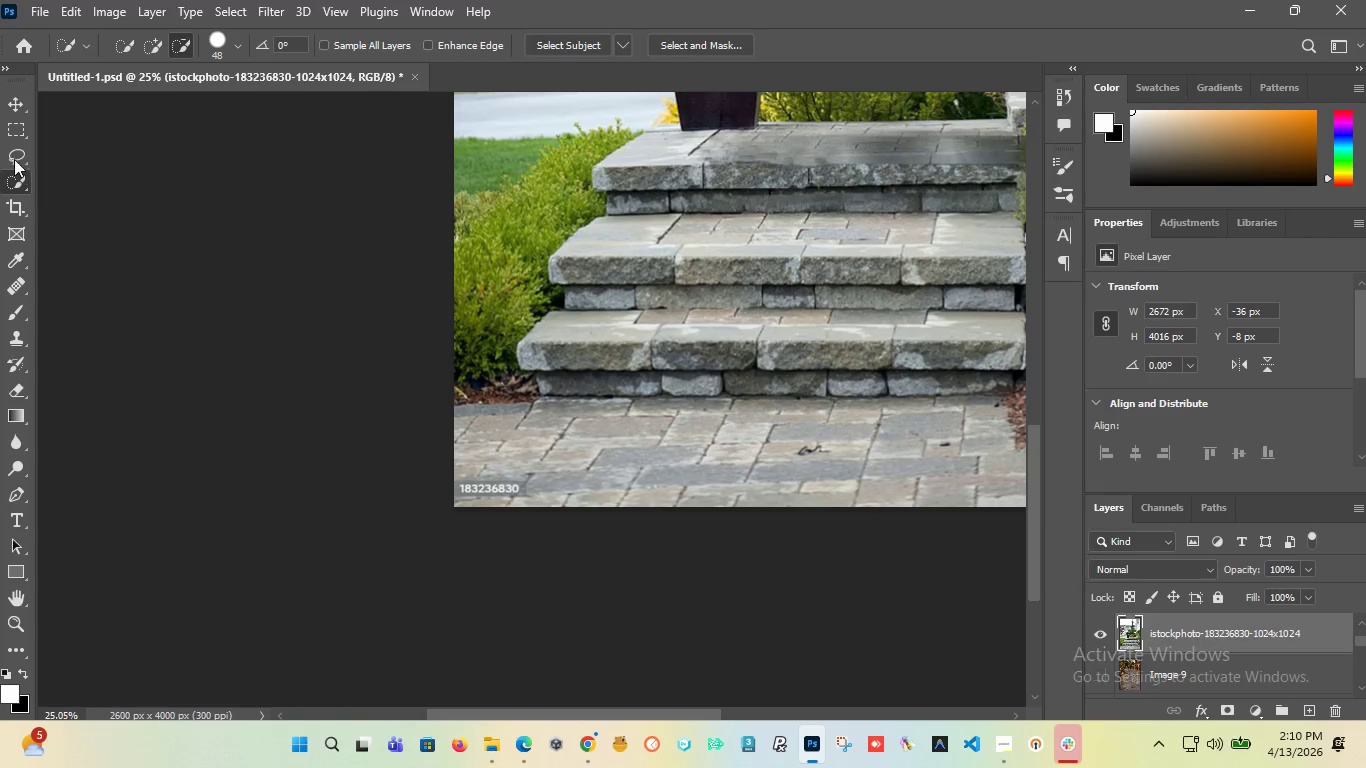 
left_click([11, 119])
 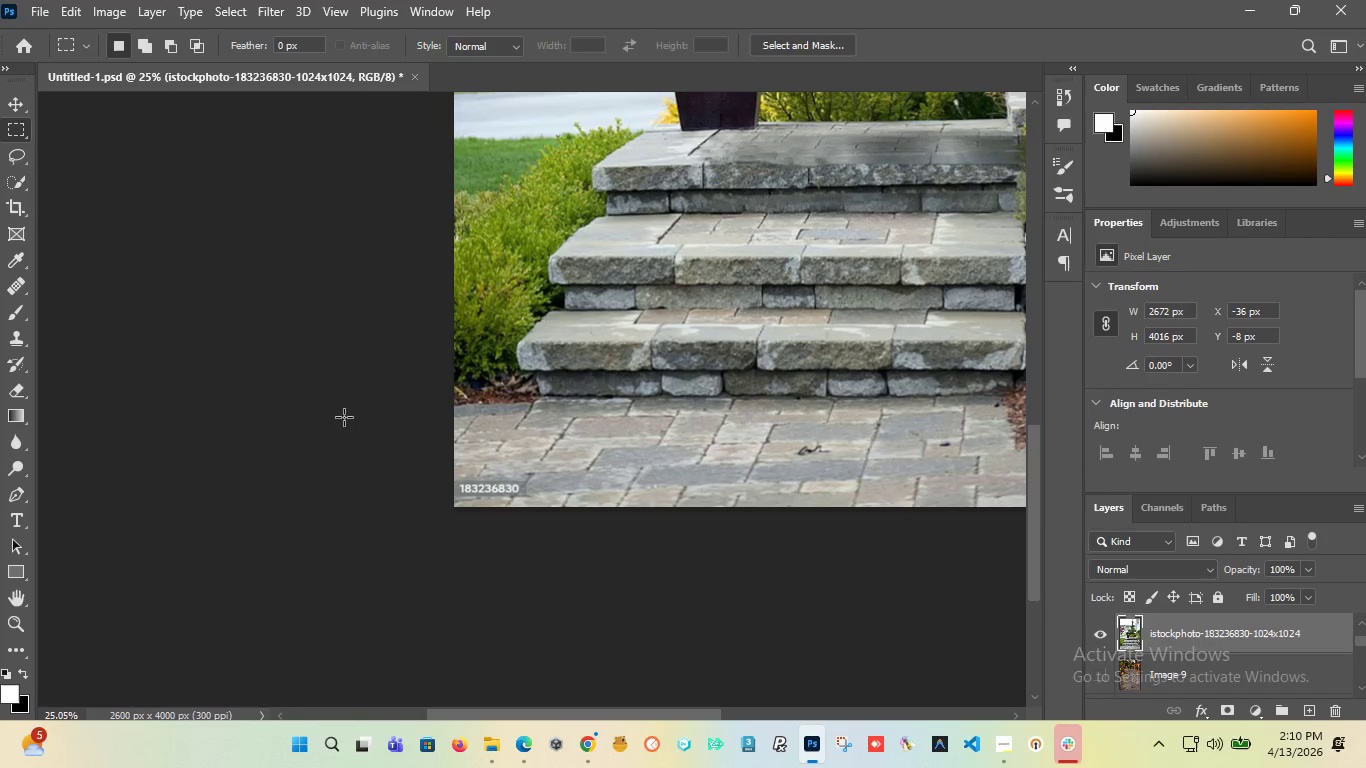 
hold_key(key=AltLeft, duration=1.02)
scroll: coordinate [486, 515], scroll_direction: up, amount: 7.0
 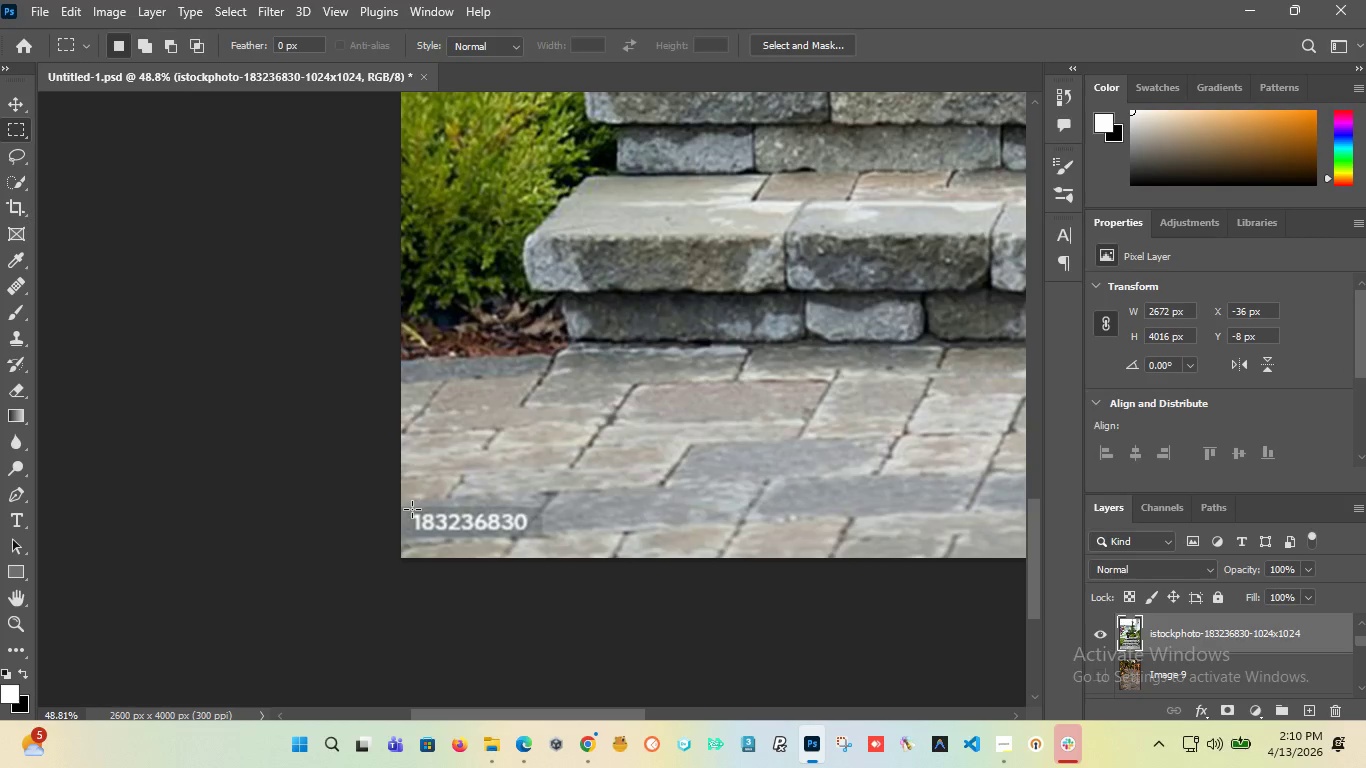 
left_click_drag(start_coordinate=[412, 510], to_coordinate=[420, 529])
 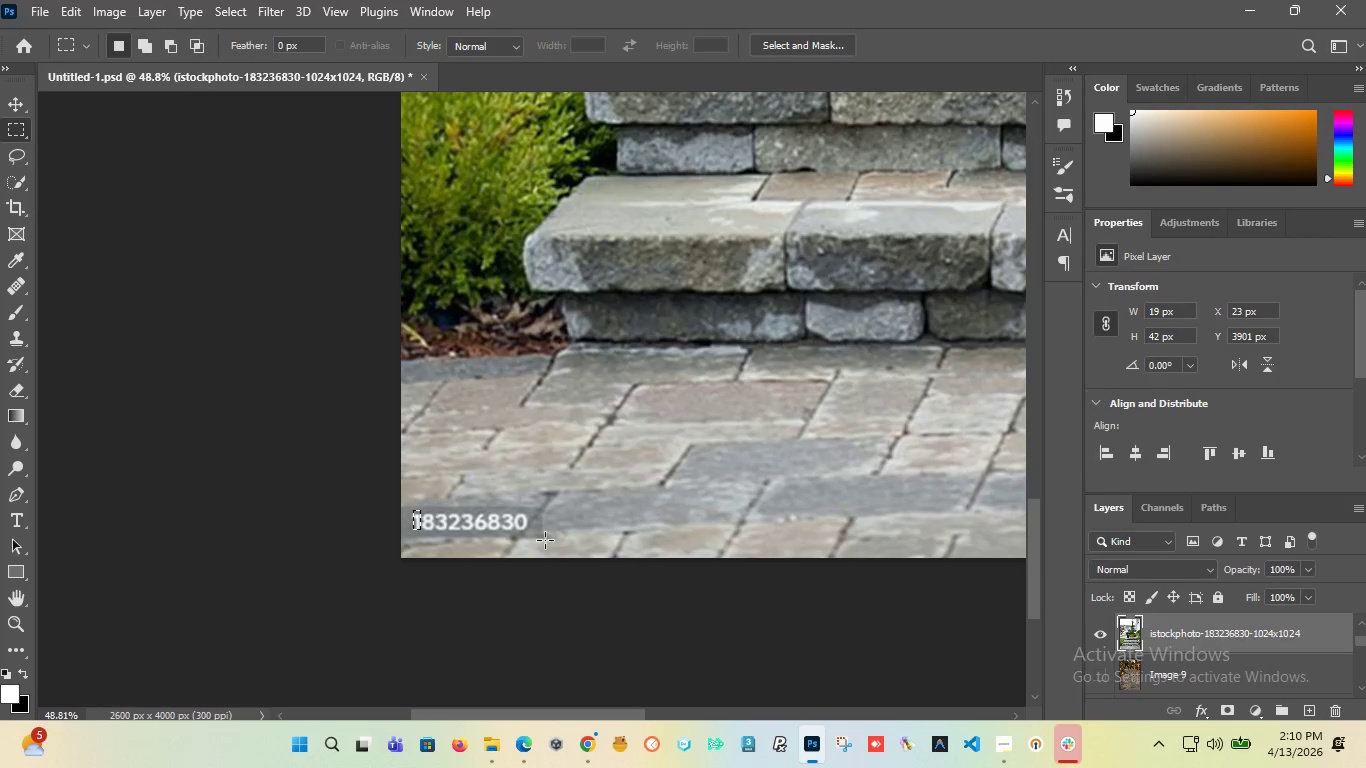 
left_click_drag(start_coordinate=[545, 539], to_coordinate=[378, 505])
 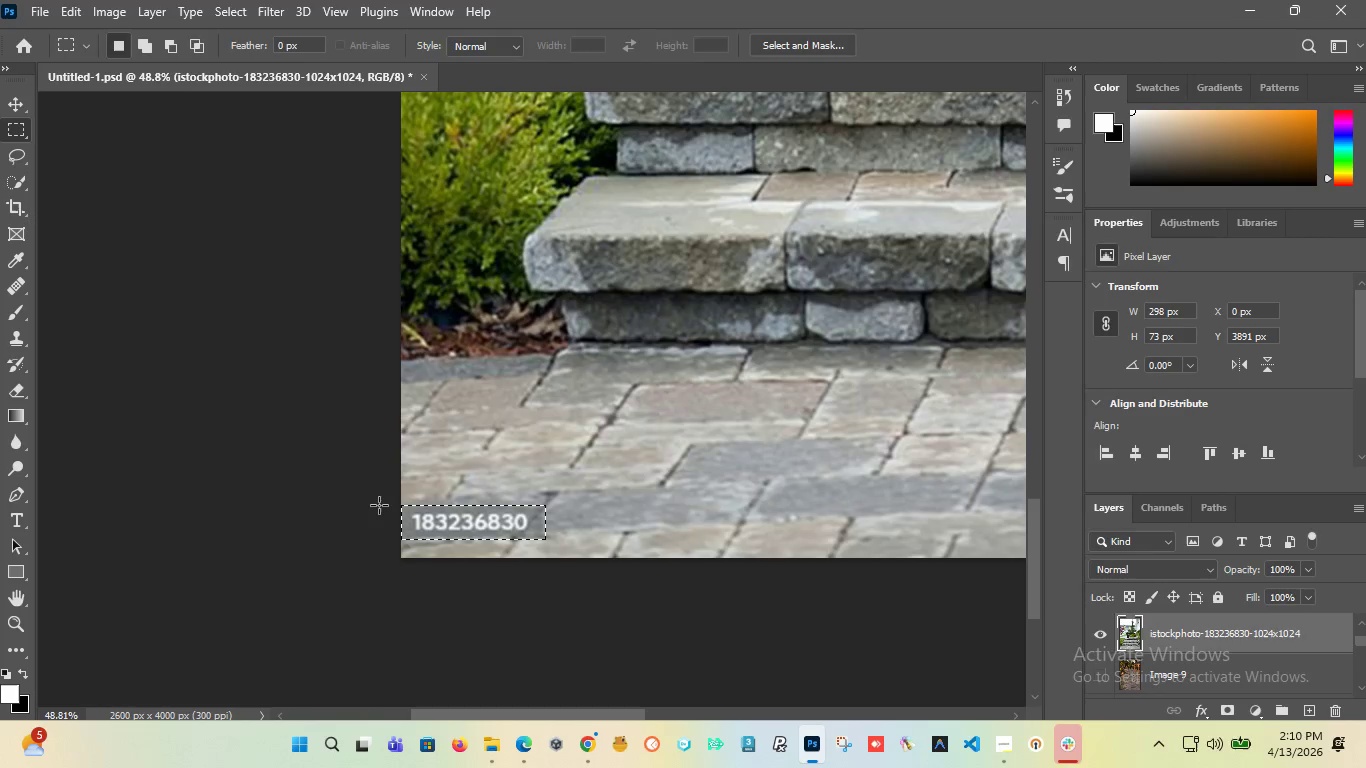 
key(Shift+F5)
 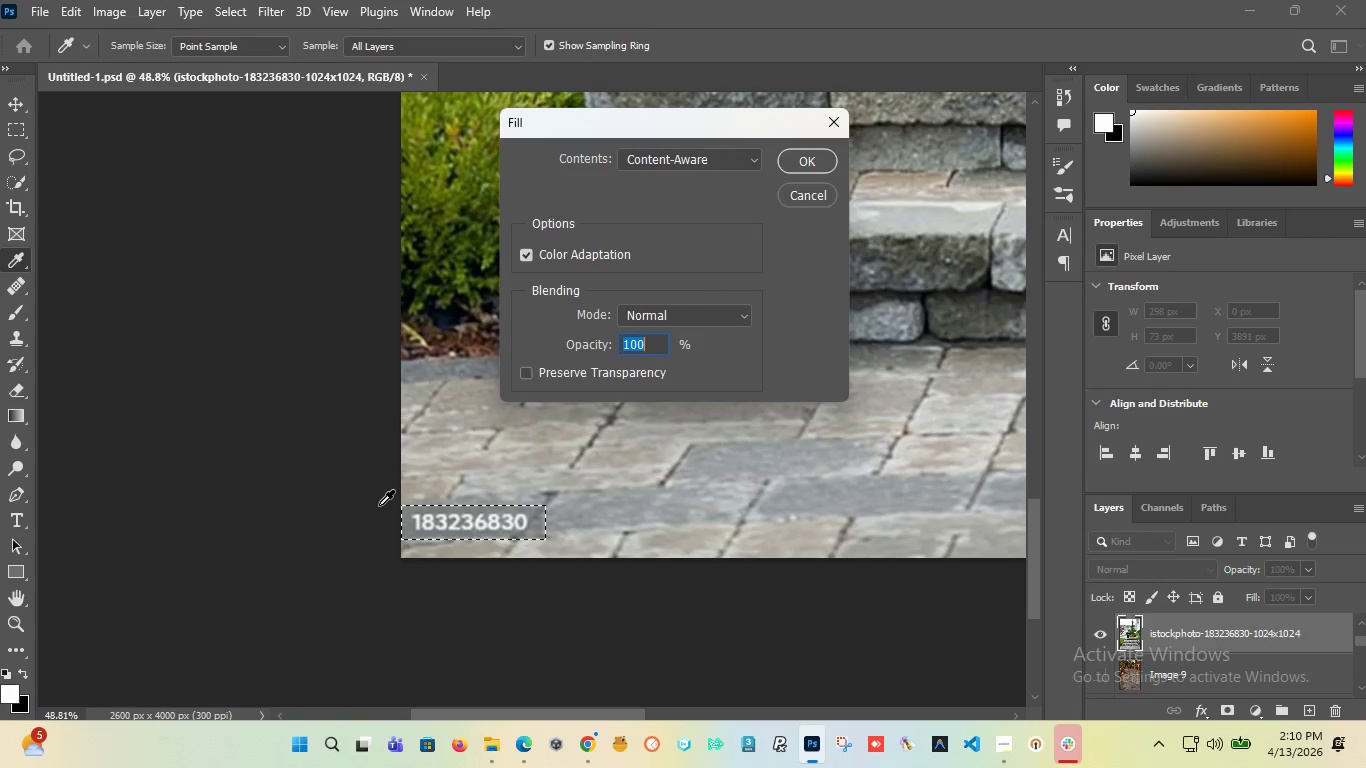 
key(Enter)
 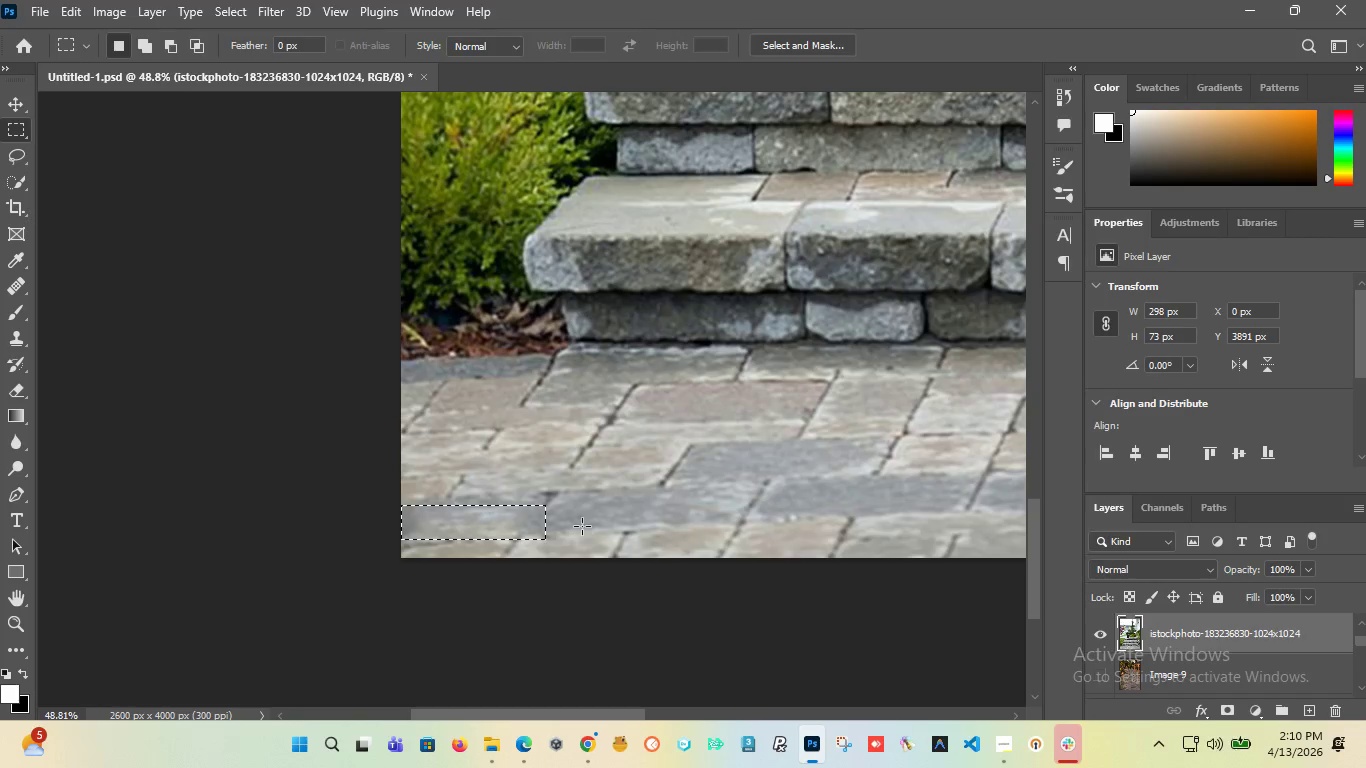 
key(Control+D)
 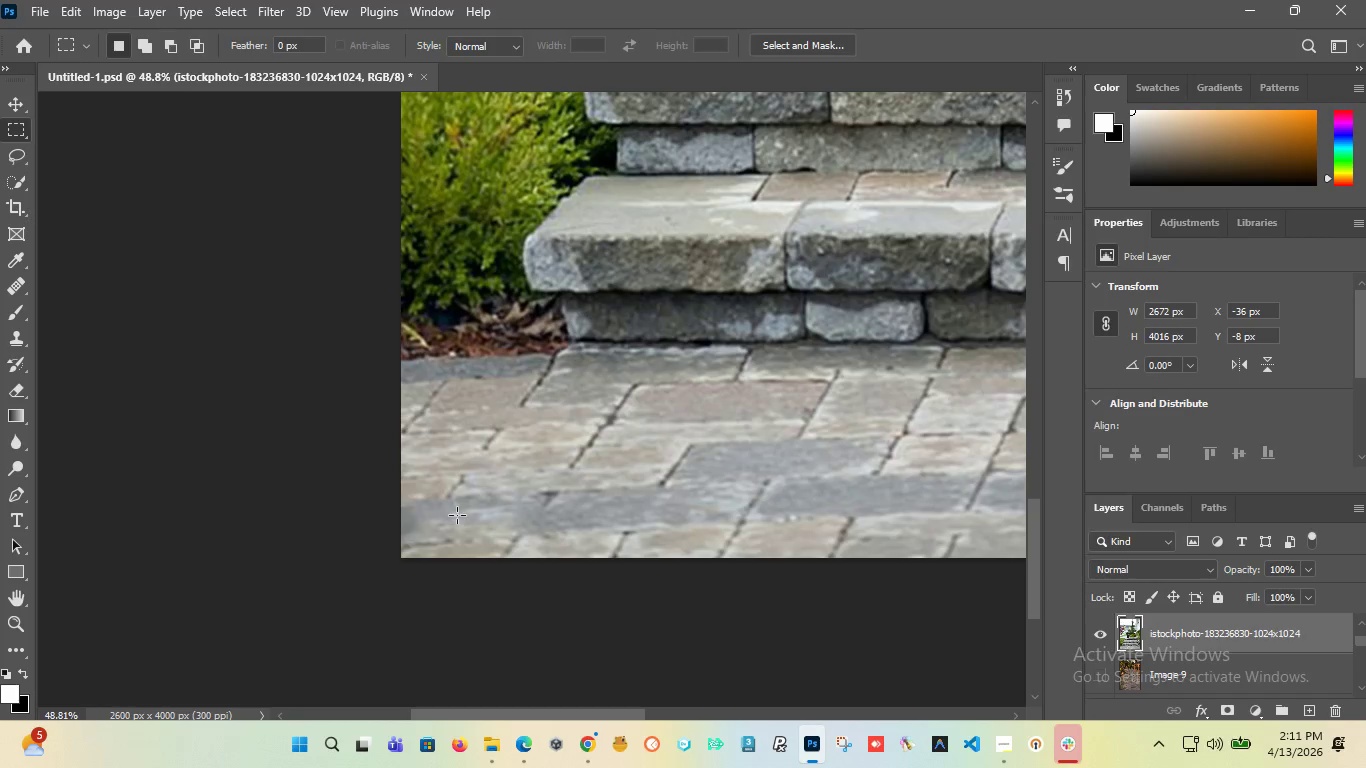 
hold_key(key=AltLeft, duration=1.53)
scroll: coordinate [391, 499], scroll_direction: down, amount: 14.0
 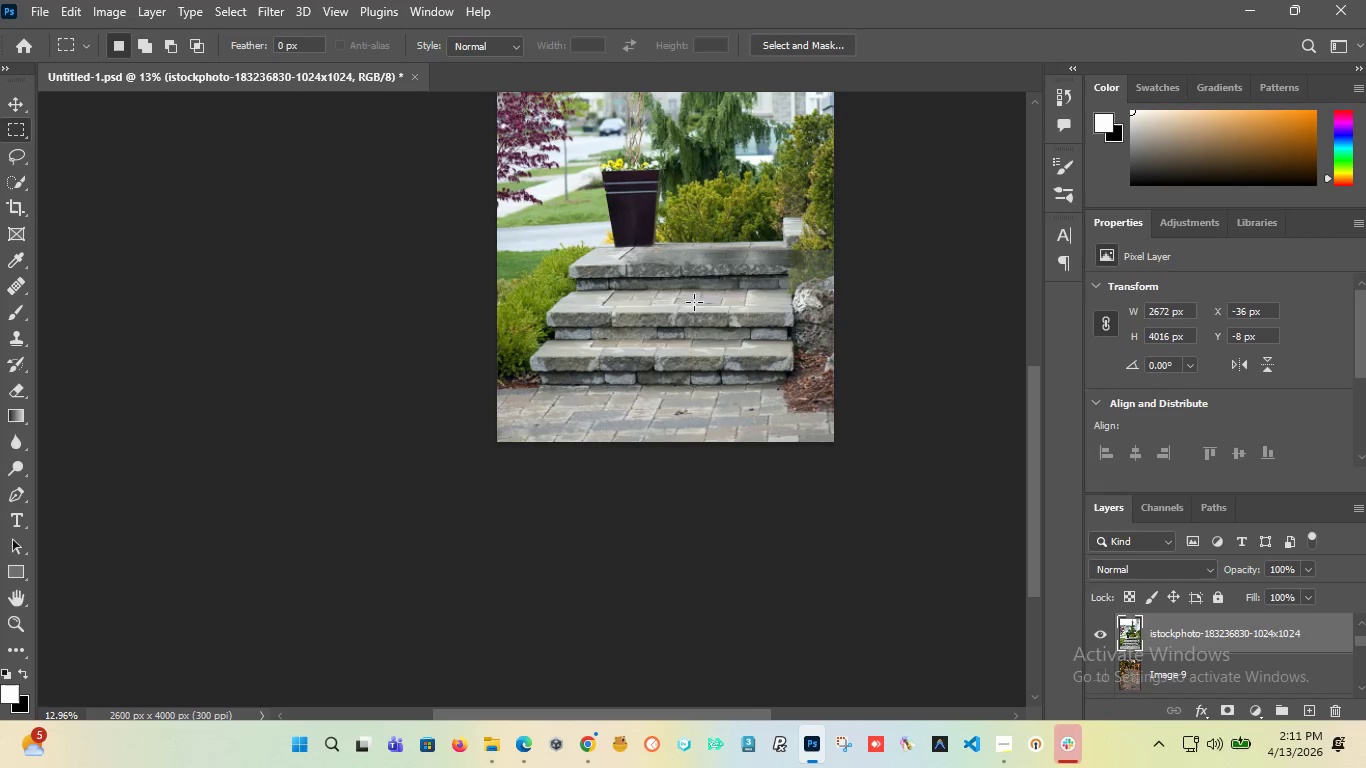 
hold_key(key=AltLeft, duration=1.5)
scroll: coordinate [552, 351], scroll_direction: down, amount: 4.0
 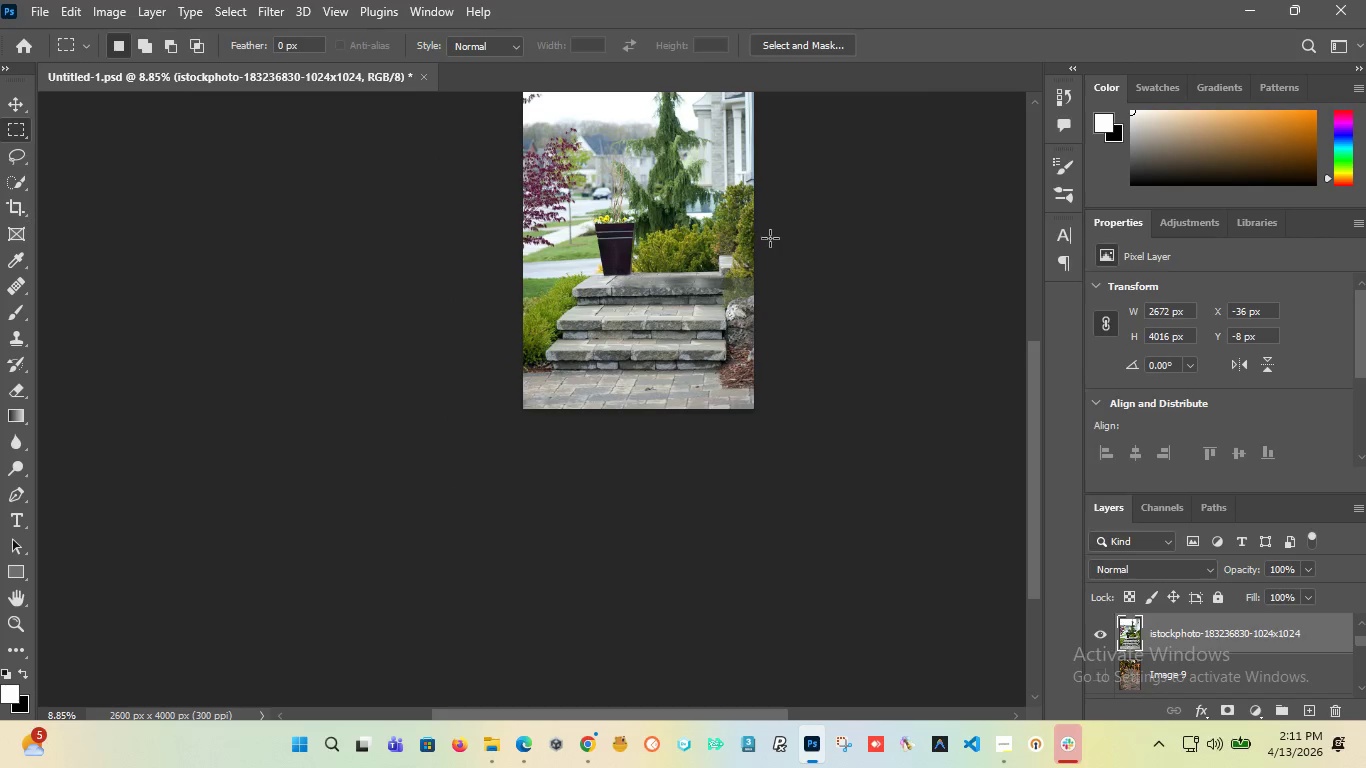 
scroll: coordinate [1100, 663], scroll_direction: up, amount: 7.0
 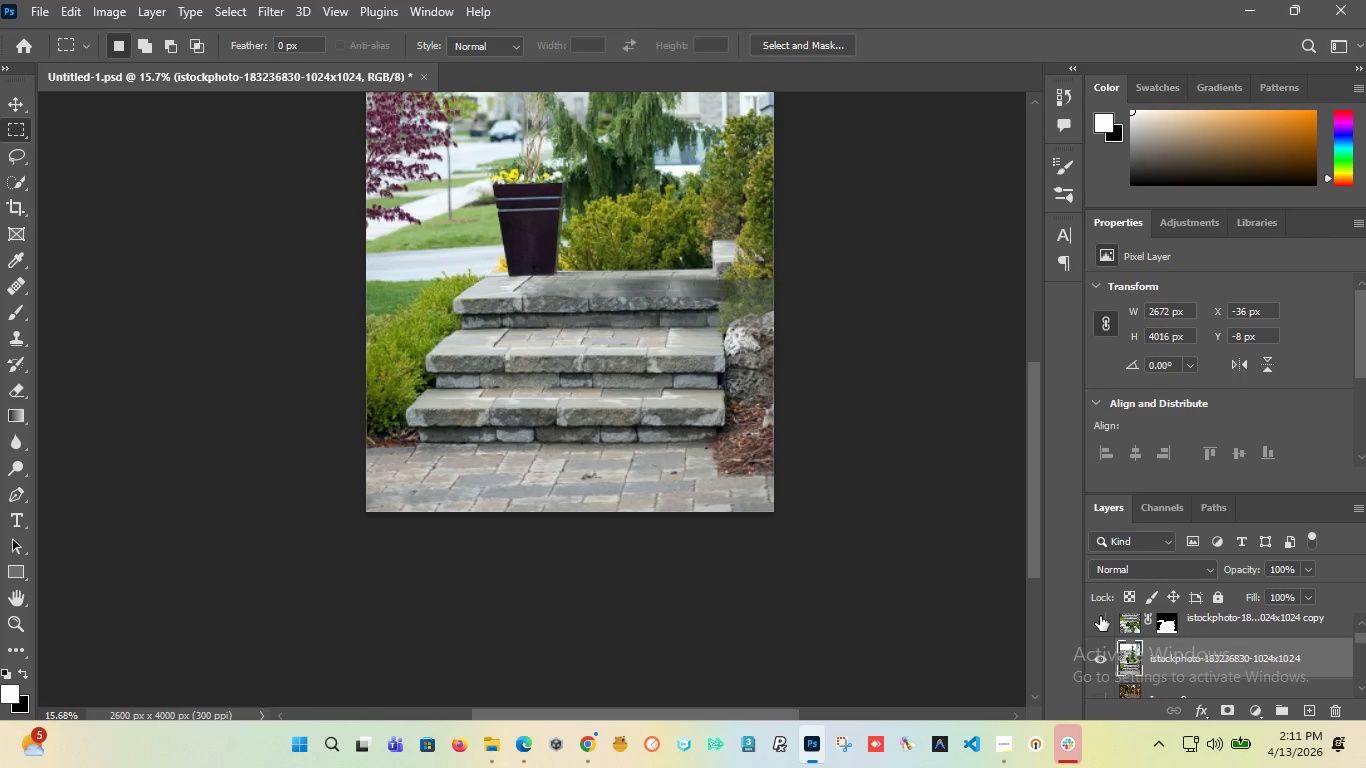 
left_click([1100, 616])
 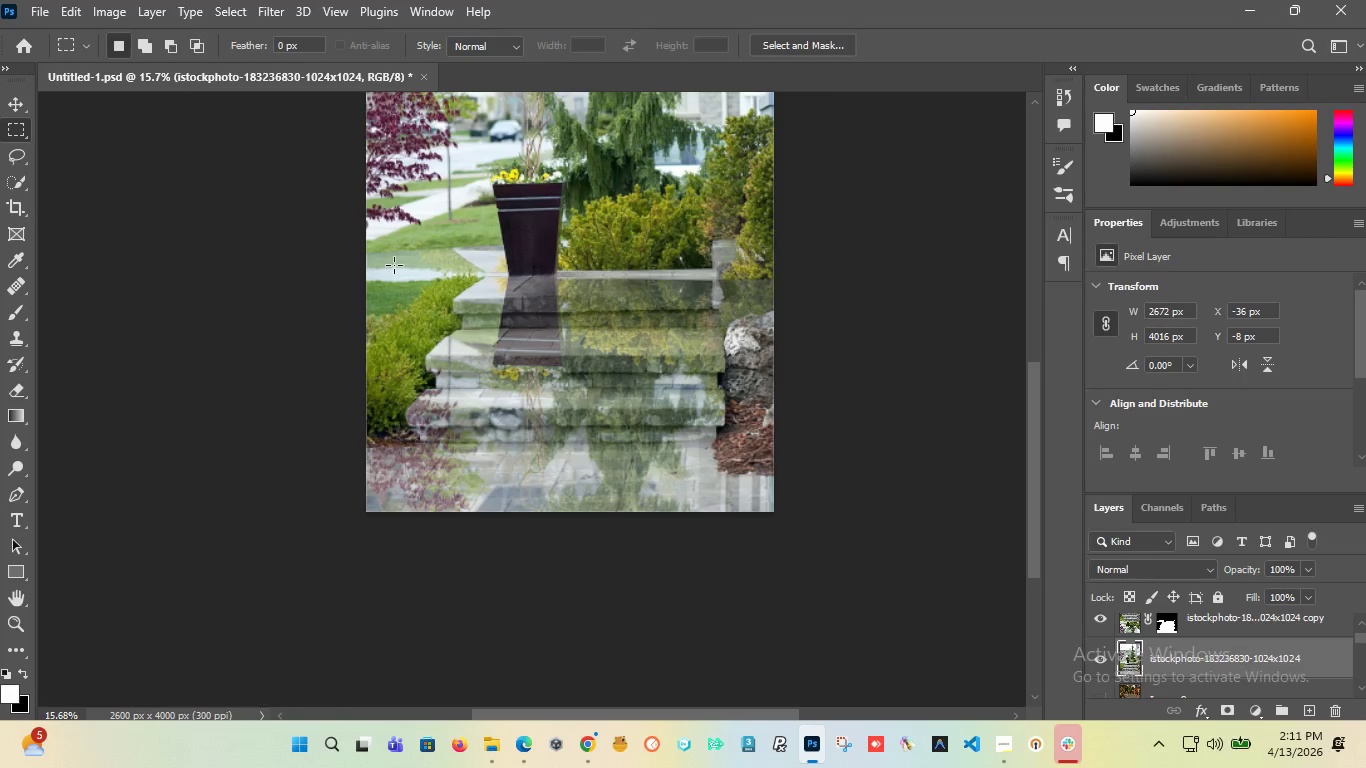 
hold_key(key=AltLeft, duration=1.52)
scroll: coordinate [686, 286], scroll_direction: up, amount: 6.0
 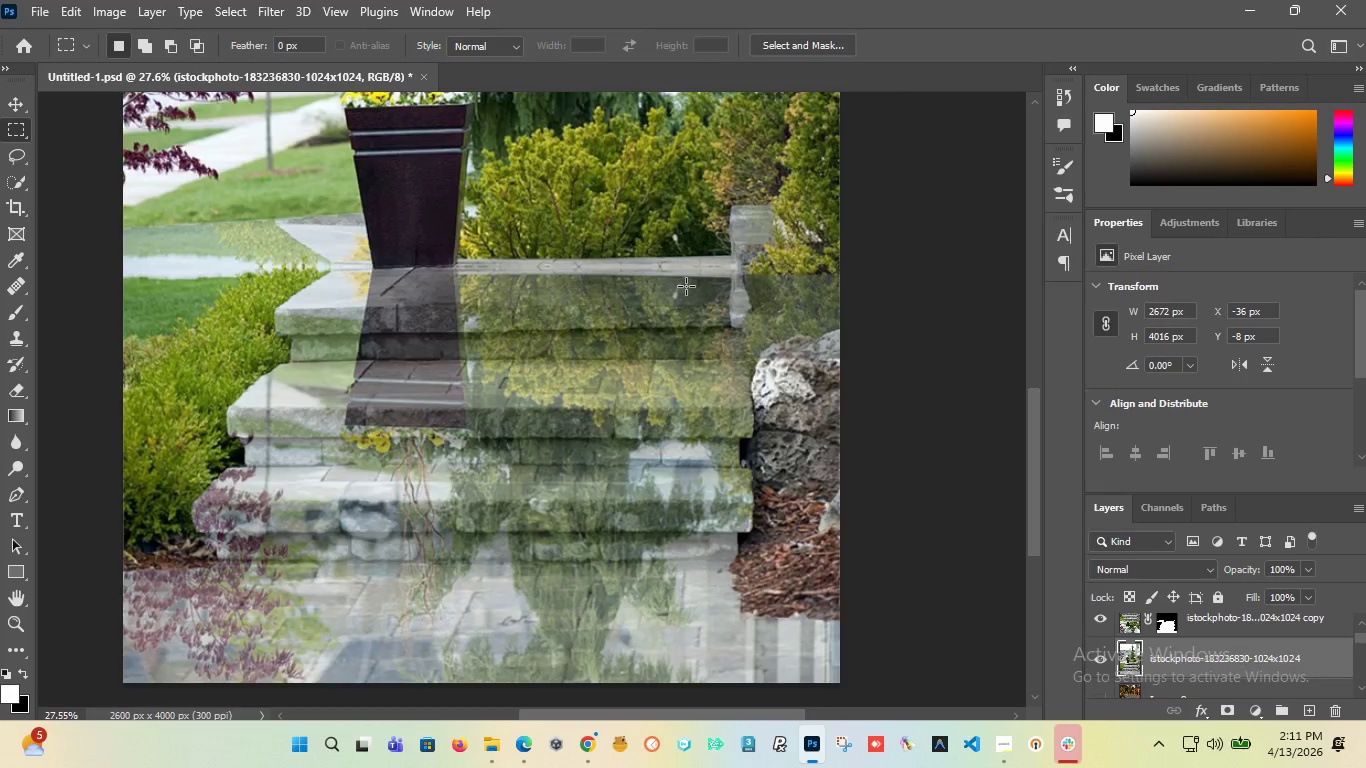 
hold_key(key=AltLeft, duration=1.34)
 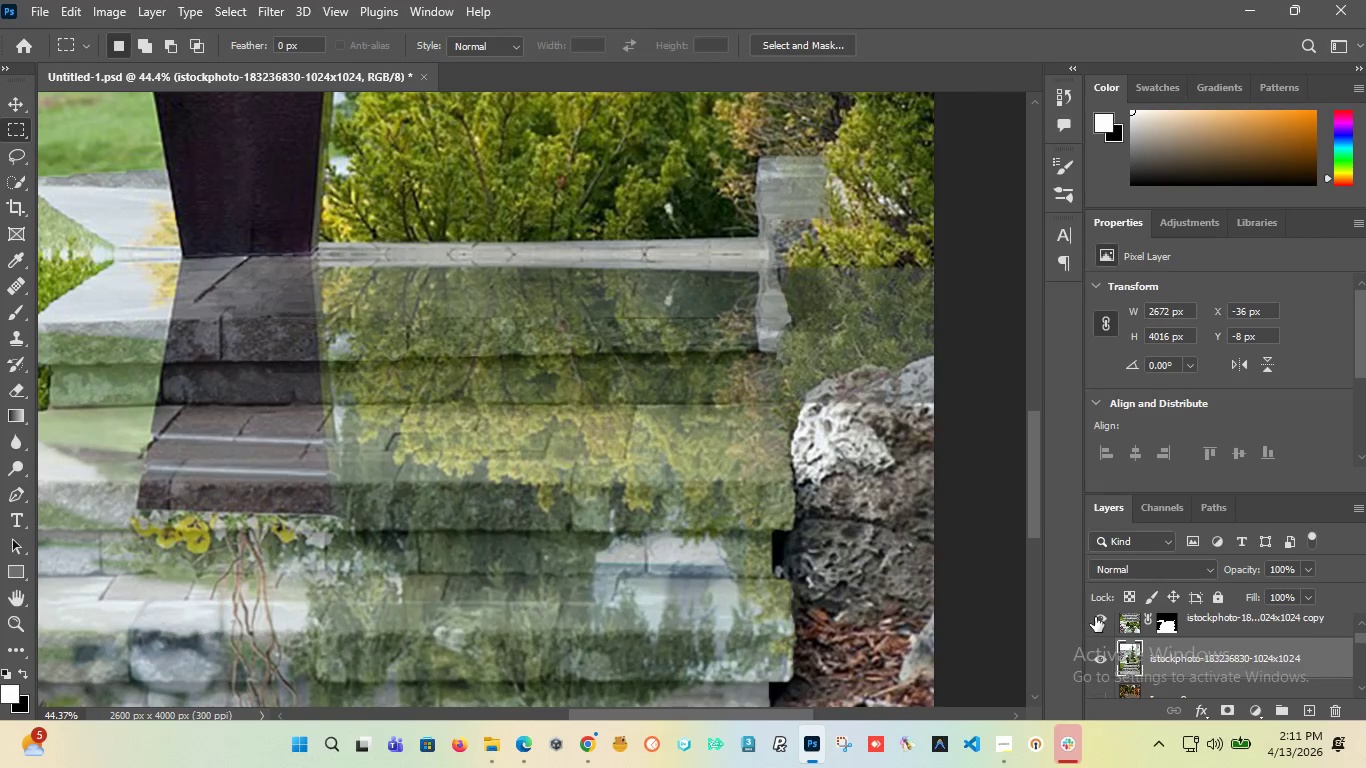 
left_click([1095, 617])
 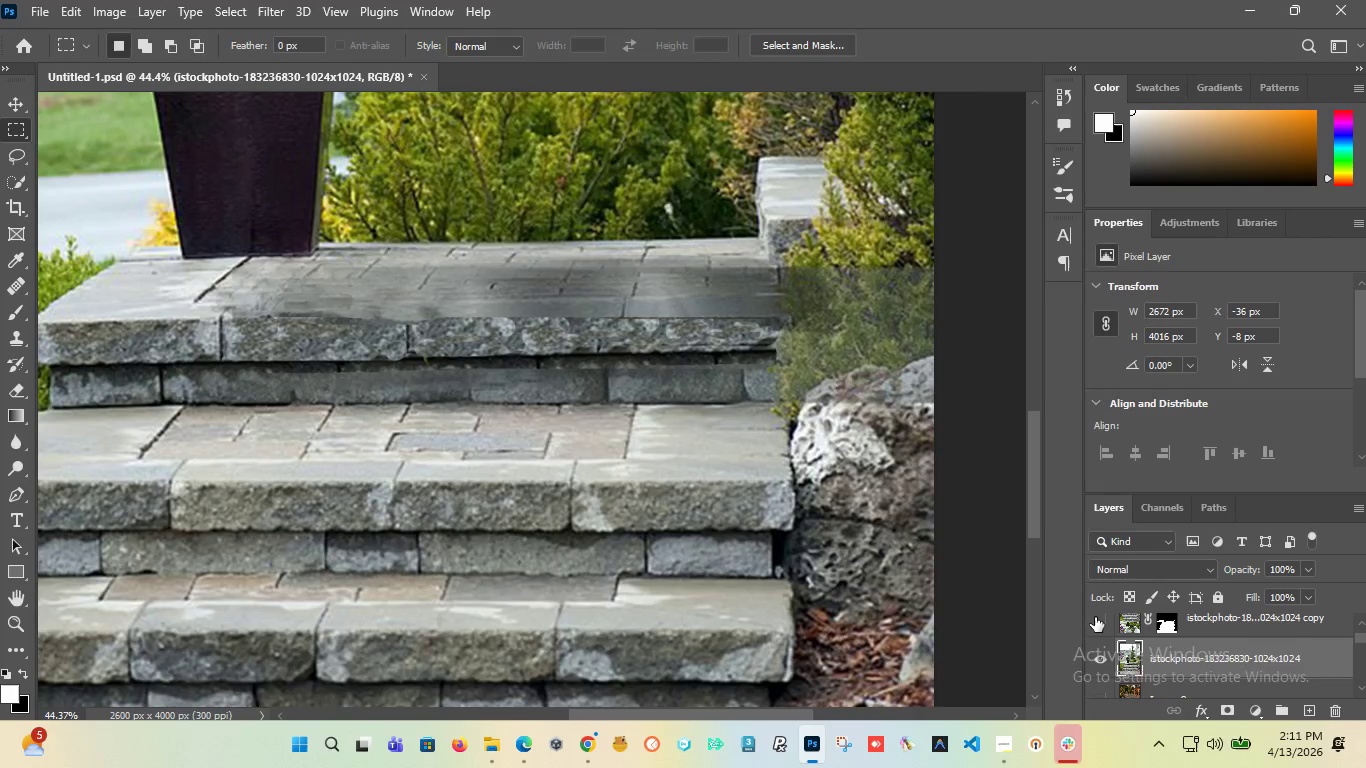 
left_click([1095, 617])
 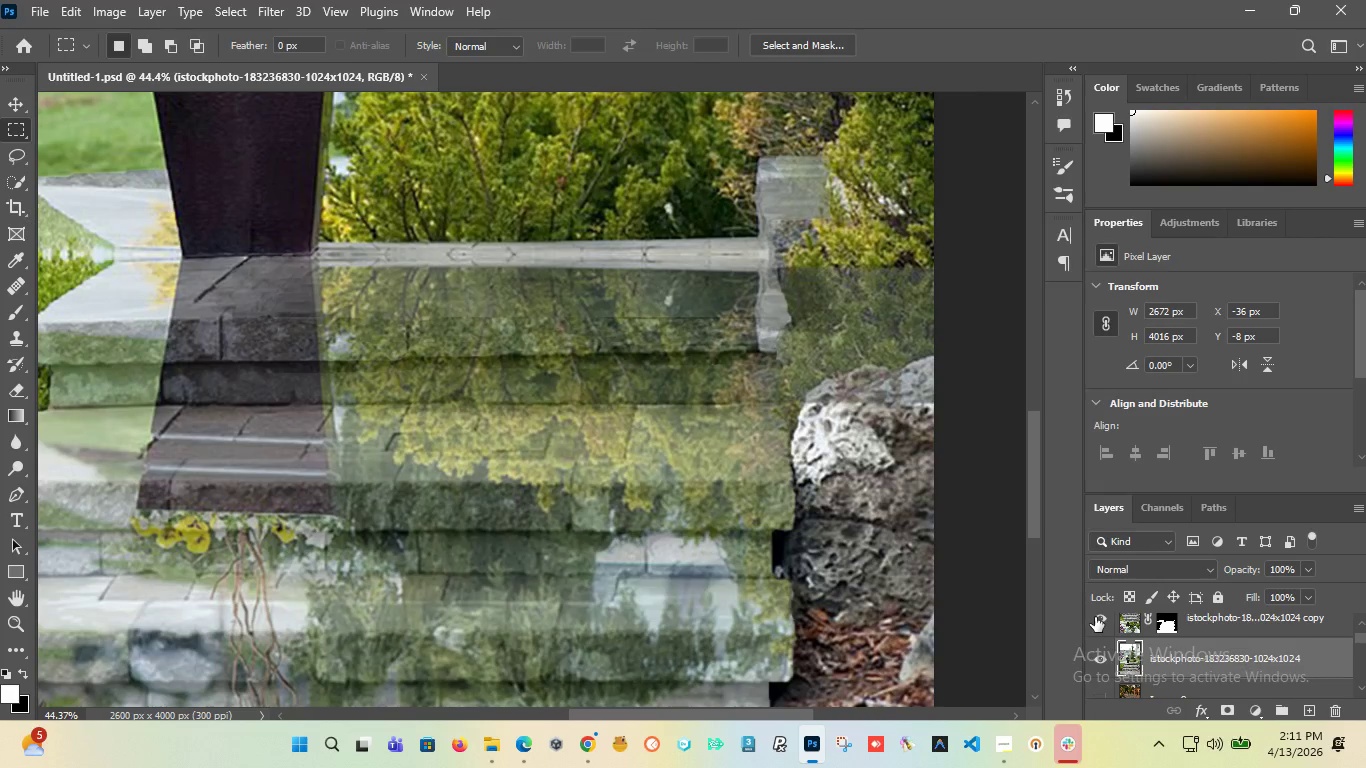 
left_click([1095, 617])
 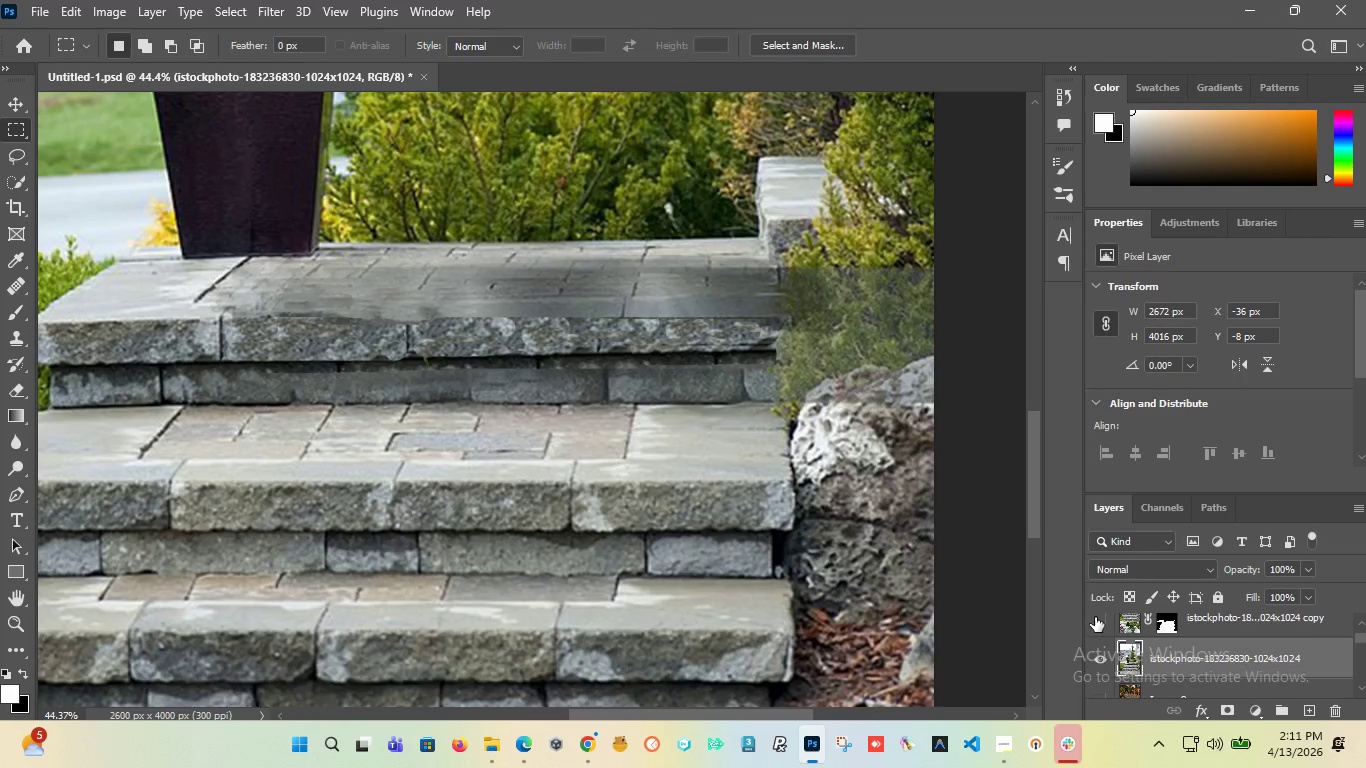 
left_click([1095, 617])
 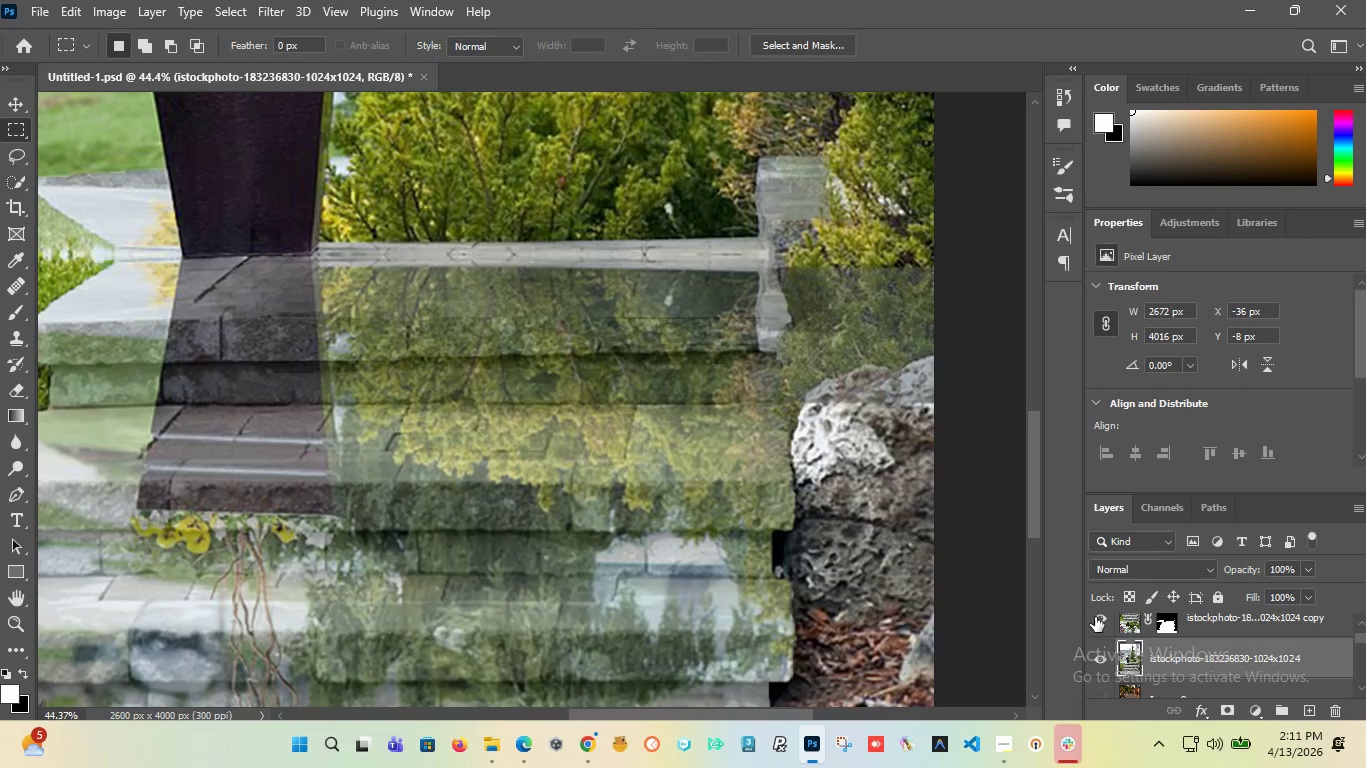 
left_click([1095, 617])
 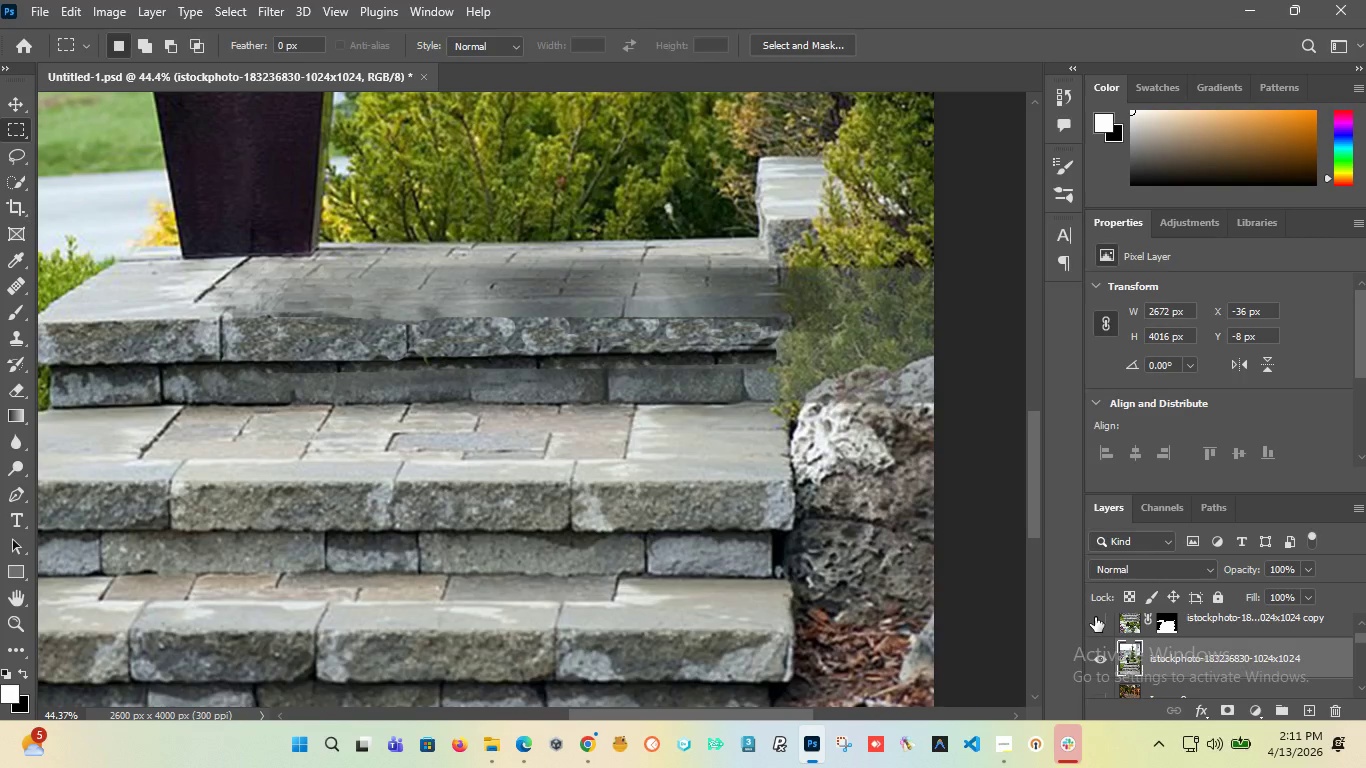 
left_click([1095, 617])
 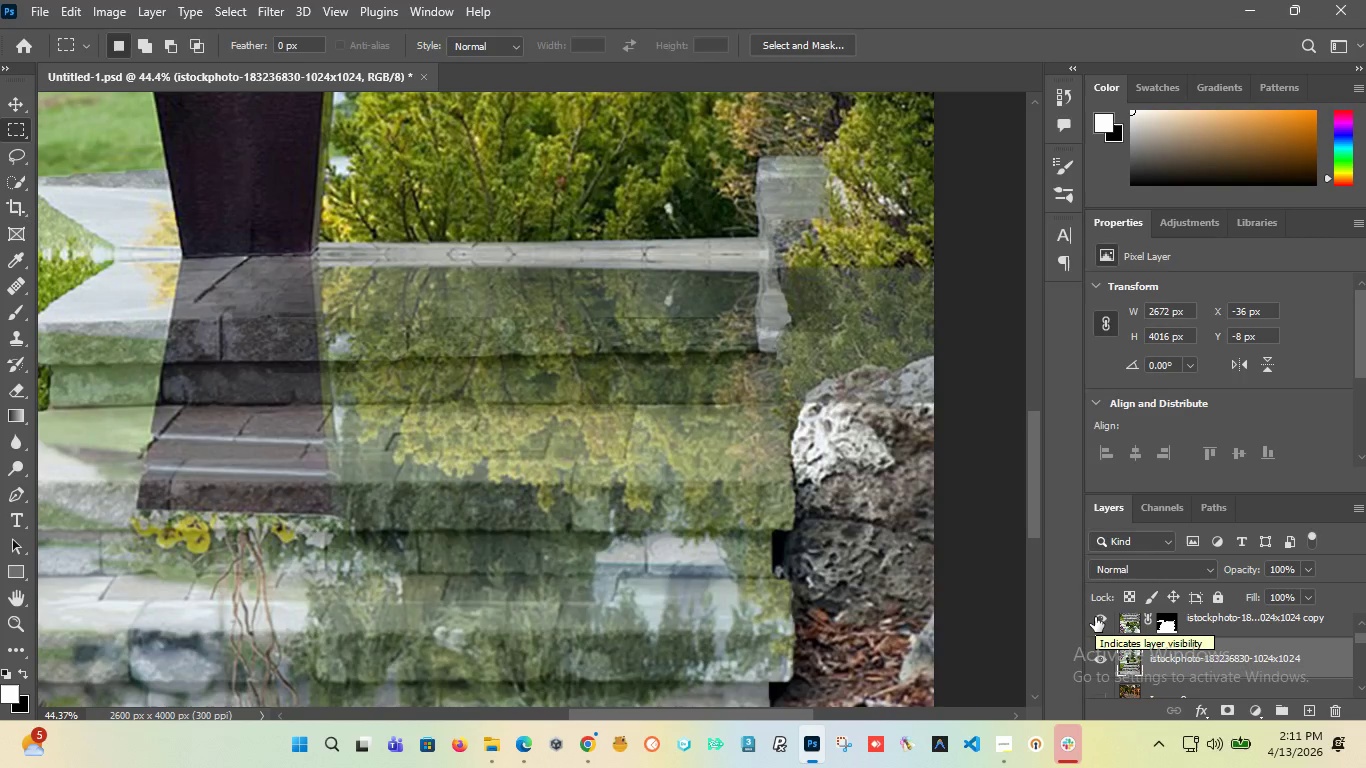 
hold_key(key=AltLeft, duration=1.52)
hold_key(key=AltLeft, duration=1.5)
scroll: coordinate [665, 404], scroll_direction: down, amount: 8.0
 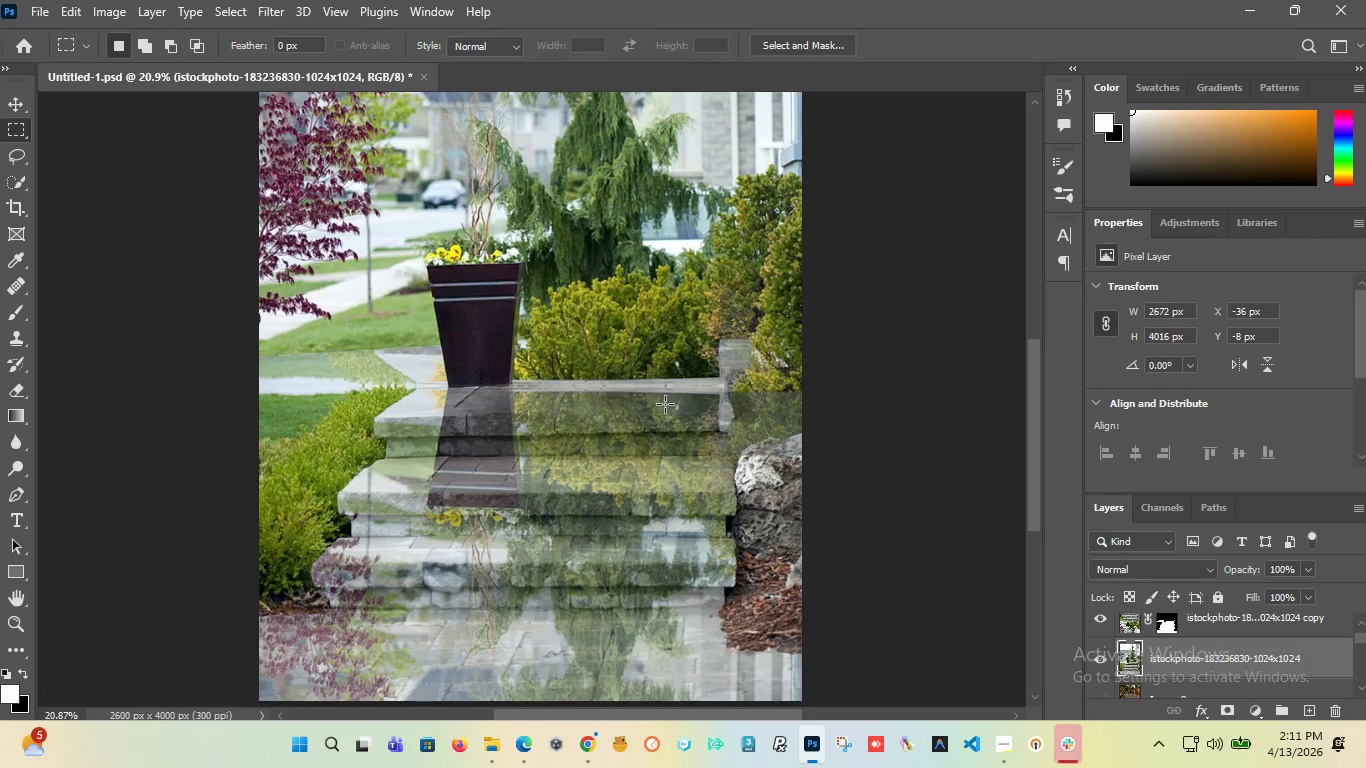 
hold_key(key=AltLeft, duration=1.5)
 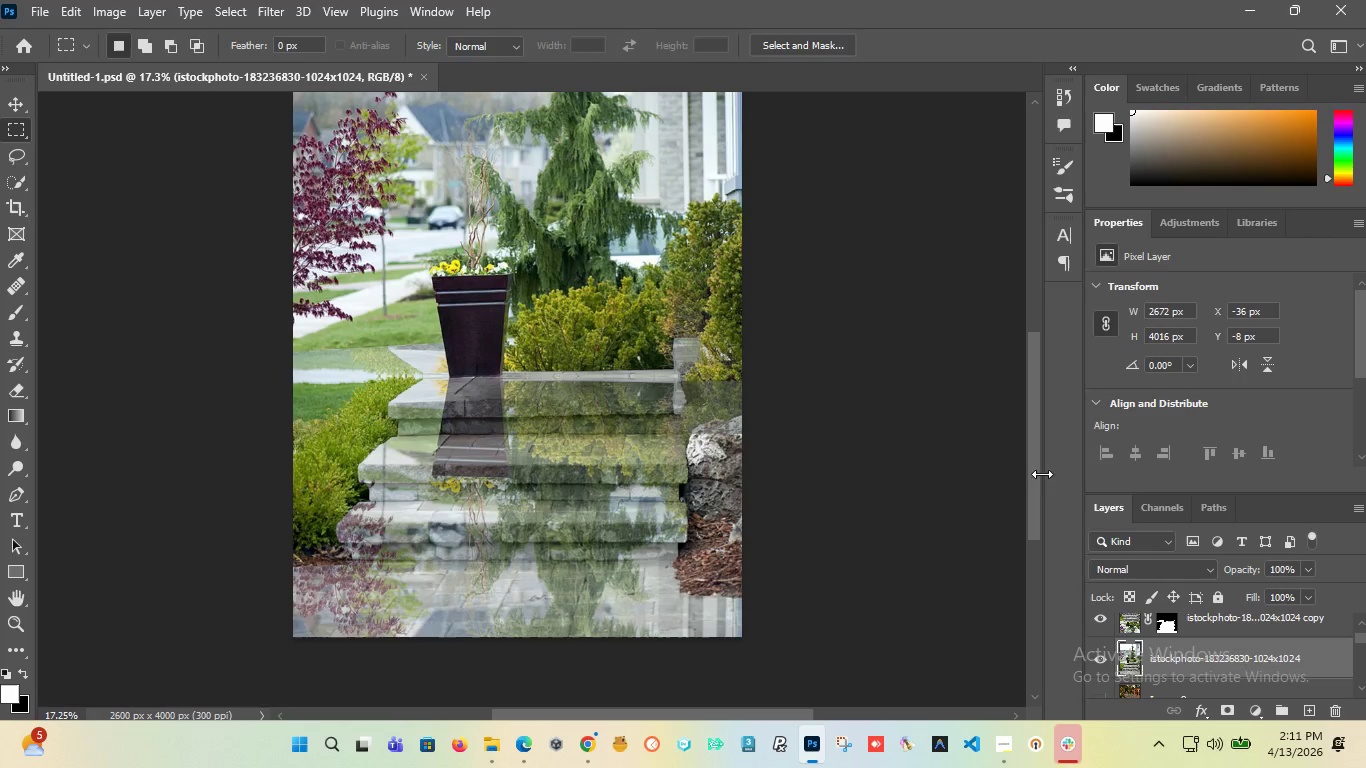 
hold_key(key=AltLeft, duration=0.52)
 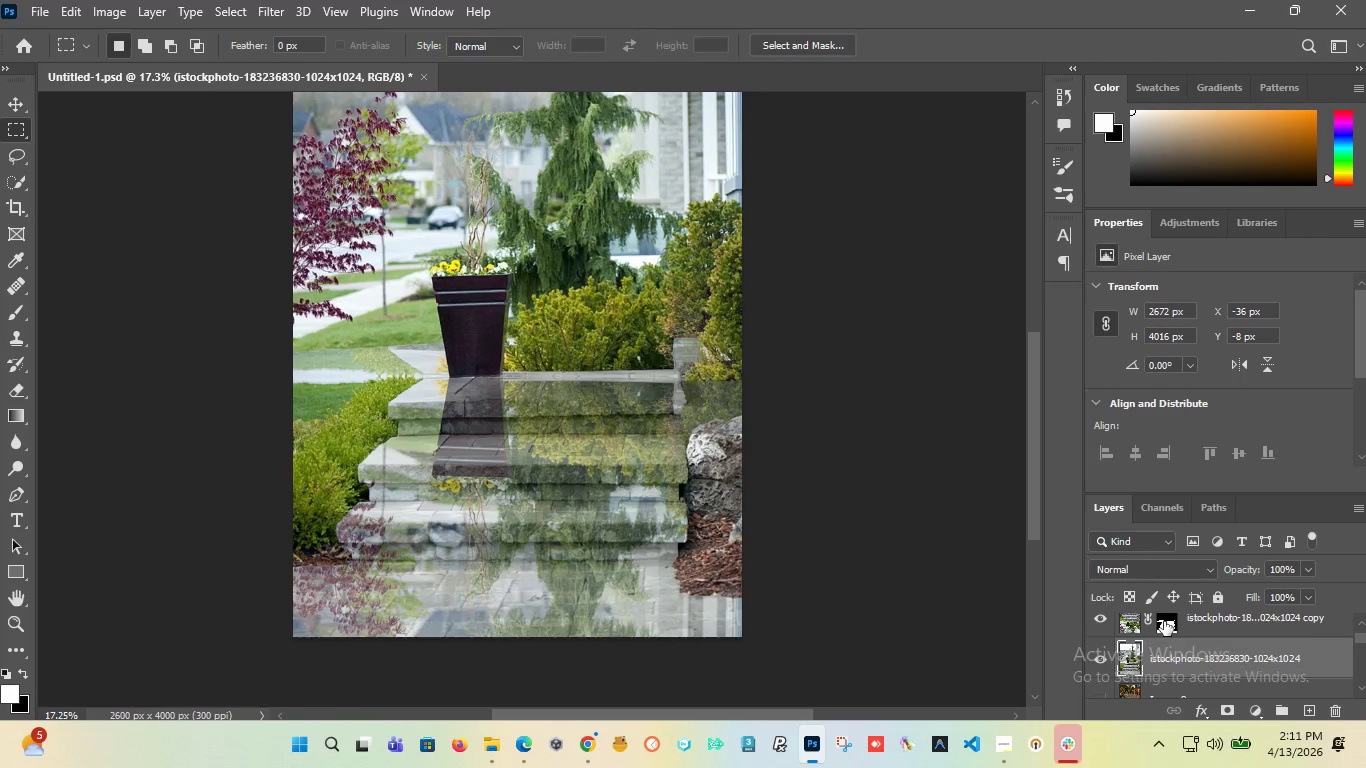 
scroll: coordinate [577, 353], scroll_direction: down, amount: 2.0
 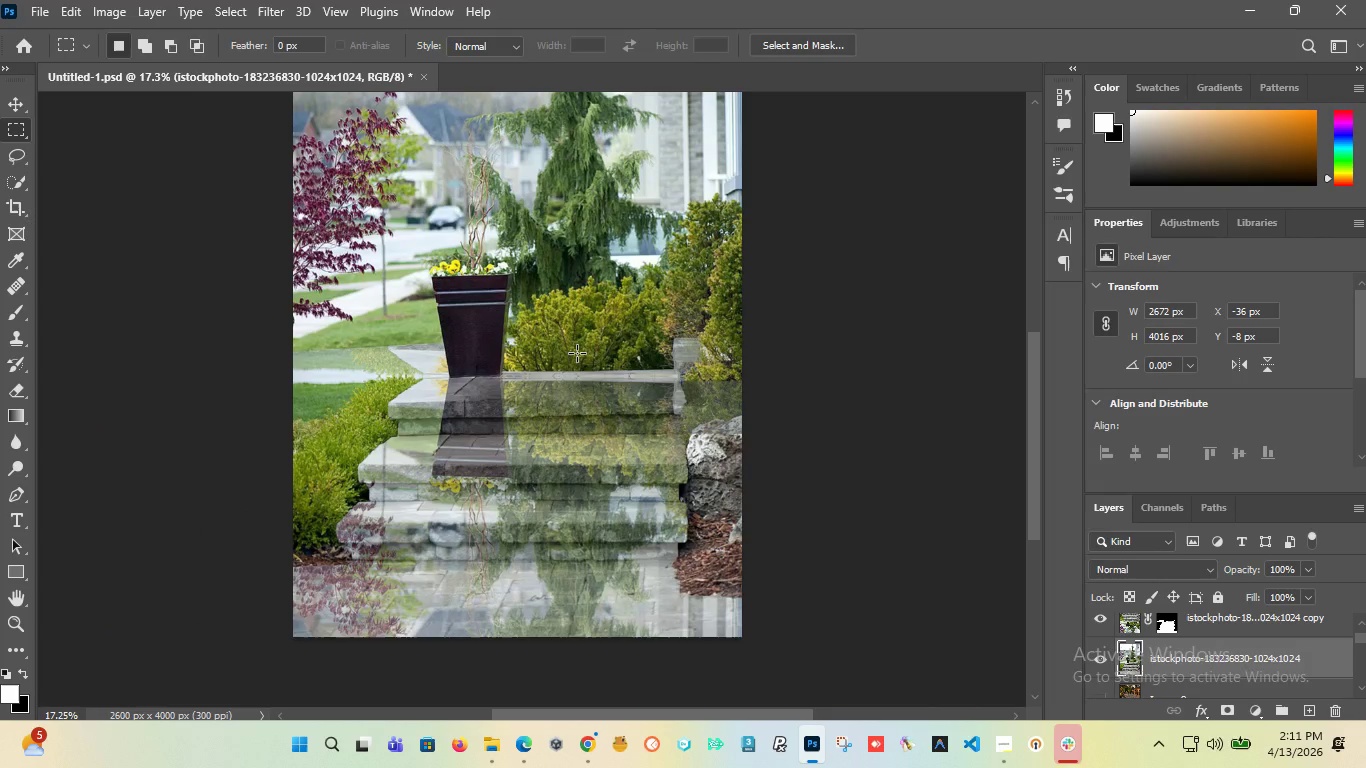 
left_click([1164, 621])
 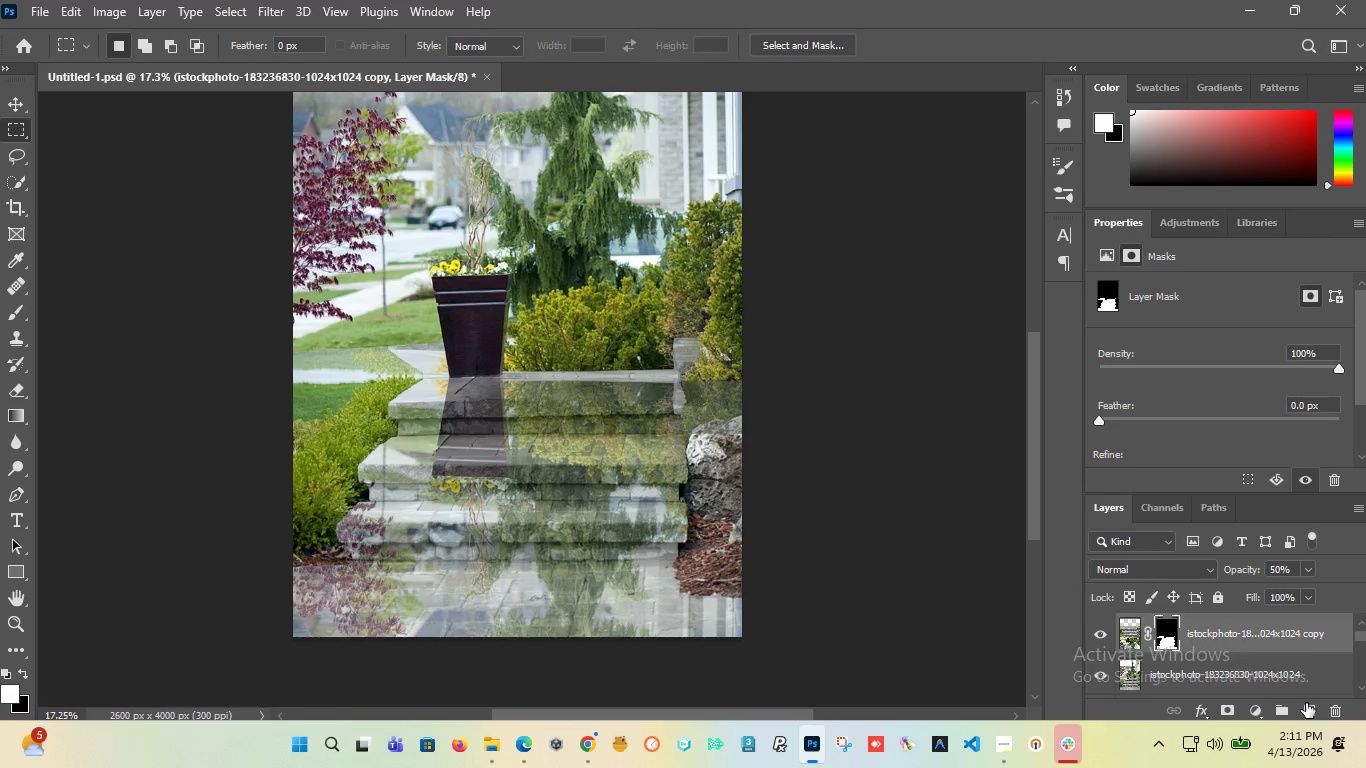 
left_click([1307, 706])
 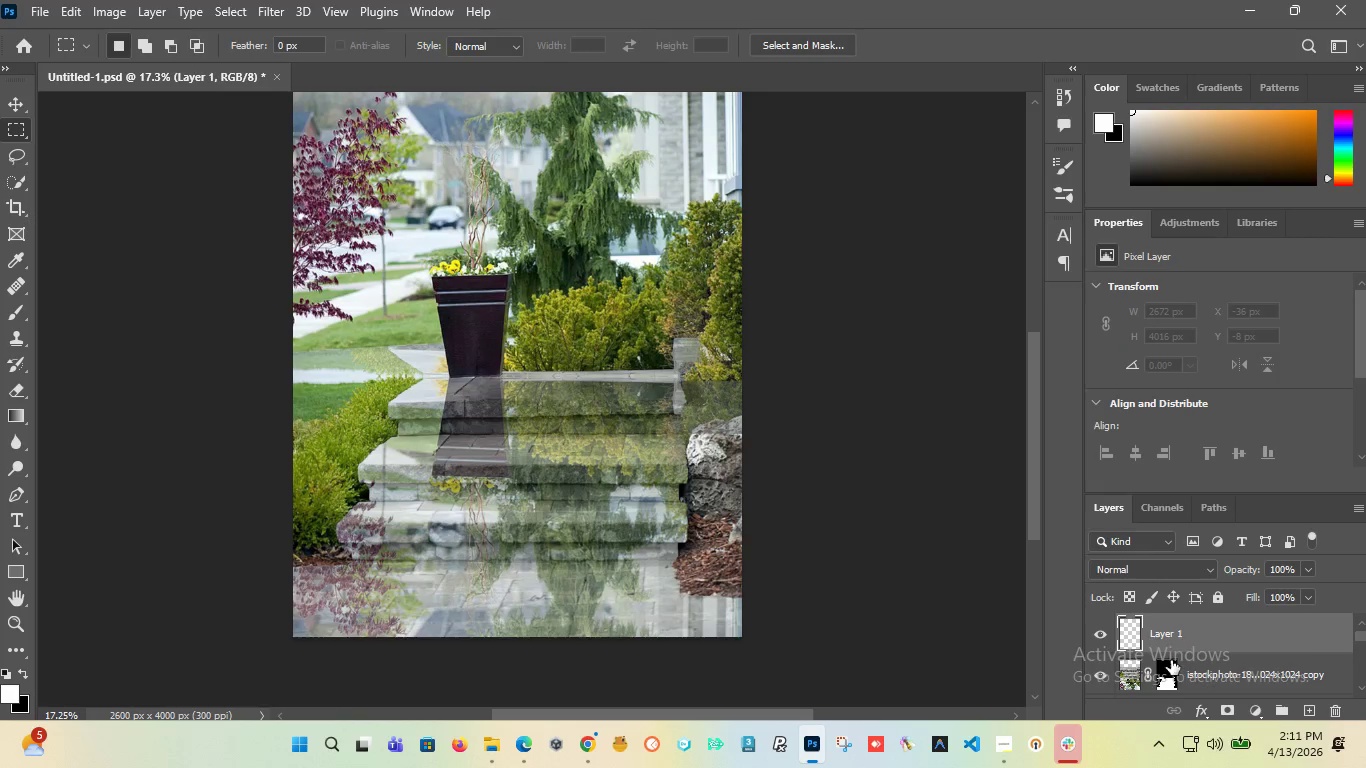 
hold_key(key=ControlLeft, duration=0.66)
left_click([1171, 663])
 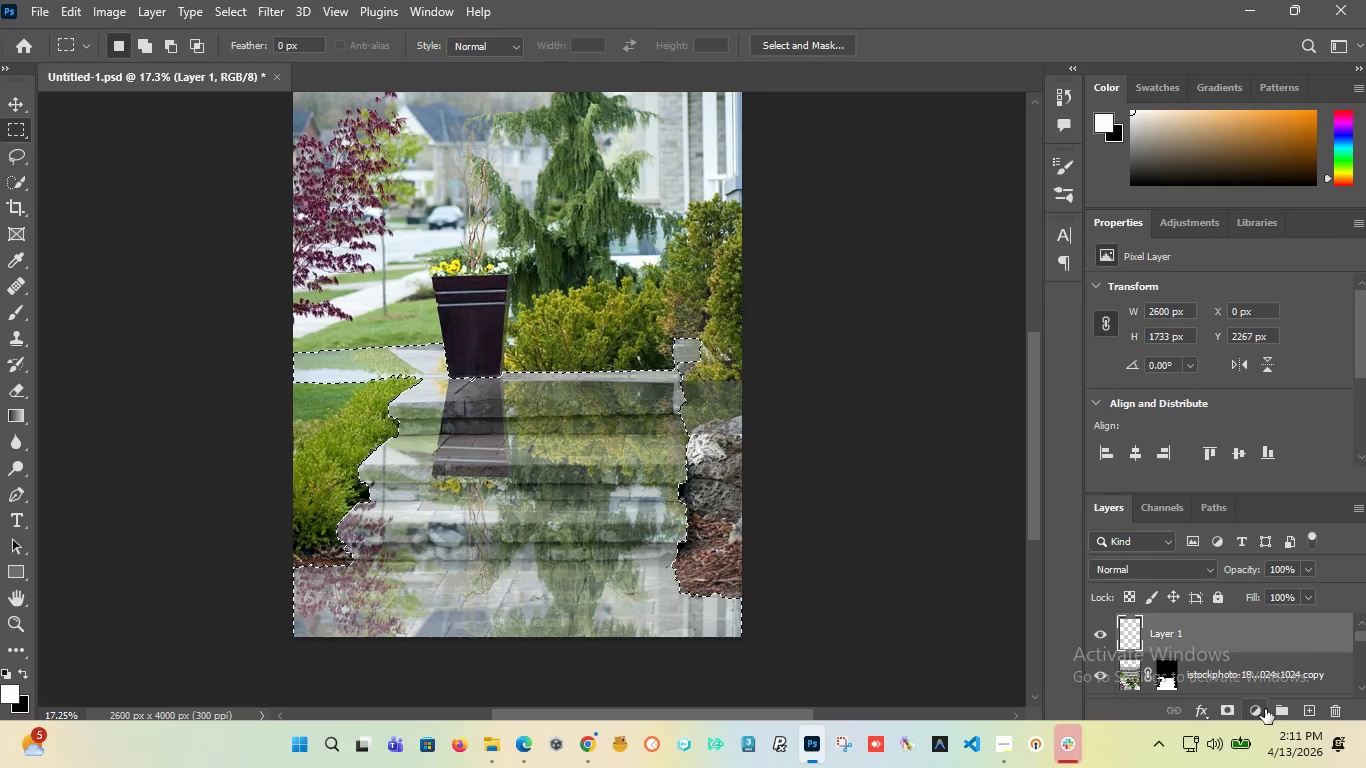 
left_click([1231, 709])
 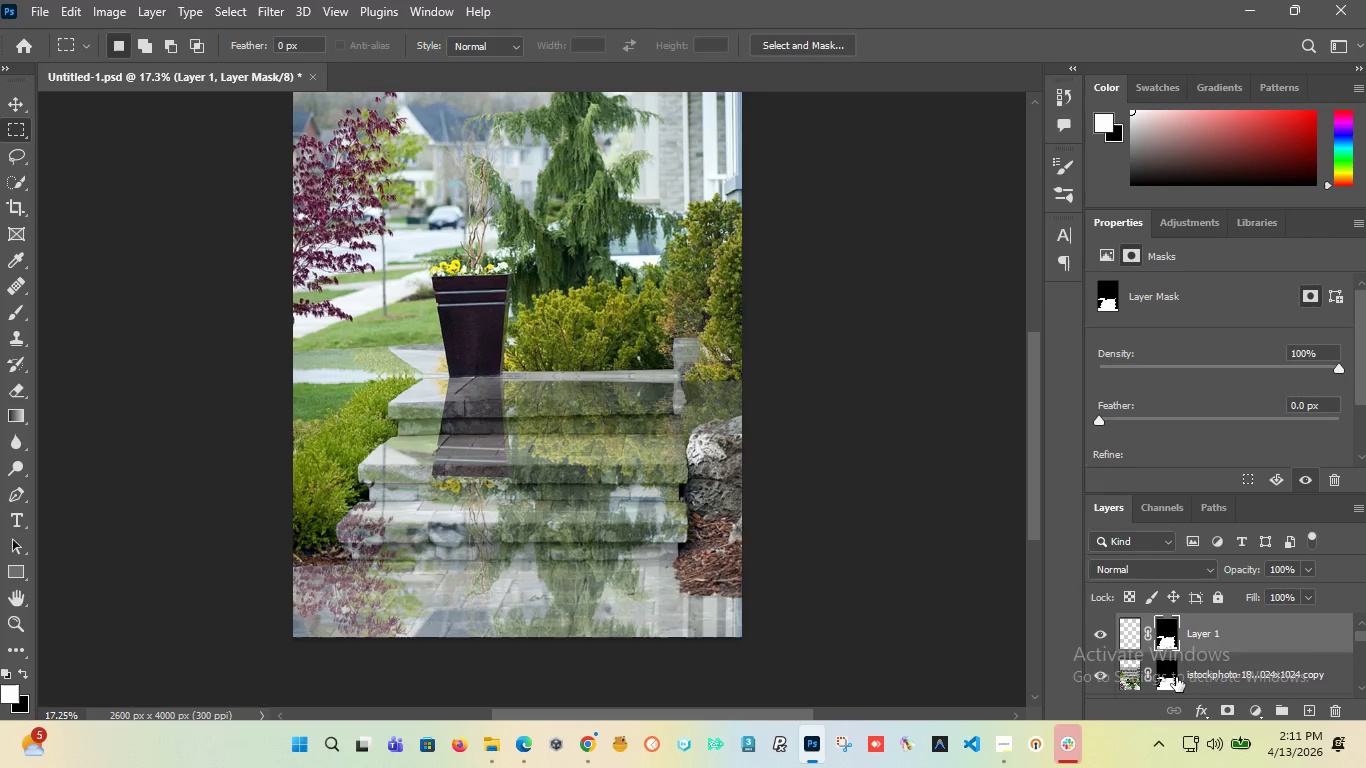 
left_click([1161, 674])
 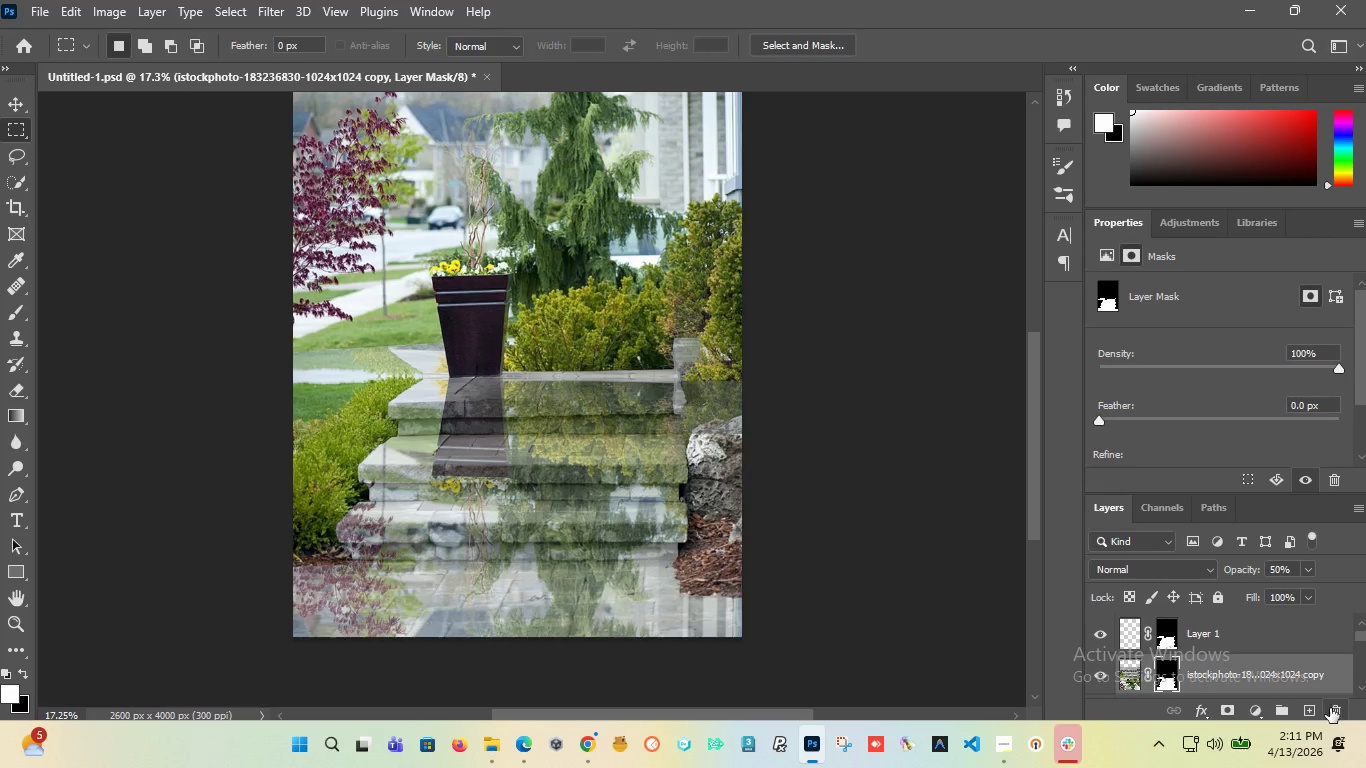 
left_click([1330, 708])
 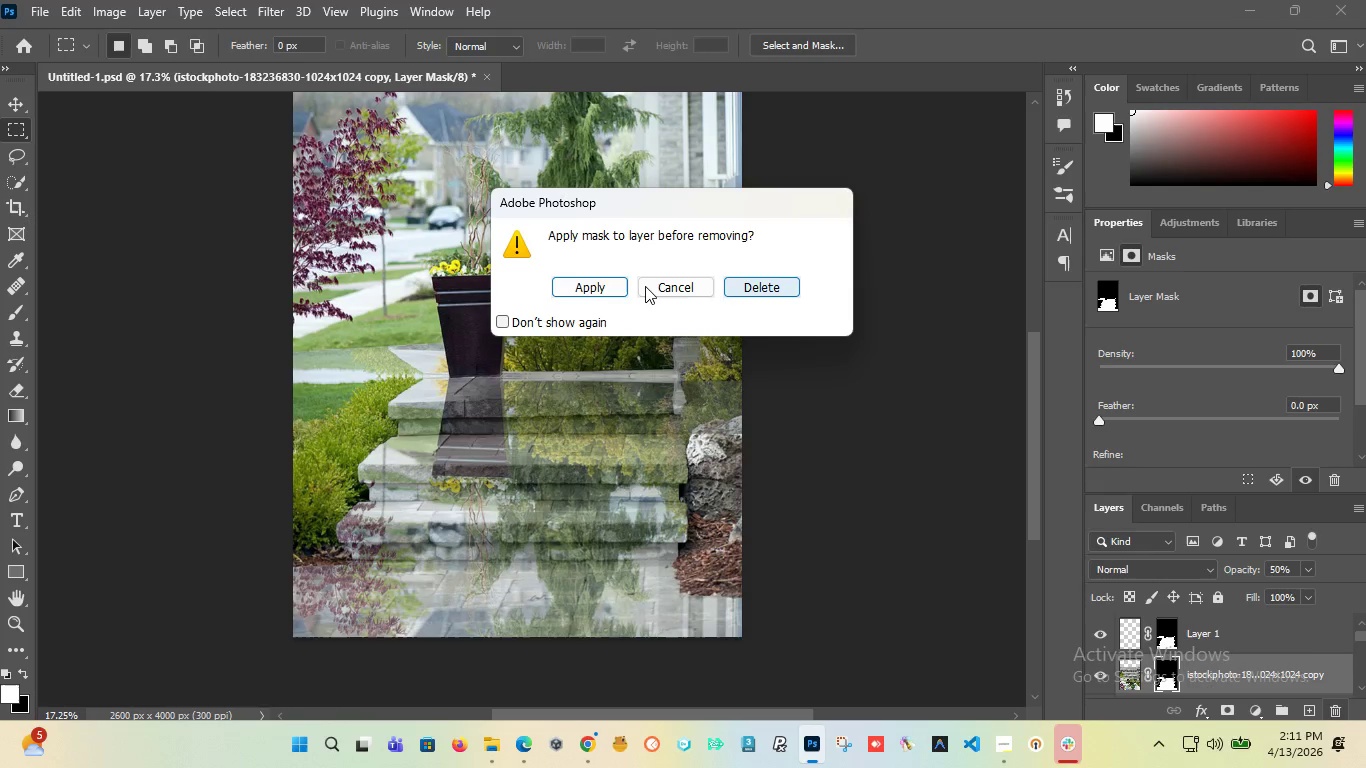 
left_click([597, 277])
 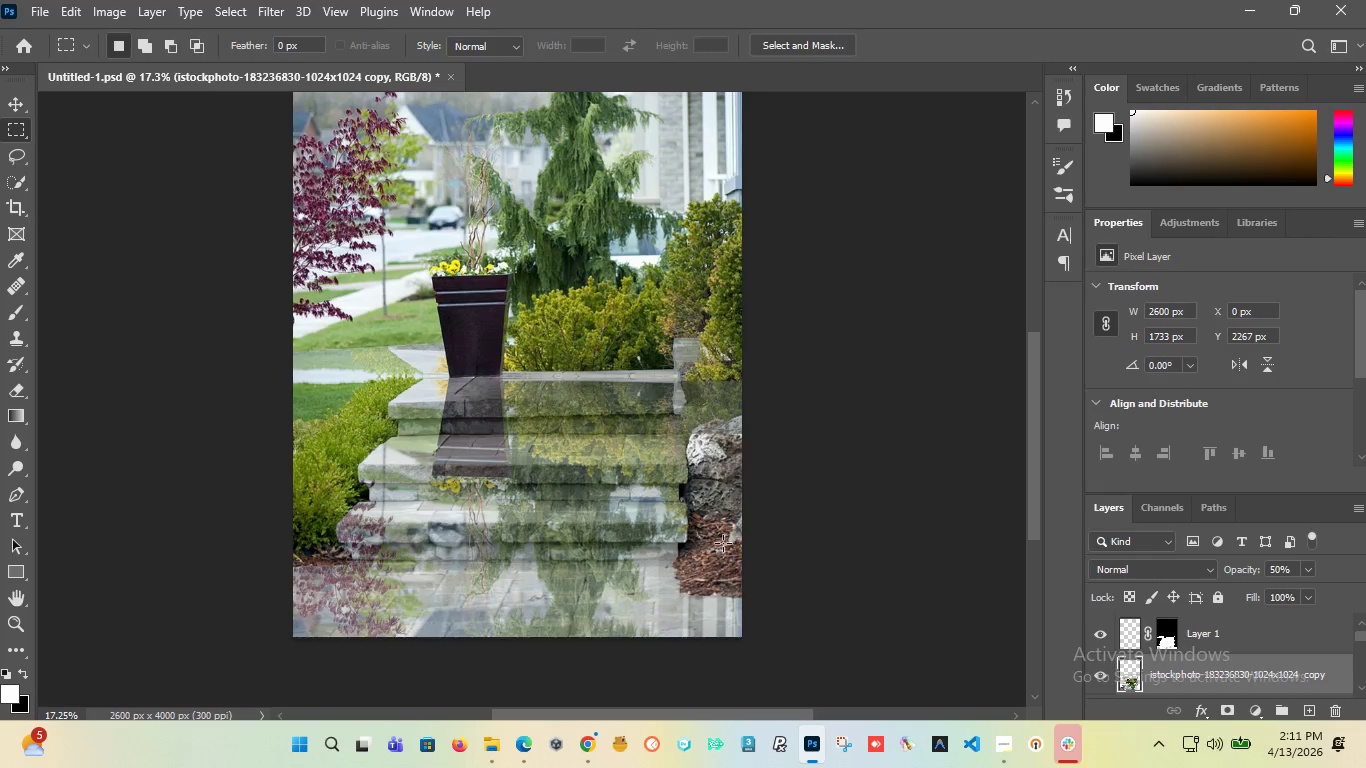 
key(Alt+AltLeft)
 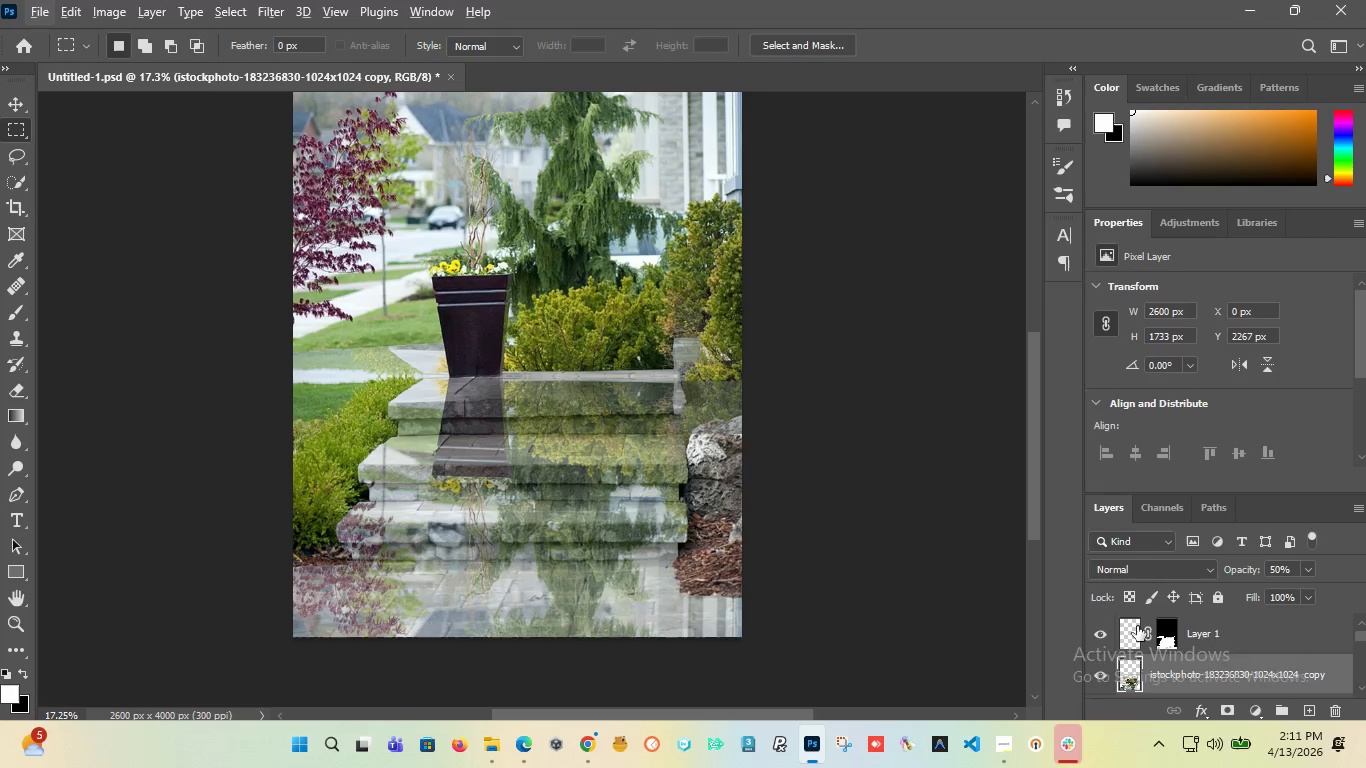 
scroll: coordinate [1137, 621], scroll_direction: down, amount: 3.0
 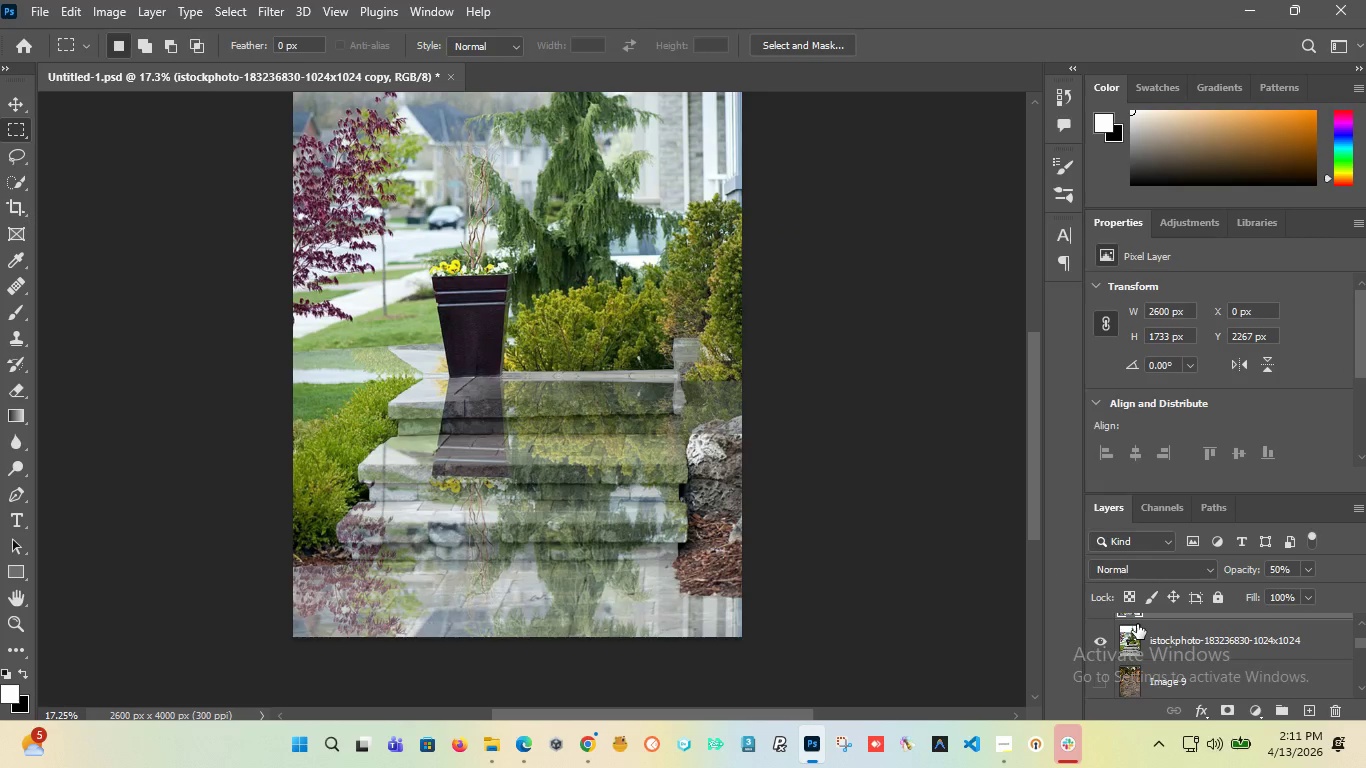 
scroll: coordinate [1137, 624], scroll_direction: up, amount: 2.0
 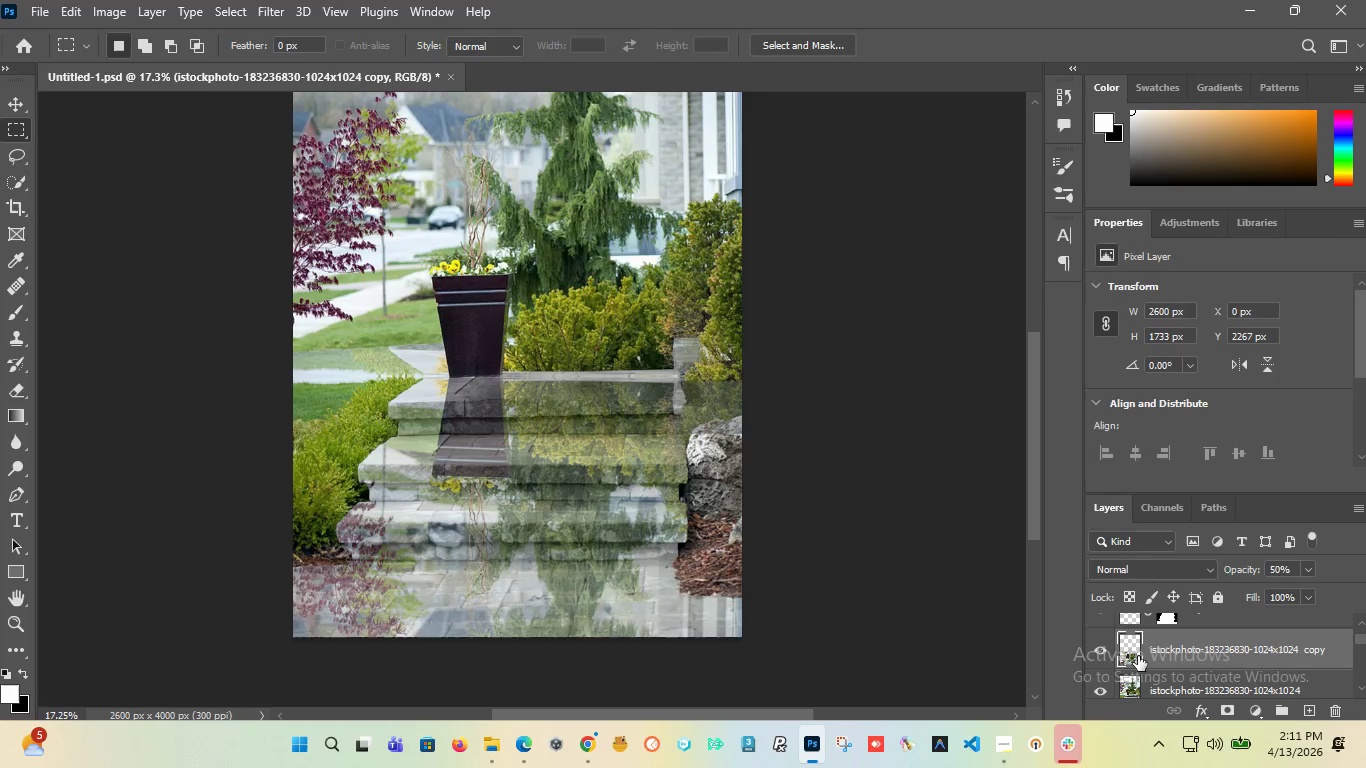 
left_click([1135, 653])
 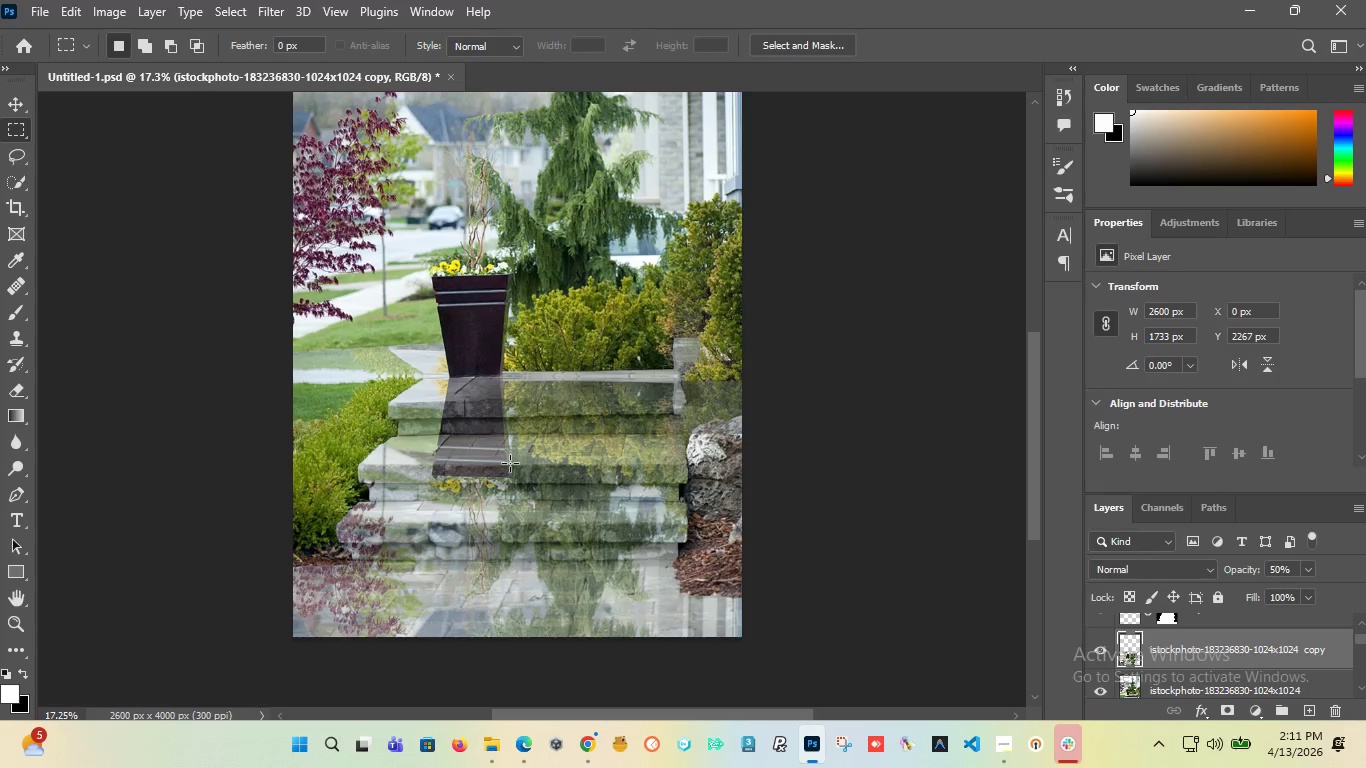 
left_click([6, 104])
 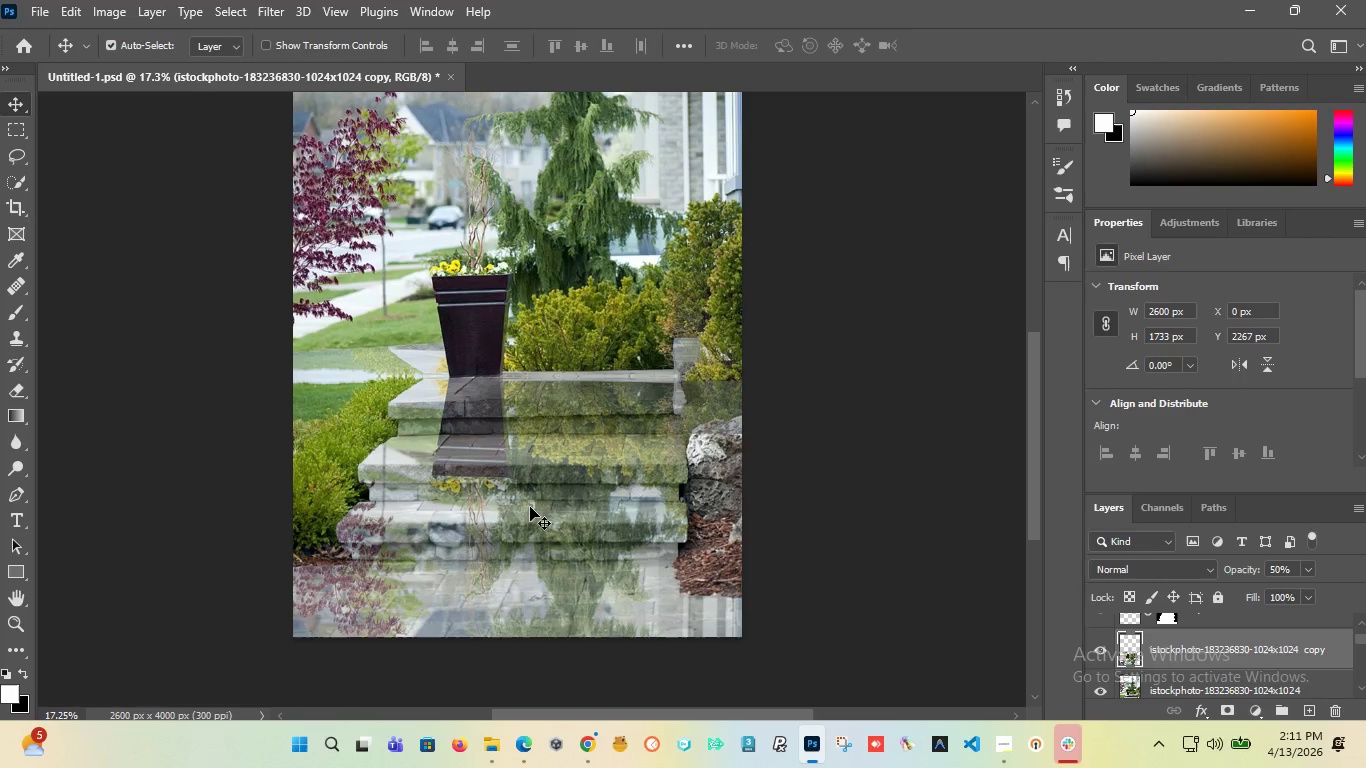 
left_click_drag(start_coordinate=[528, 507], to_coordinate=[527, 478])
 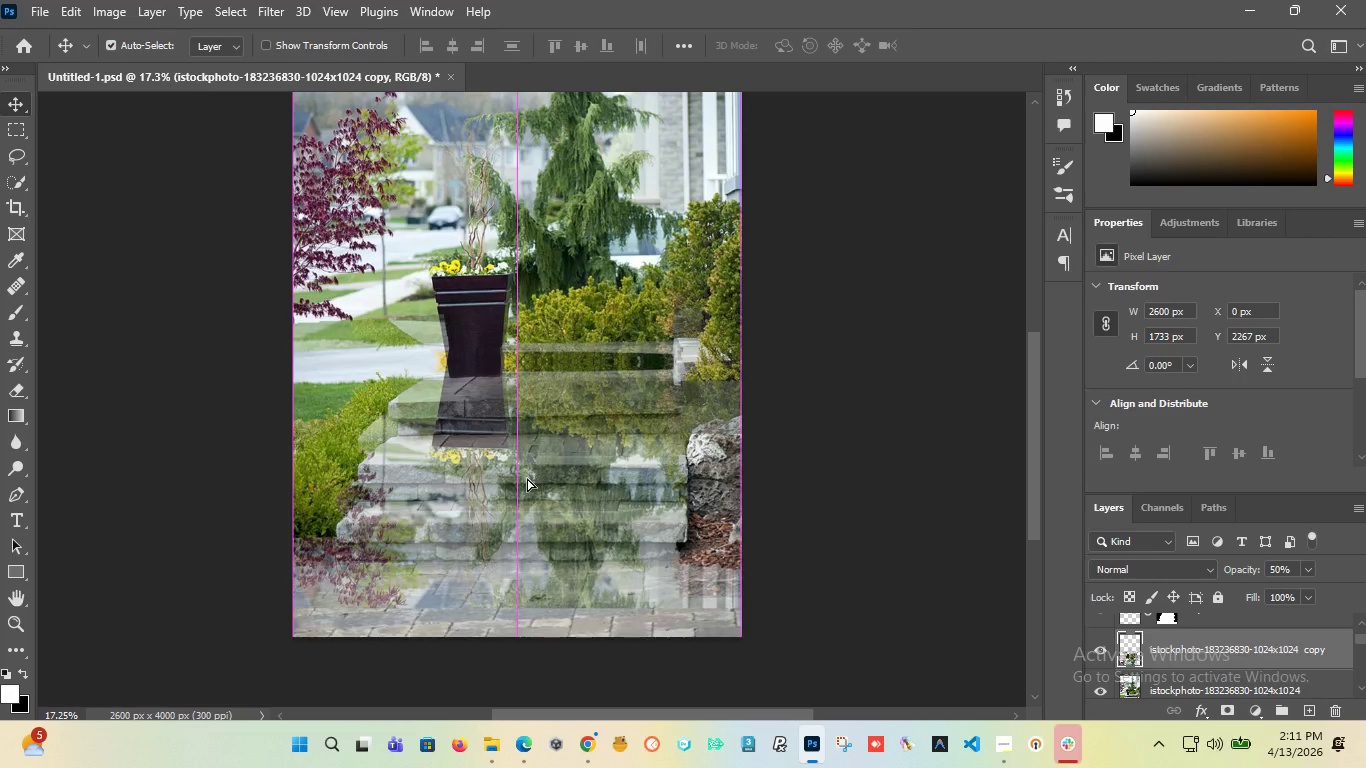 
key(Control+Z)
 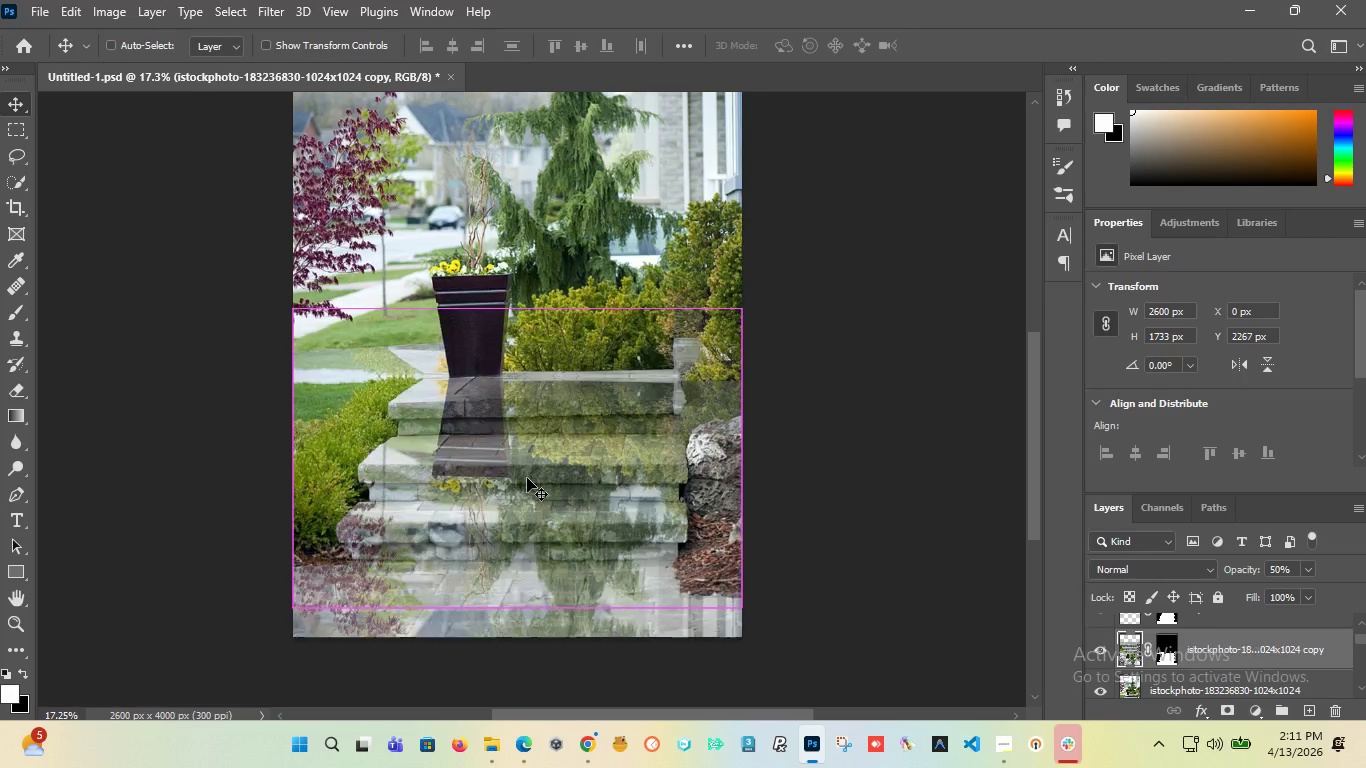 
key(Control+Z)
 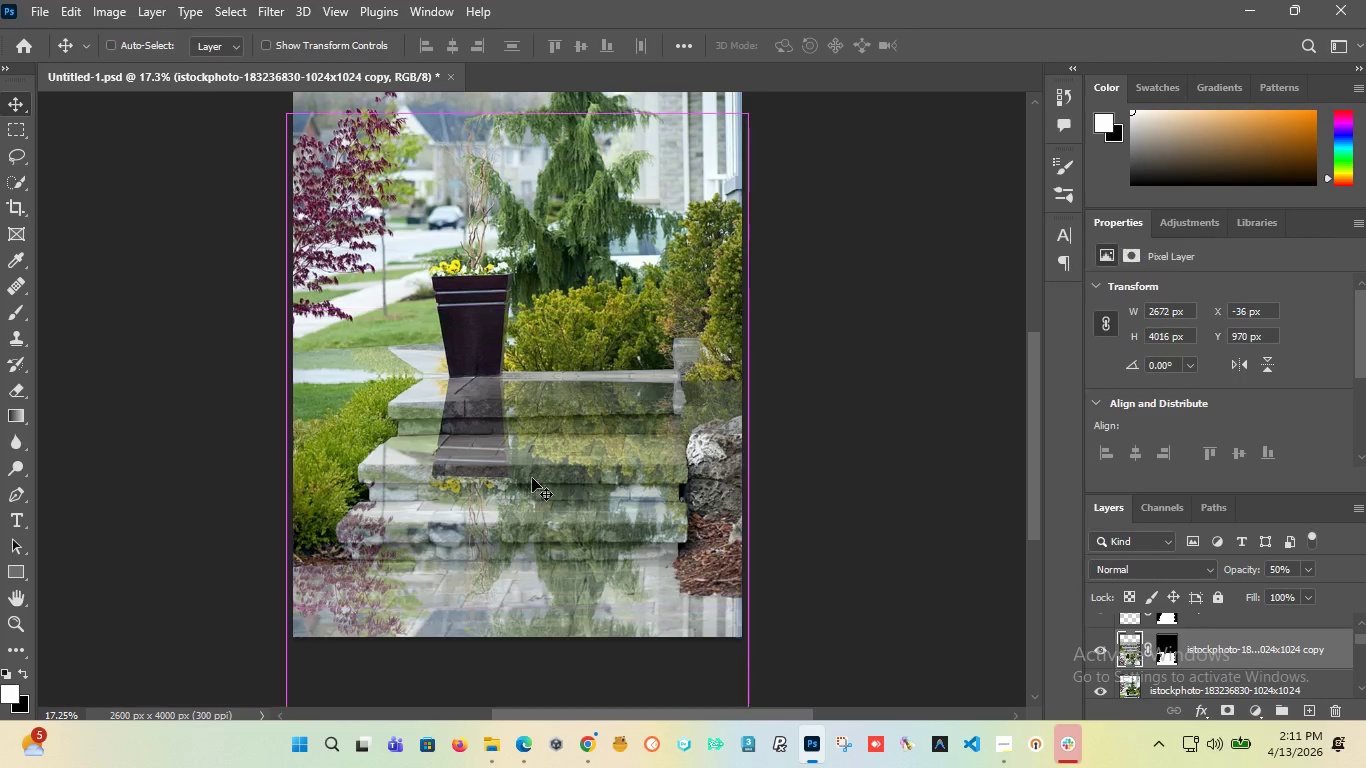 
key(Control+Z)
 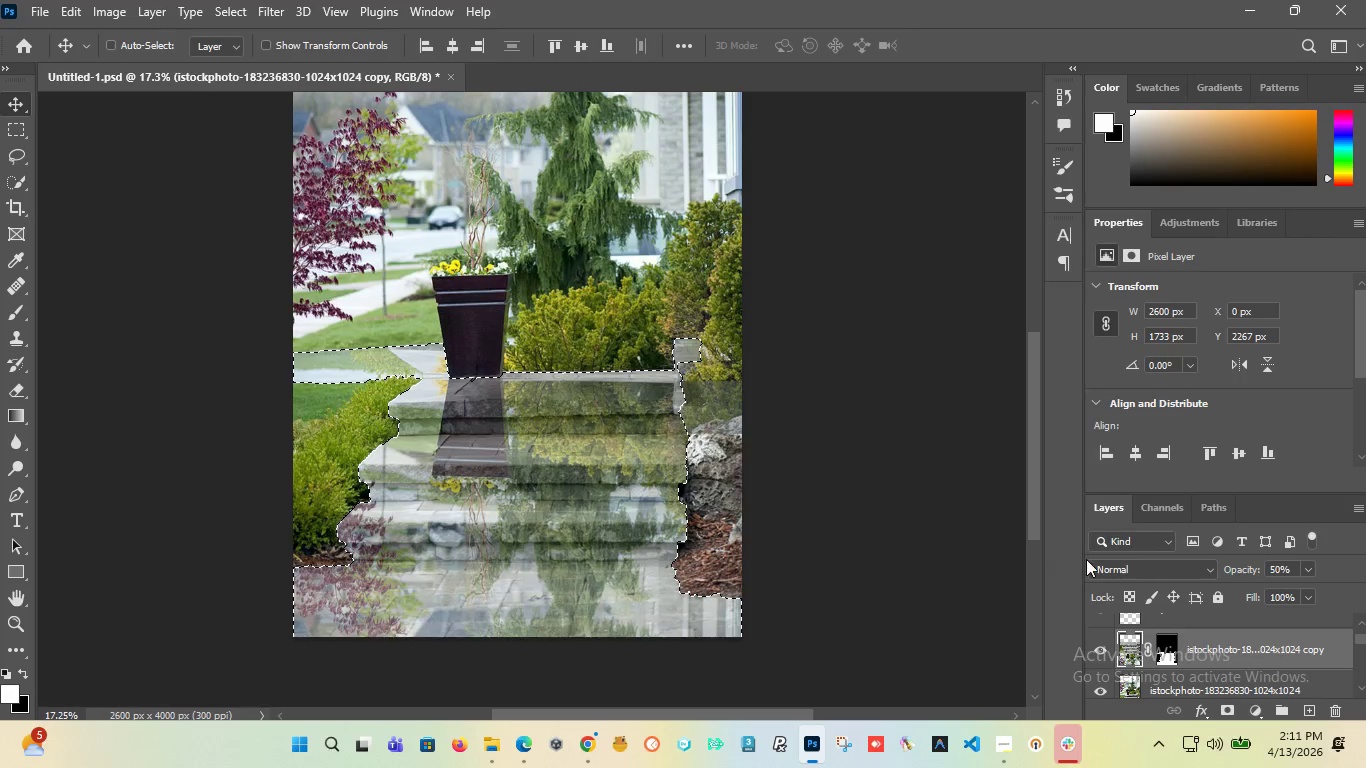 
key(Control+Z)
 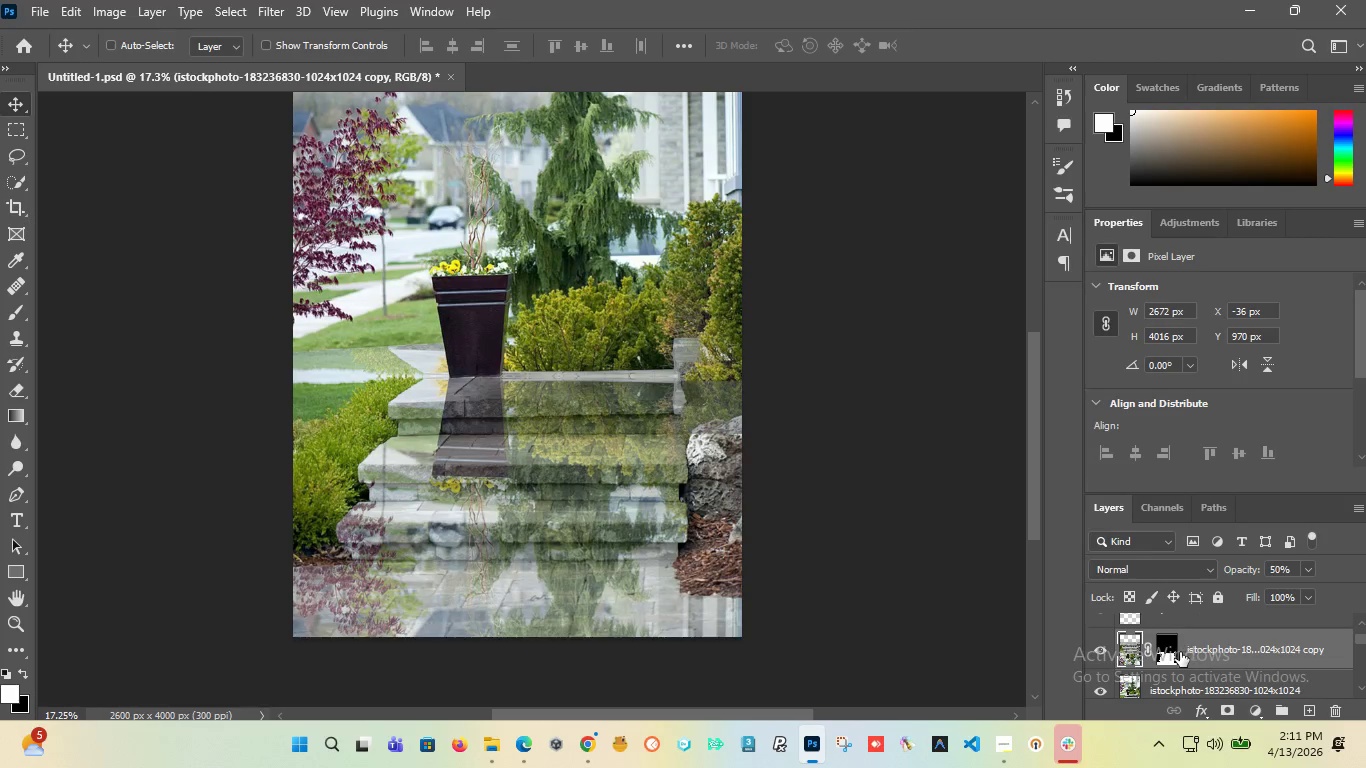 
key(Control+Z)
 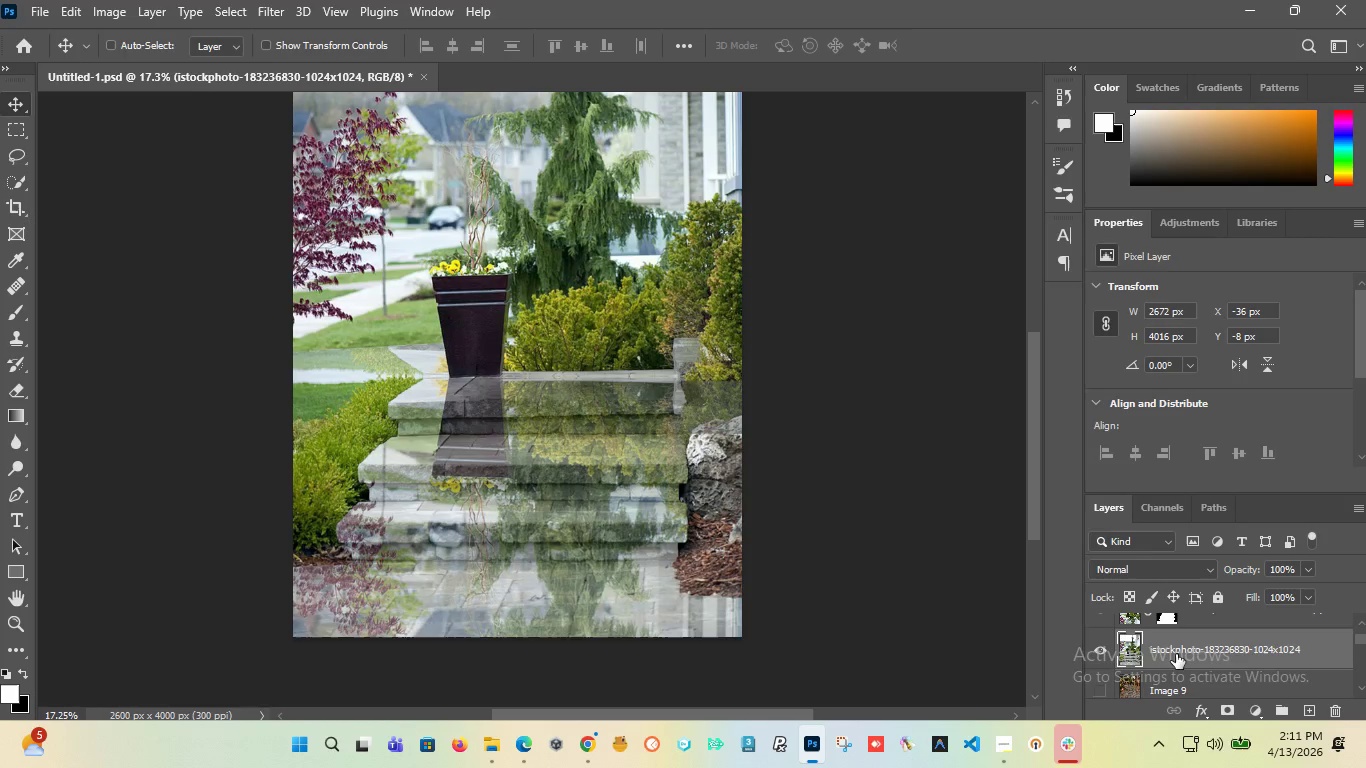 
scroll: coordinate [1174, 656], scroll_direction: up, amount: 3.0
 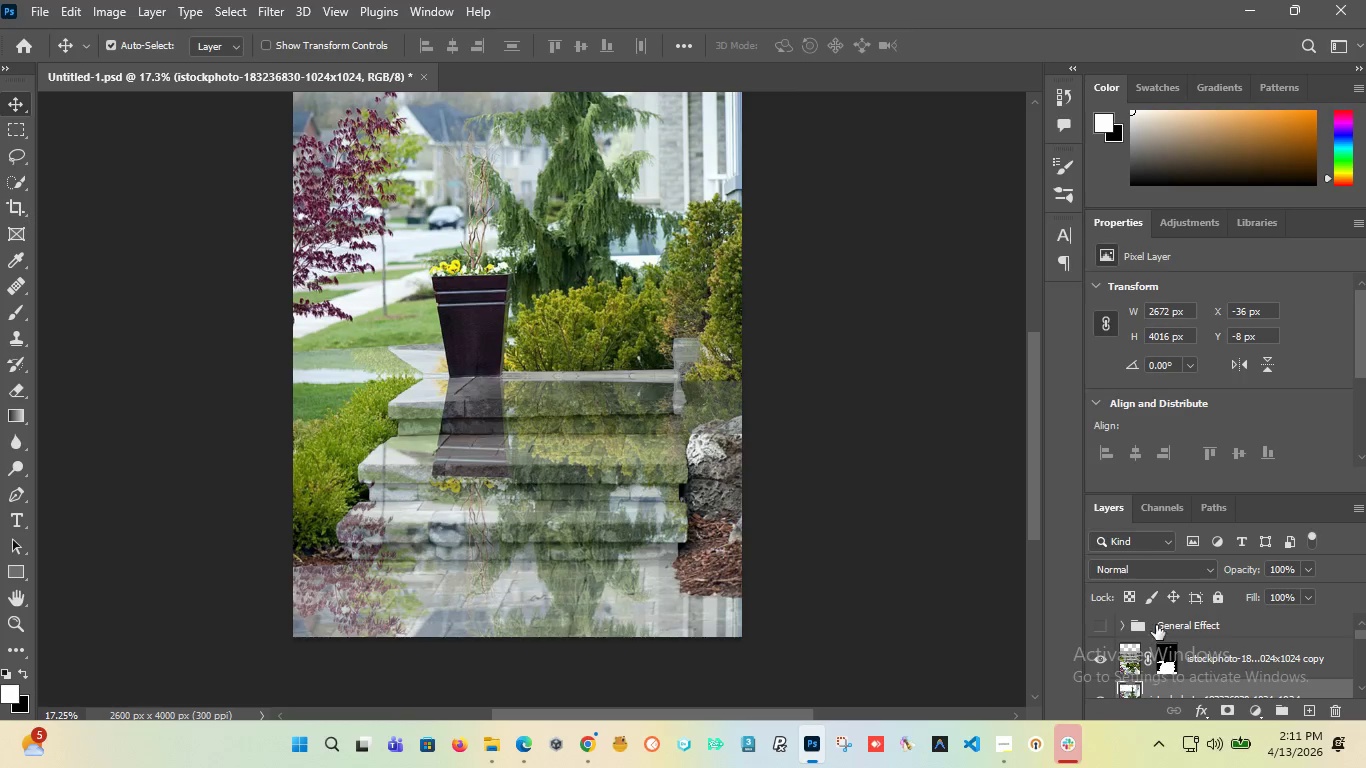 
left_click([1121, 654])
 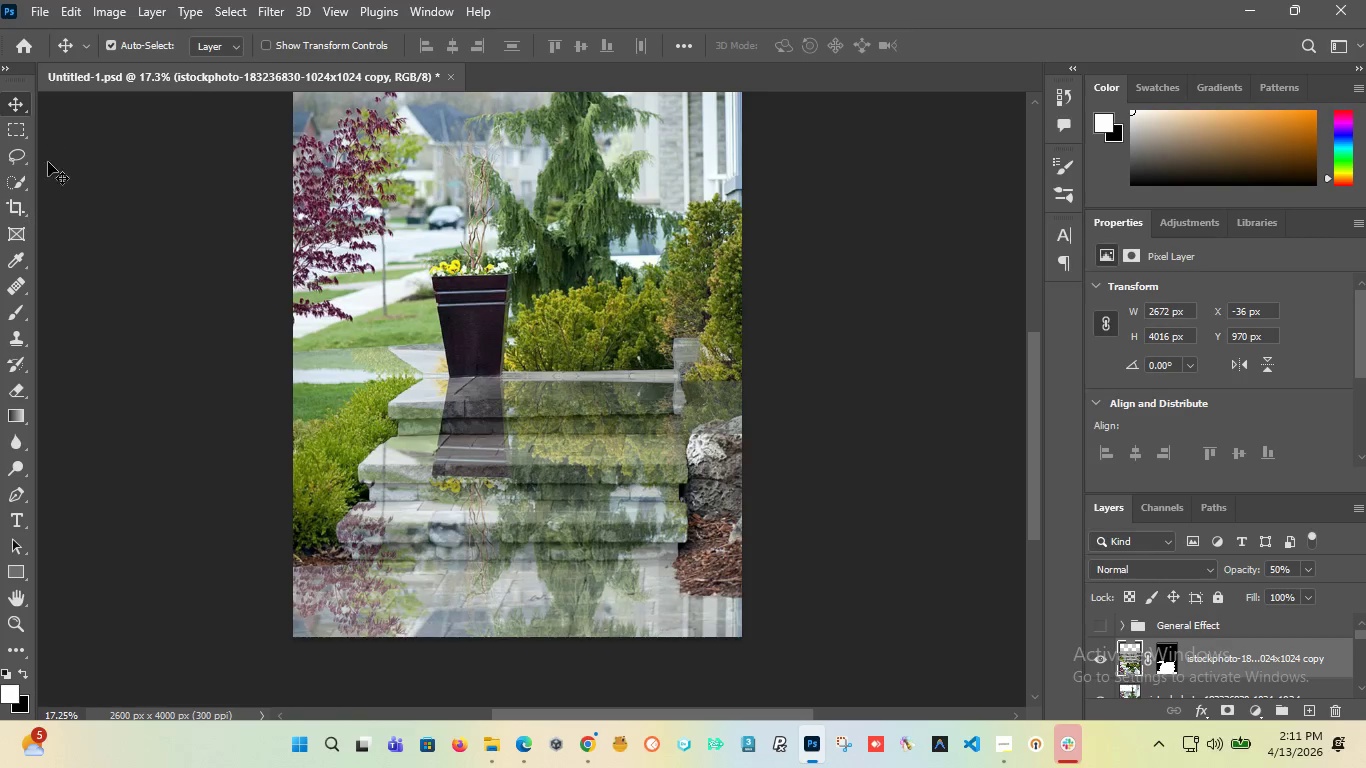 
left_click_drag(start_coordinate=[511, 495], to_coordinate=[513, 389])
 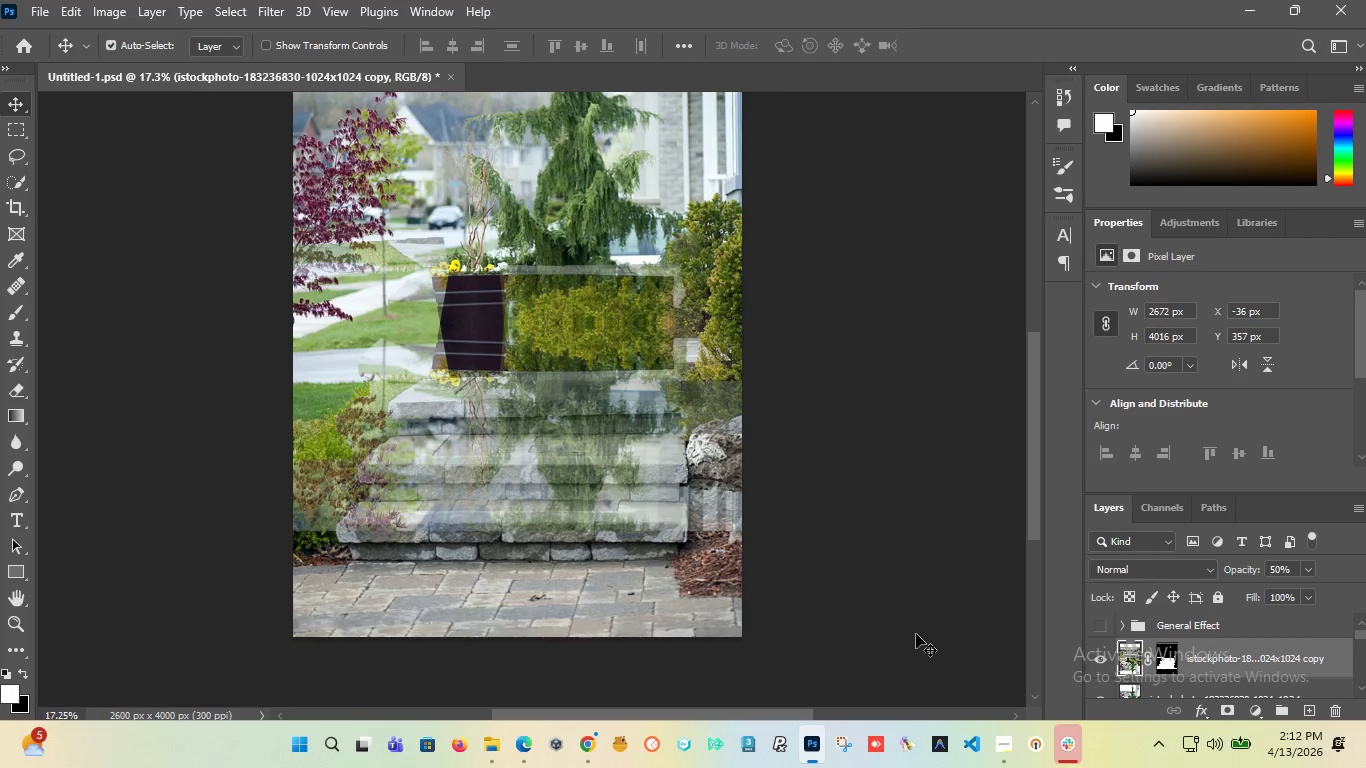 
key(Control+Z)
 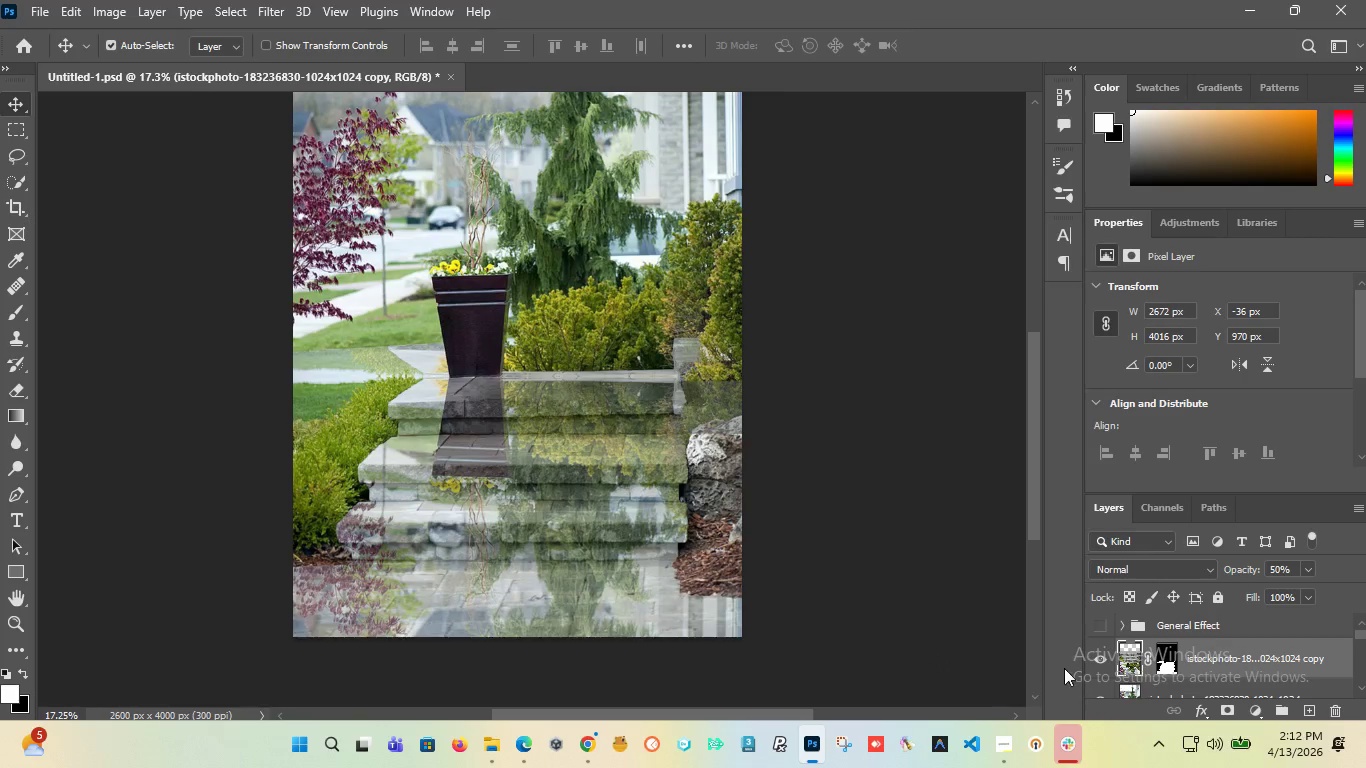 
hold_key(key=ShiftLeft, duration=1.5)
left_click([1172, 655])
 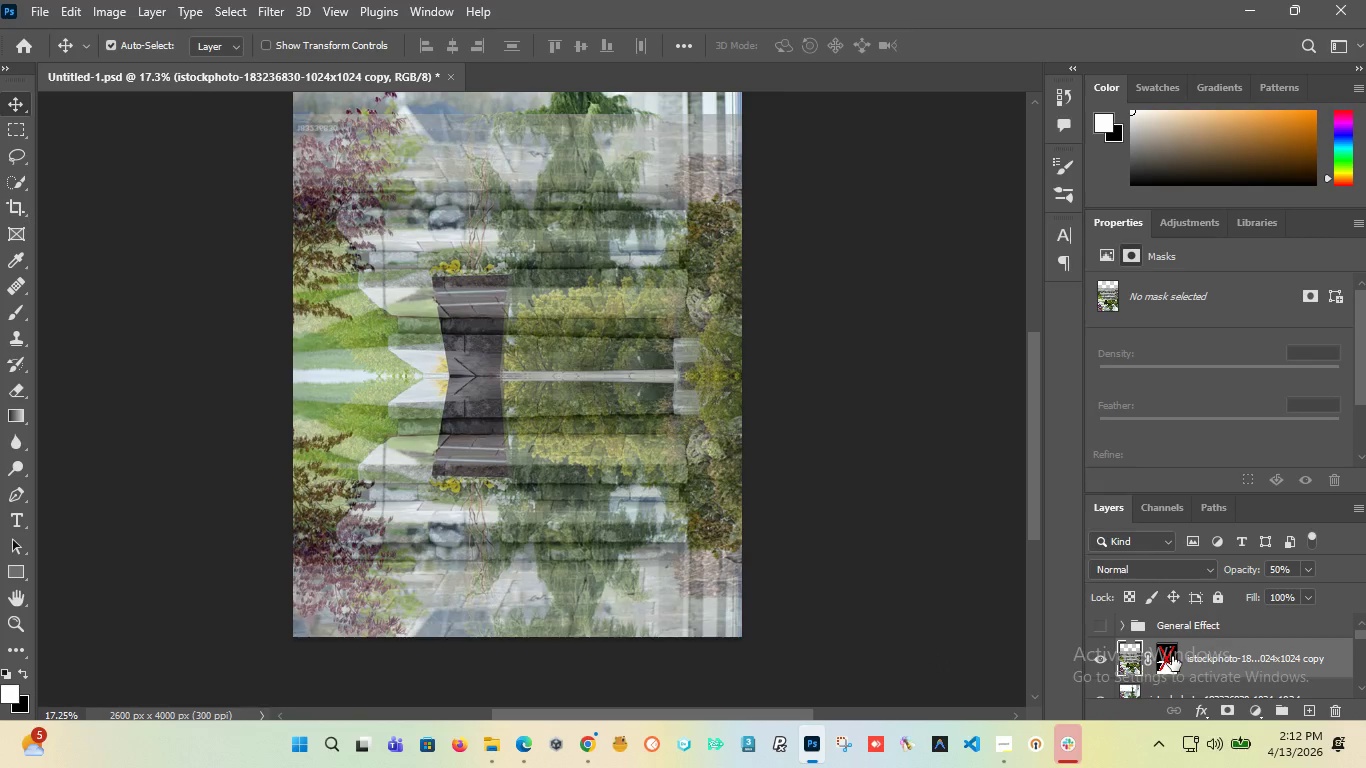 
hold_key(key=ShiftLeft, duration=0.47)
 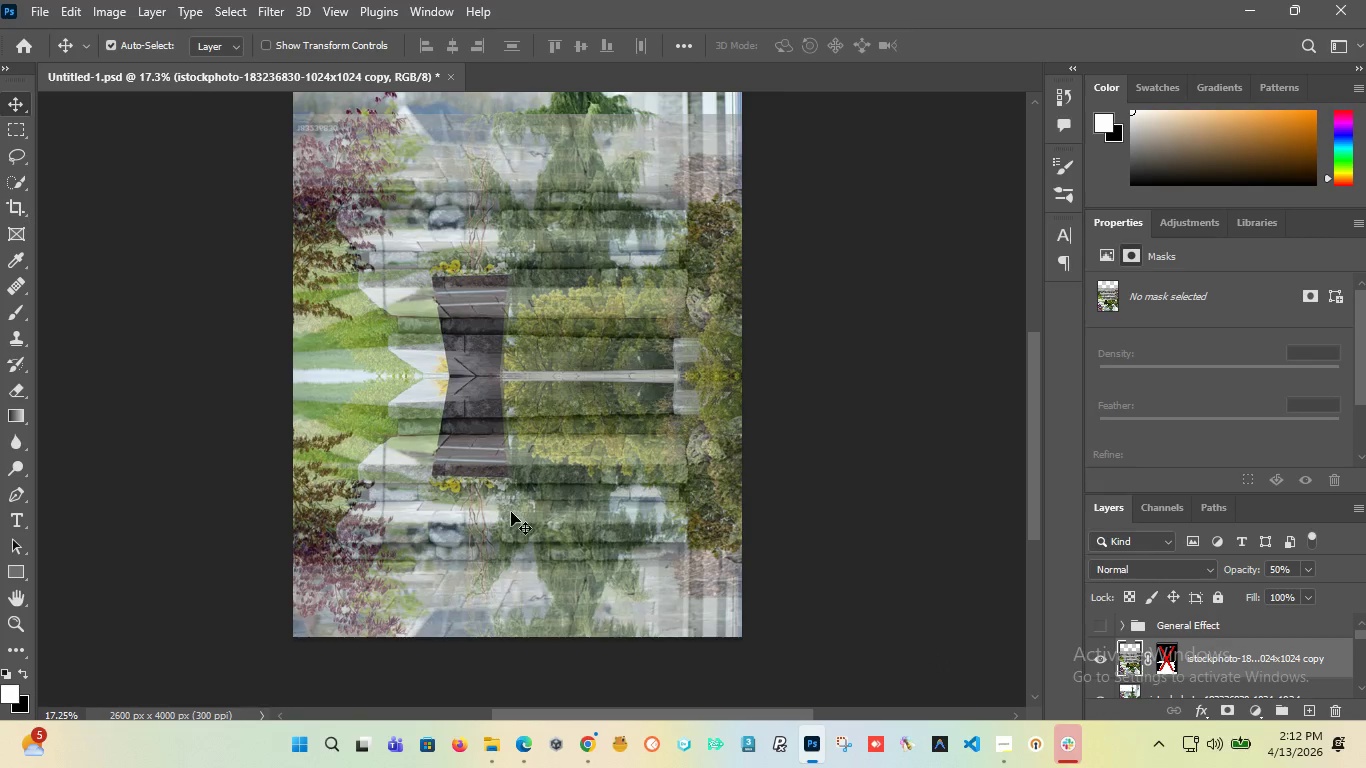 
left_click_drag(start_coordinate=[511, 513], to_coordinate=[516, 502])
 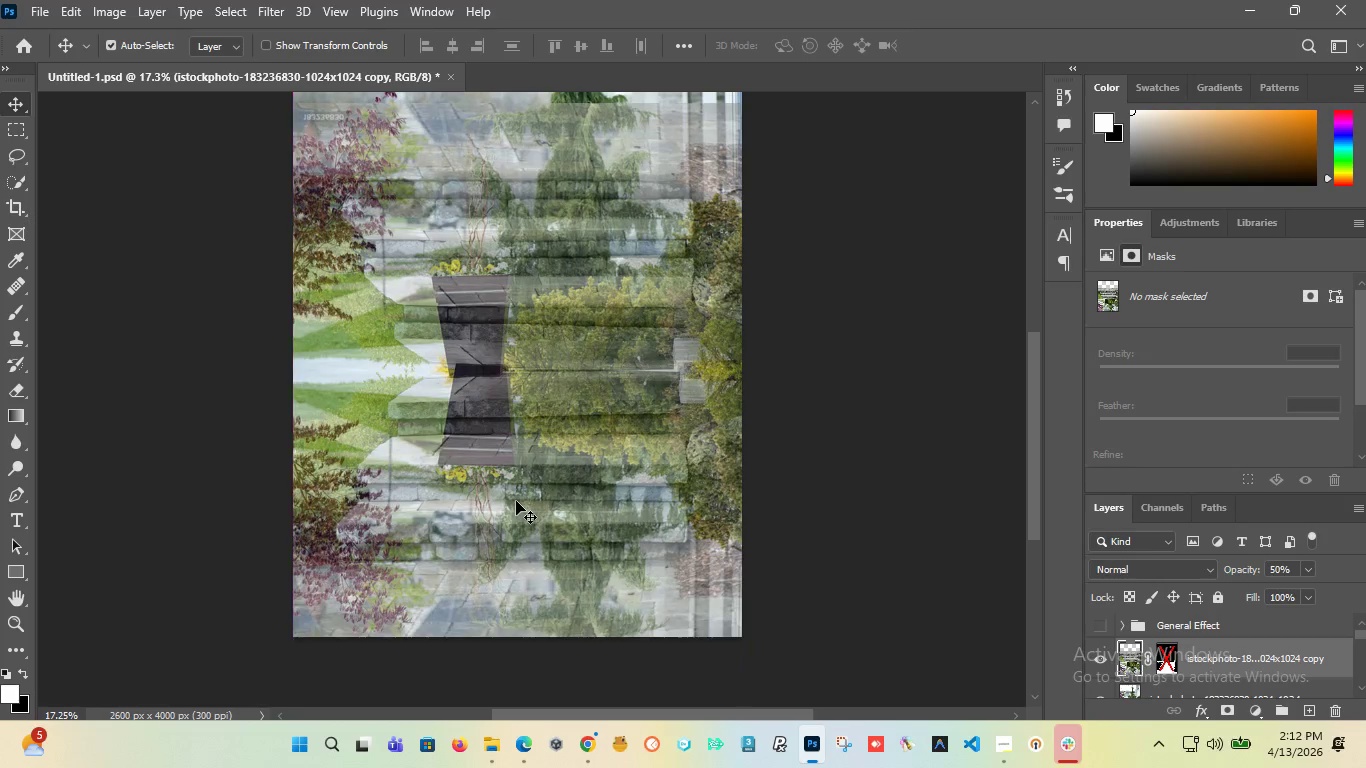 
key(Control+Z)
 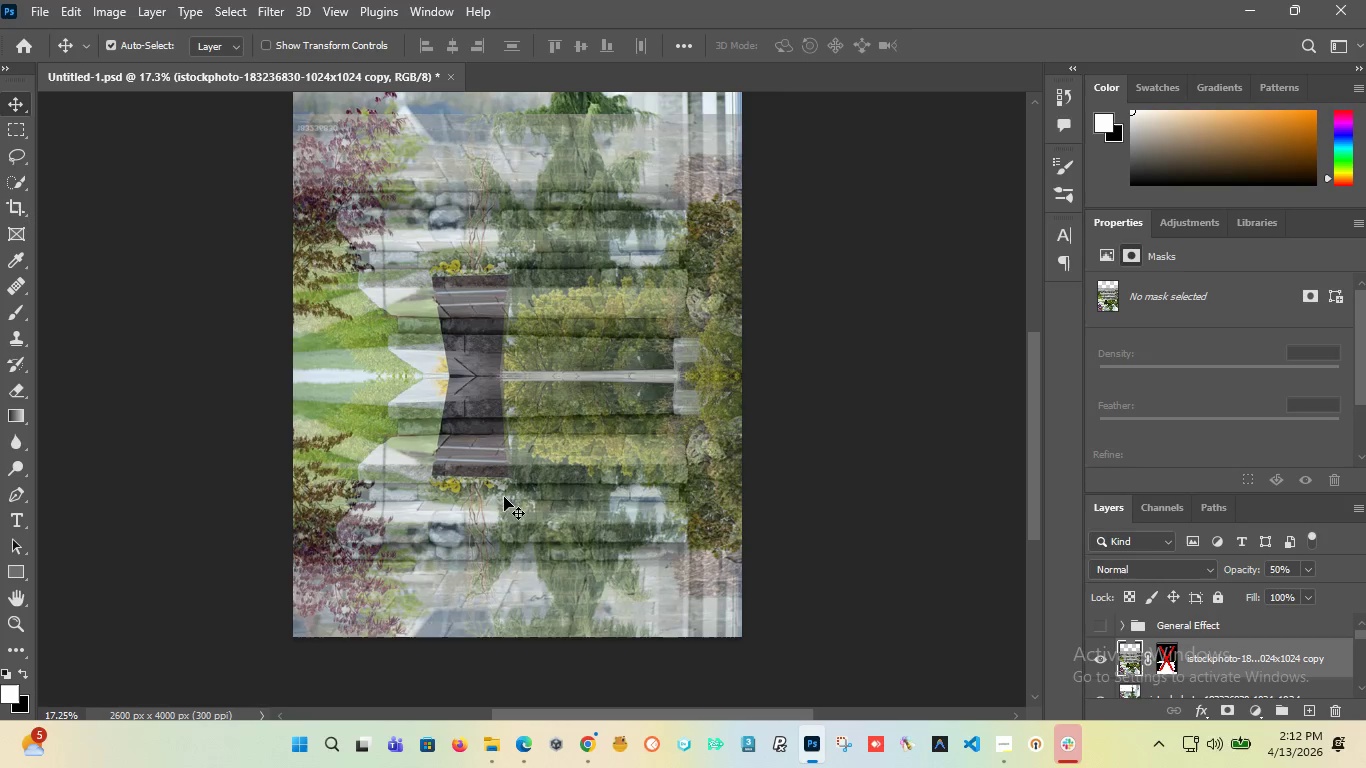 
hold_key(key=ShiftLeft, duration=1.51)
left_click_drag(start_coordinate=[504, 497], to_coordinate=[505, 484])
 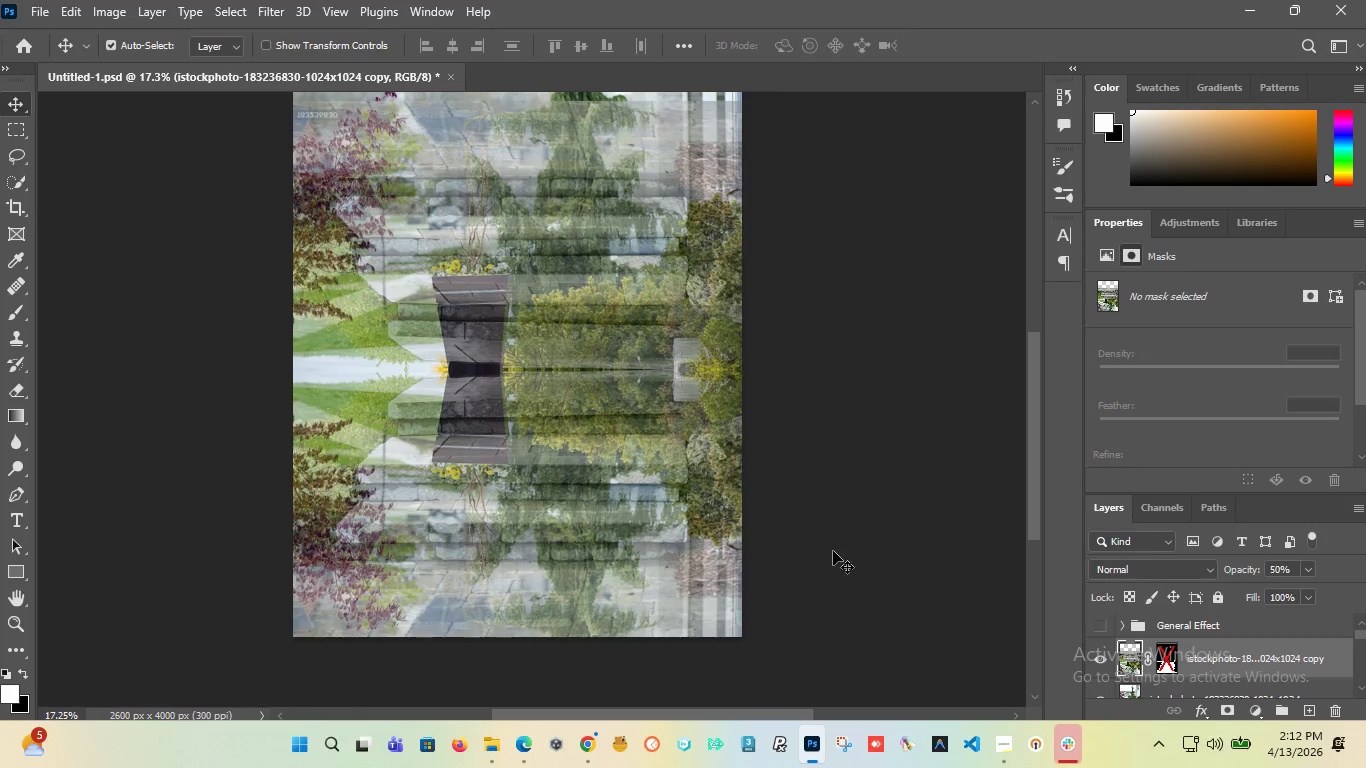 
hold_key(key=ShiftLeft, duration=1.19)
 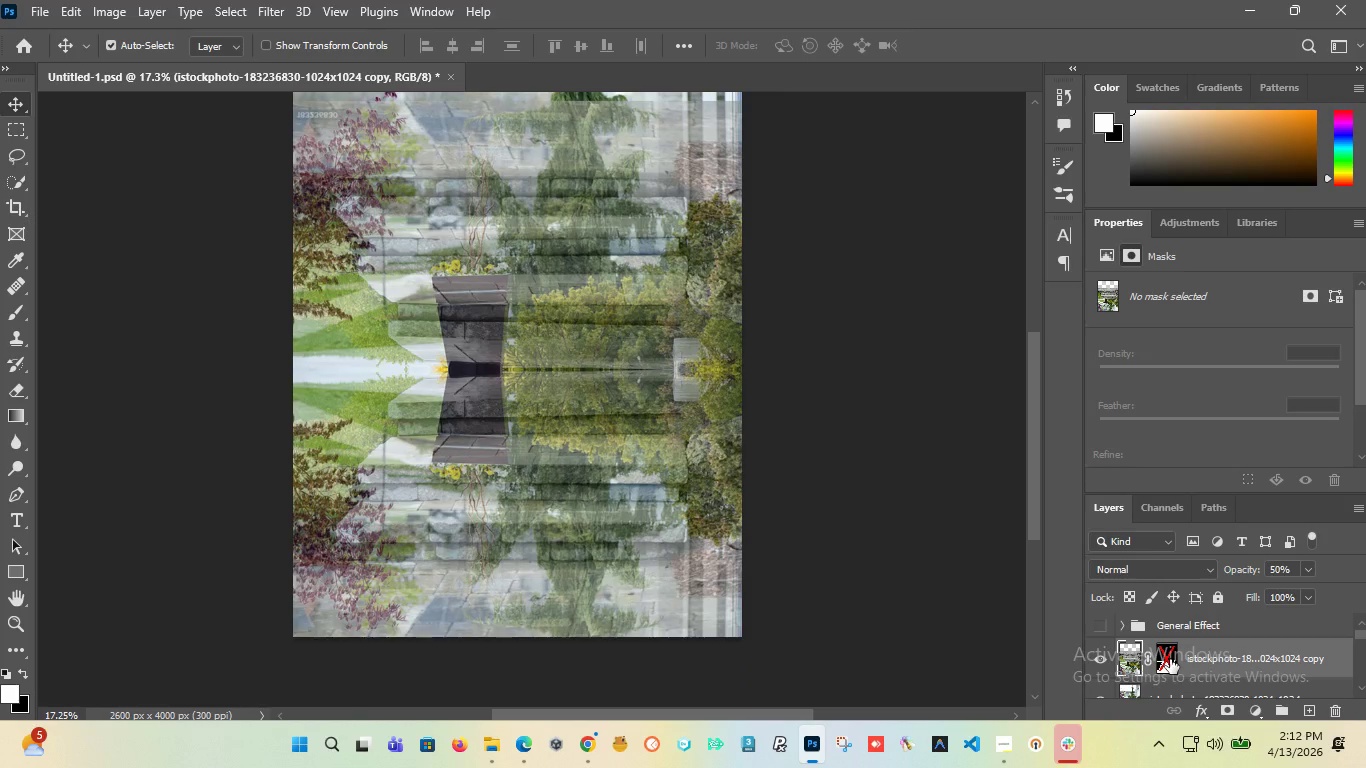 
hold_key(key=ShiftLeft, duration=1.03)
left_click([1170, 659])
 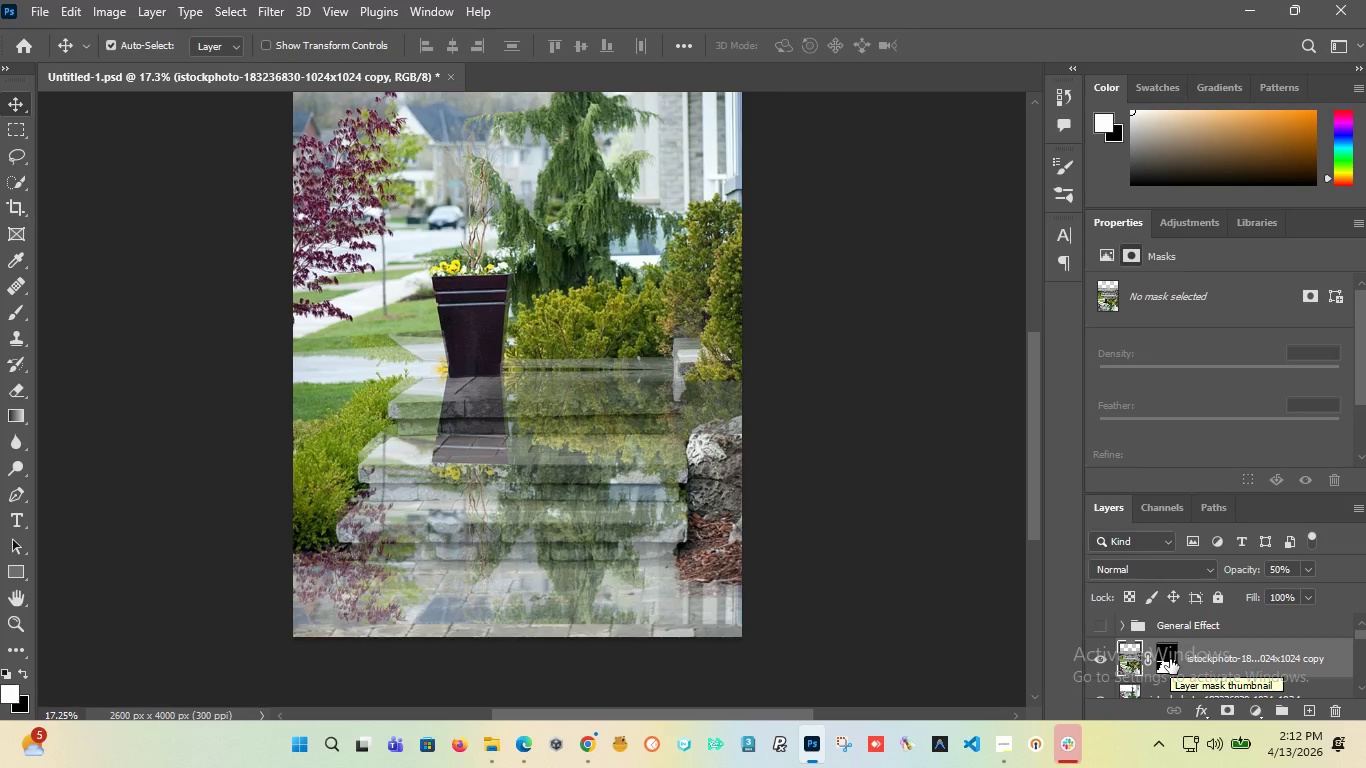 
hold_key(key=ShiftLeft, duration=1.51)
left_click([1170, 659])
 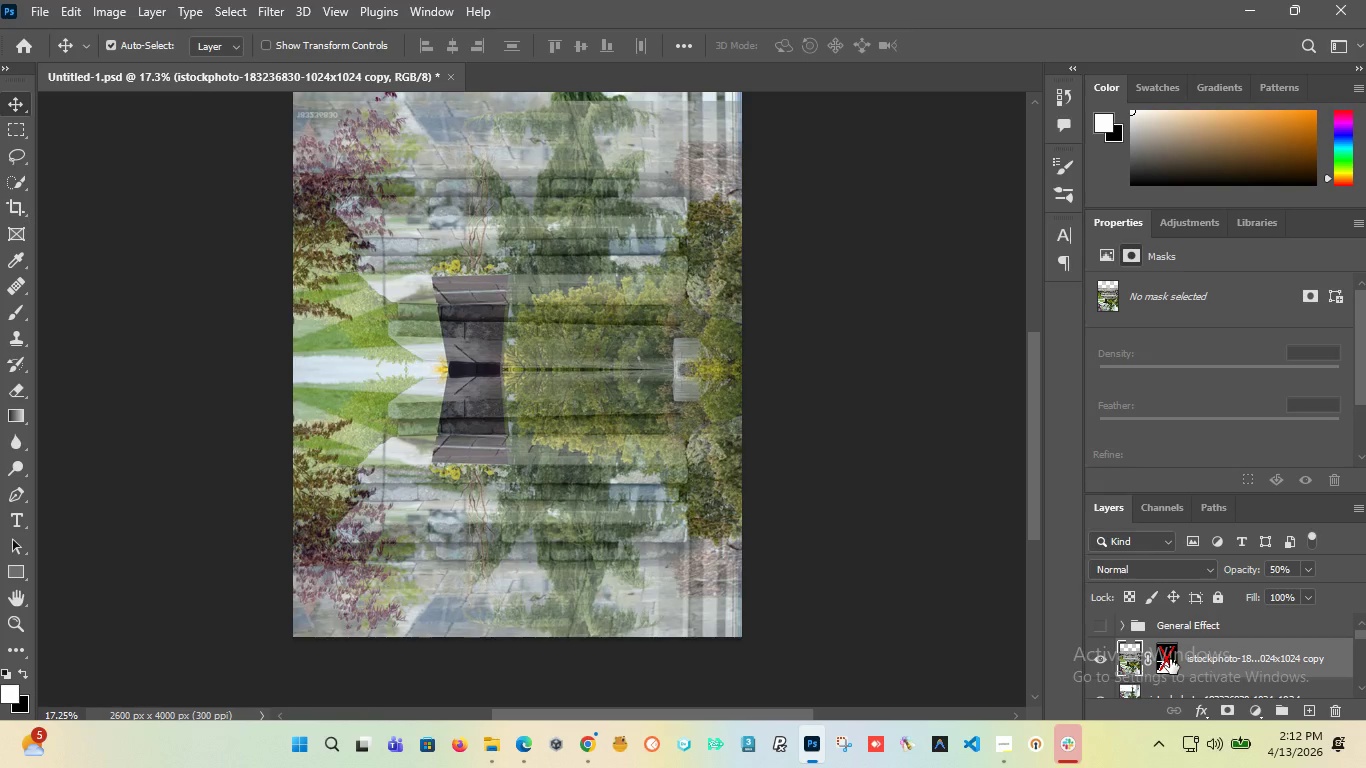 
hold_key(key=ShiftLeft, duration=0.94)
 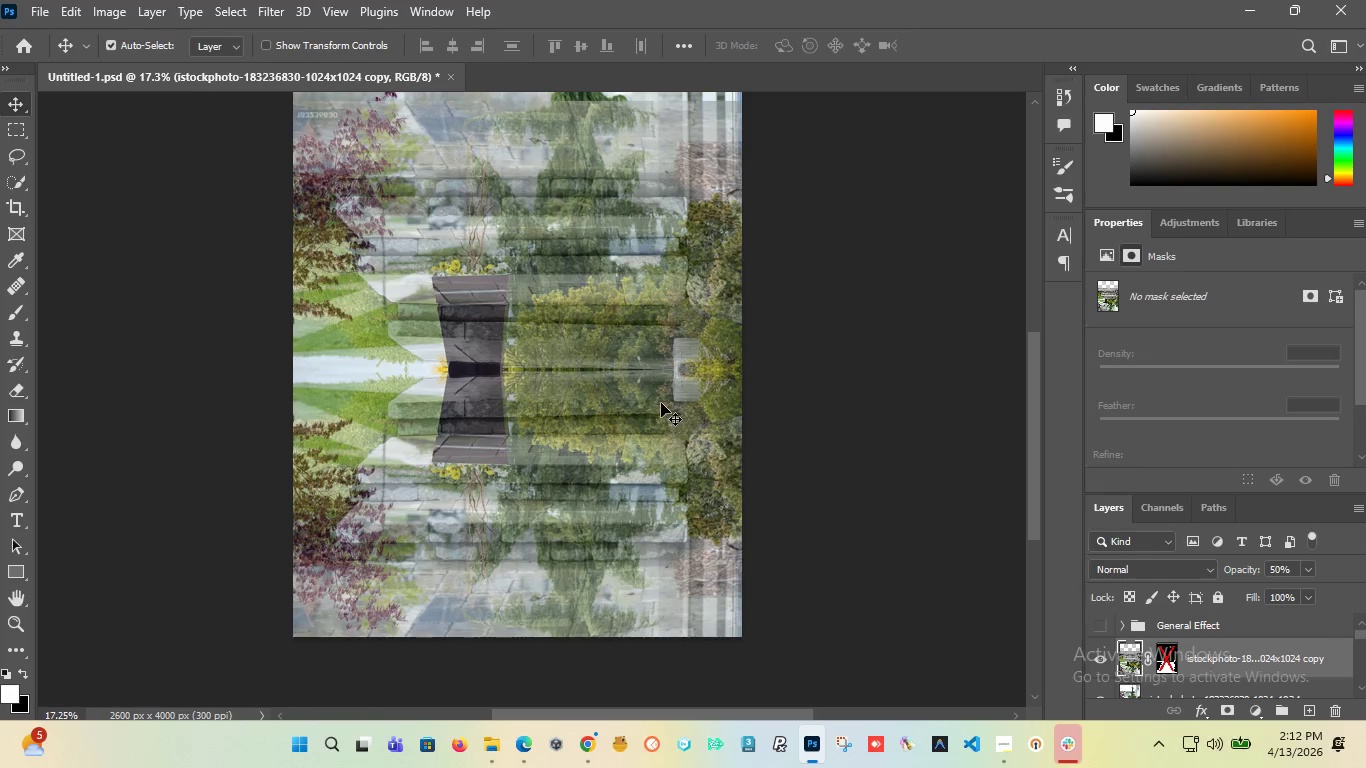 
hold_key(key=AltLeft, duration=1.52)
scroll: coordinate [575, 373], scroll_direction: up, amount: 12.0
 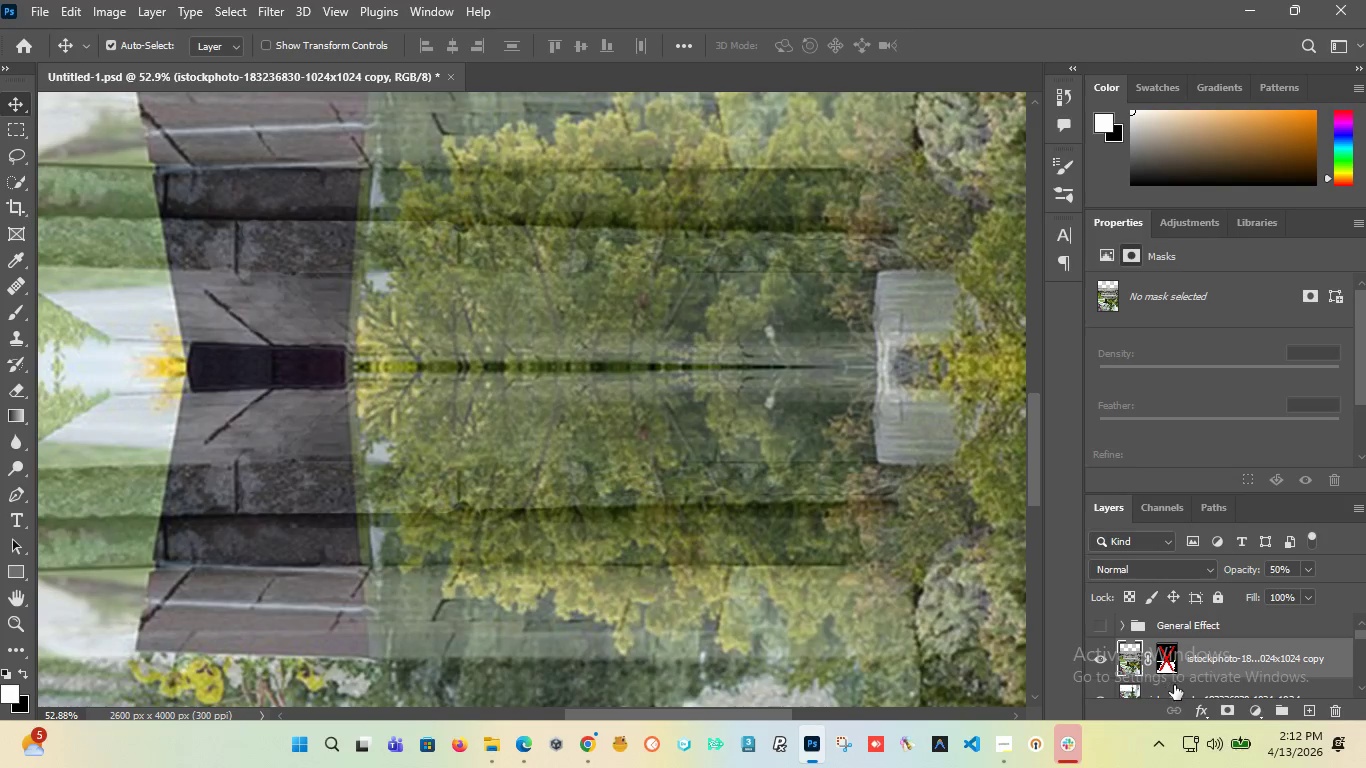 
hold_key(key=ShiftLeft, duration=1.52)
left_click([1173, 665])
 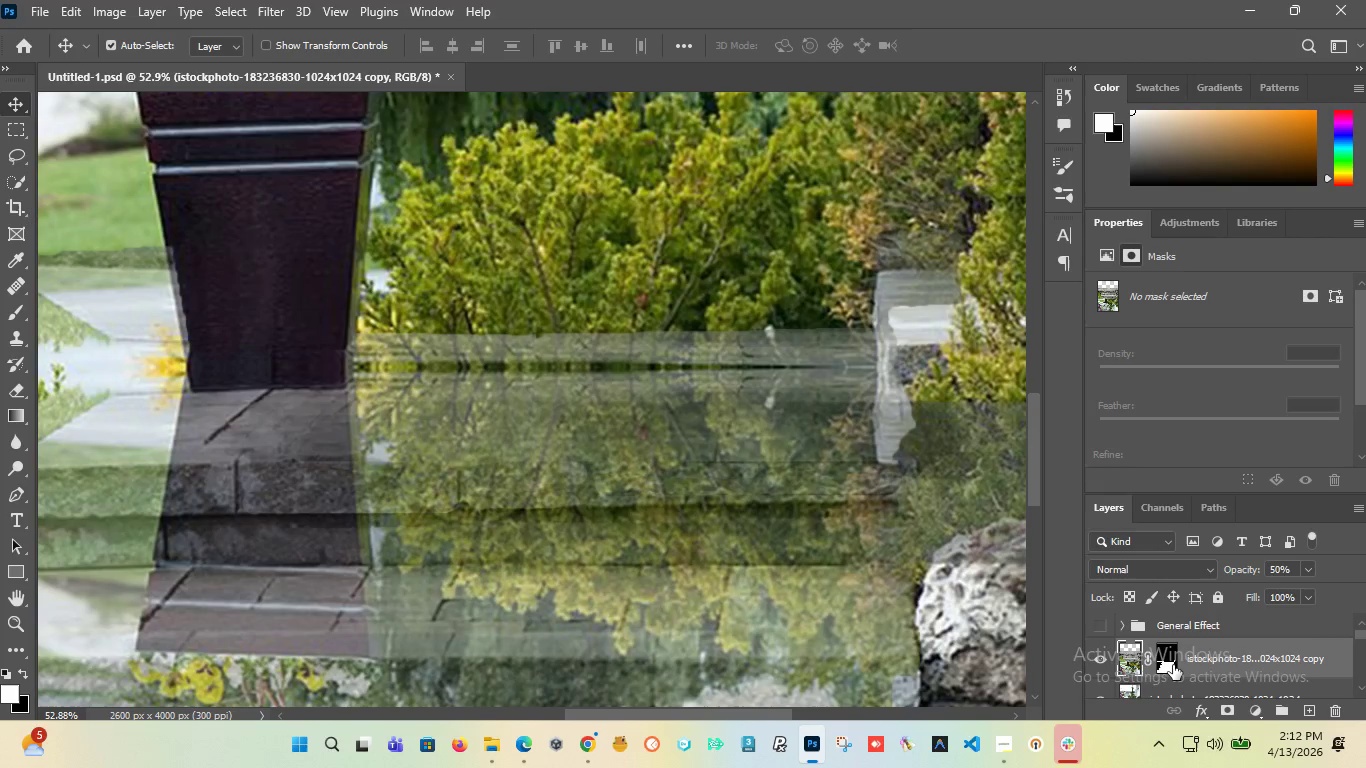 
left_click([1173, 665])
 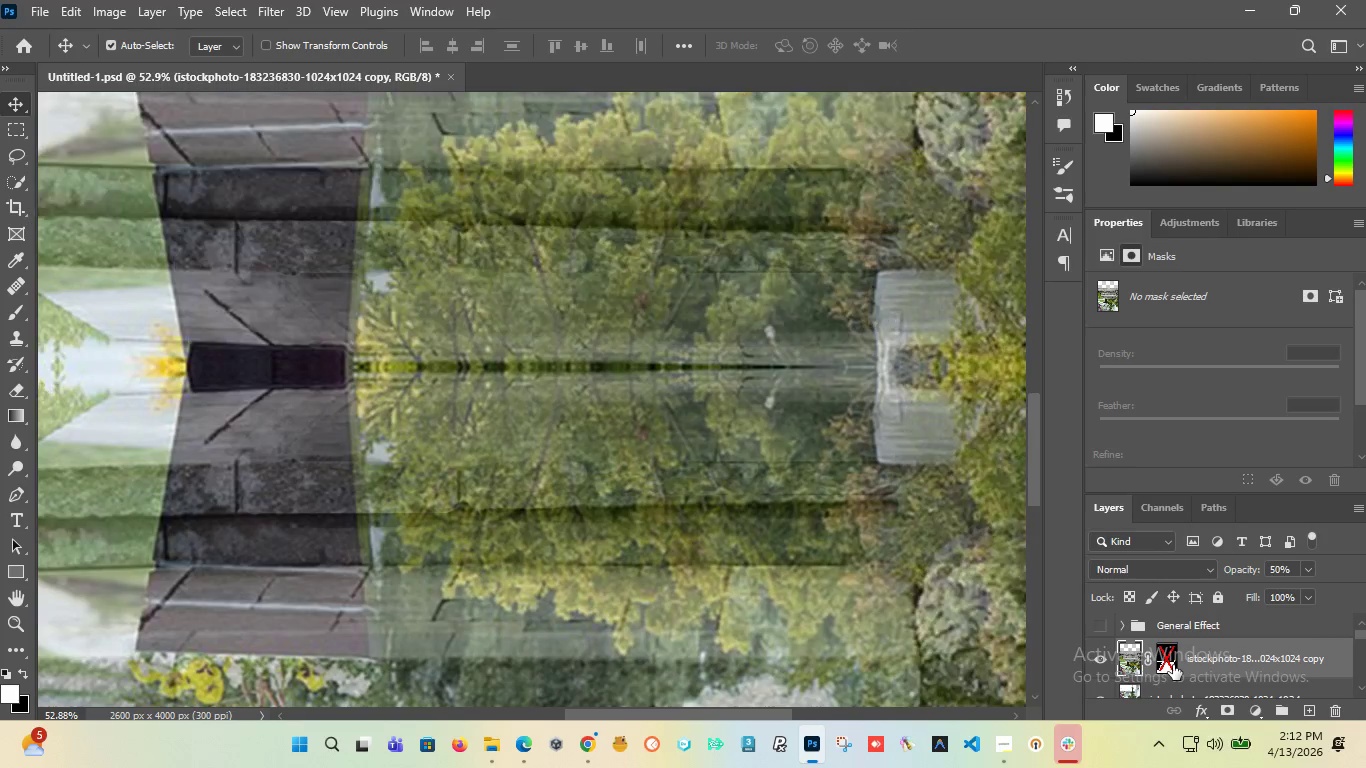 
hold_key(key=ShiftLeft, duration=0.36)
 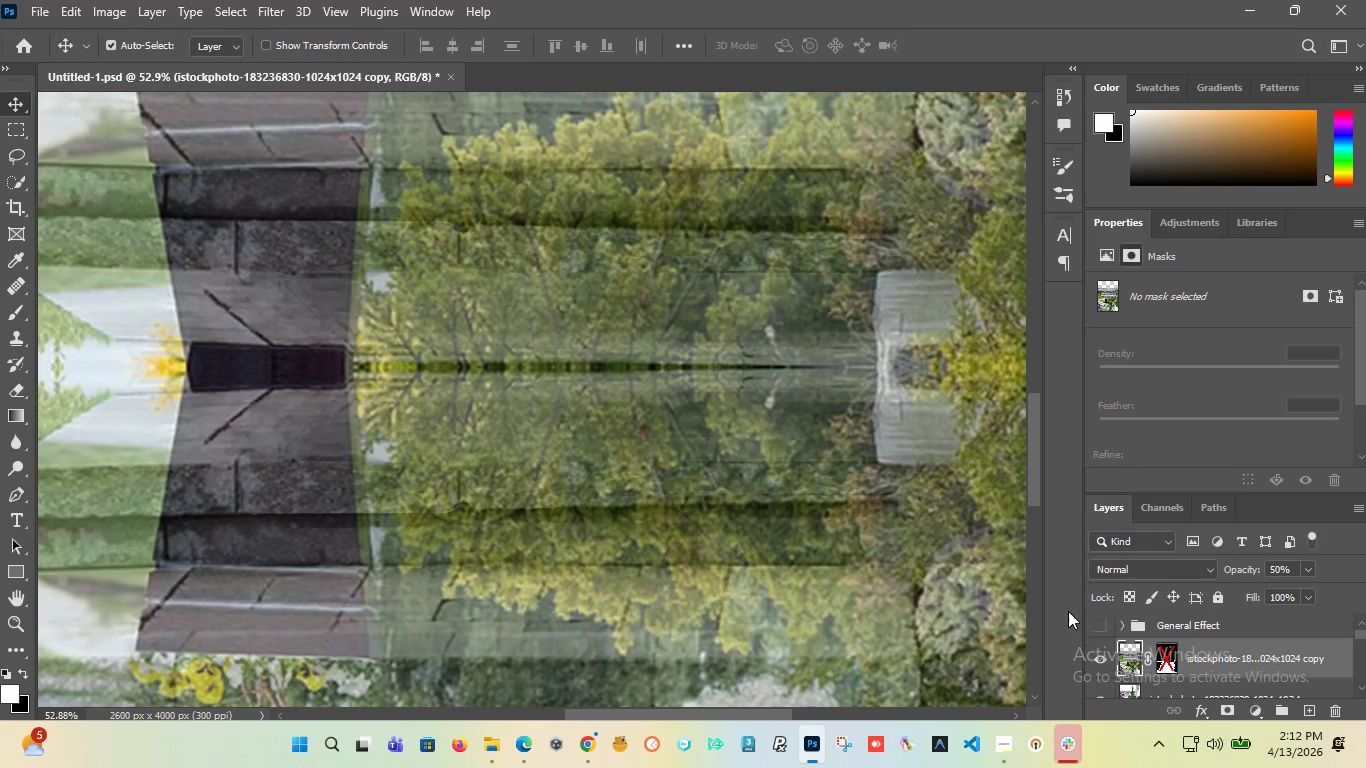 
key(Alt+AltLeft)
 